 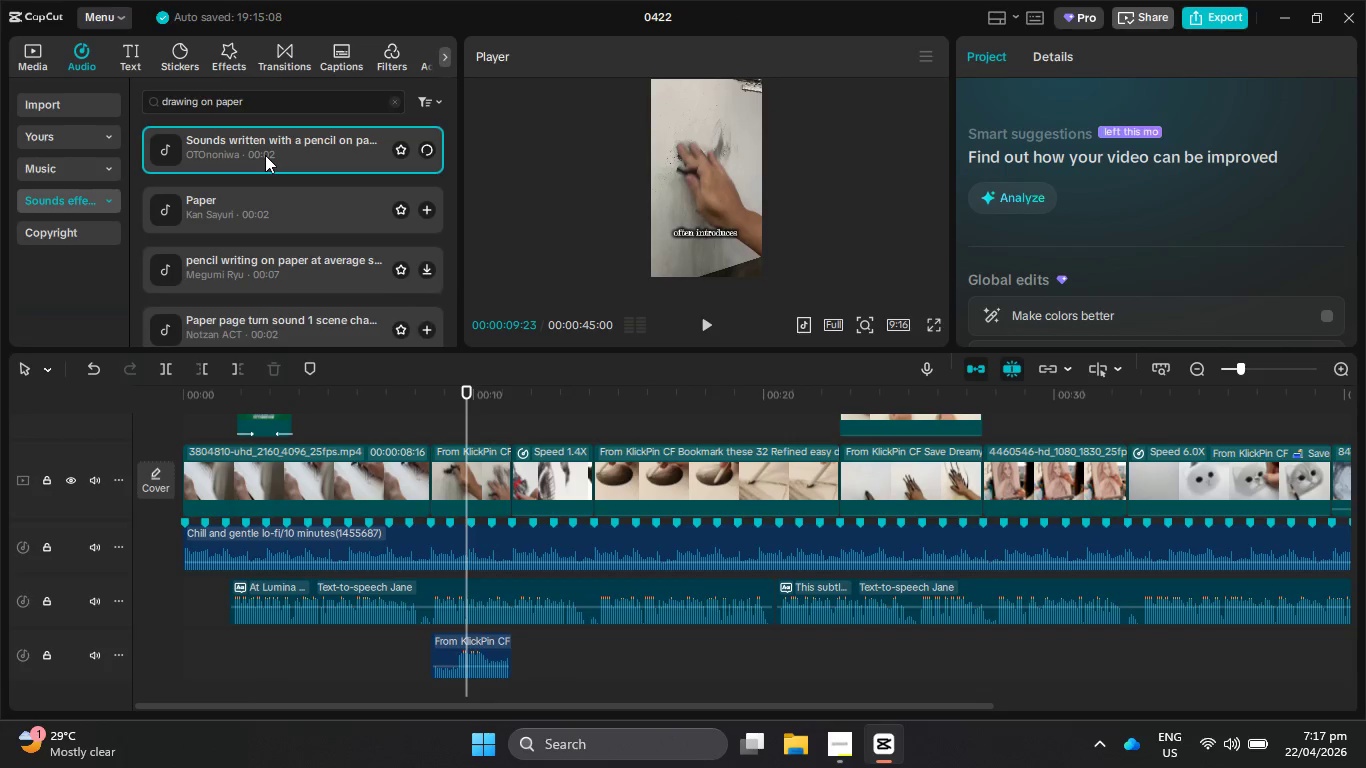 
left_click([292, 260])
 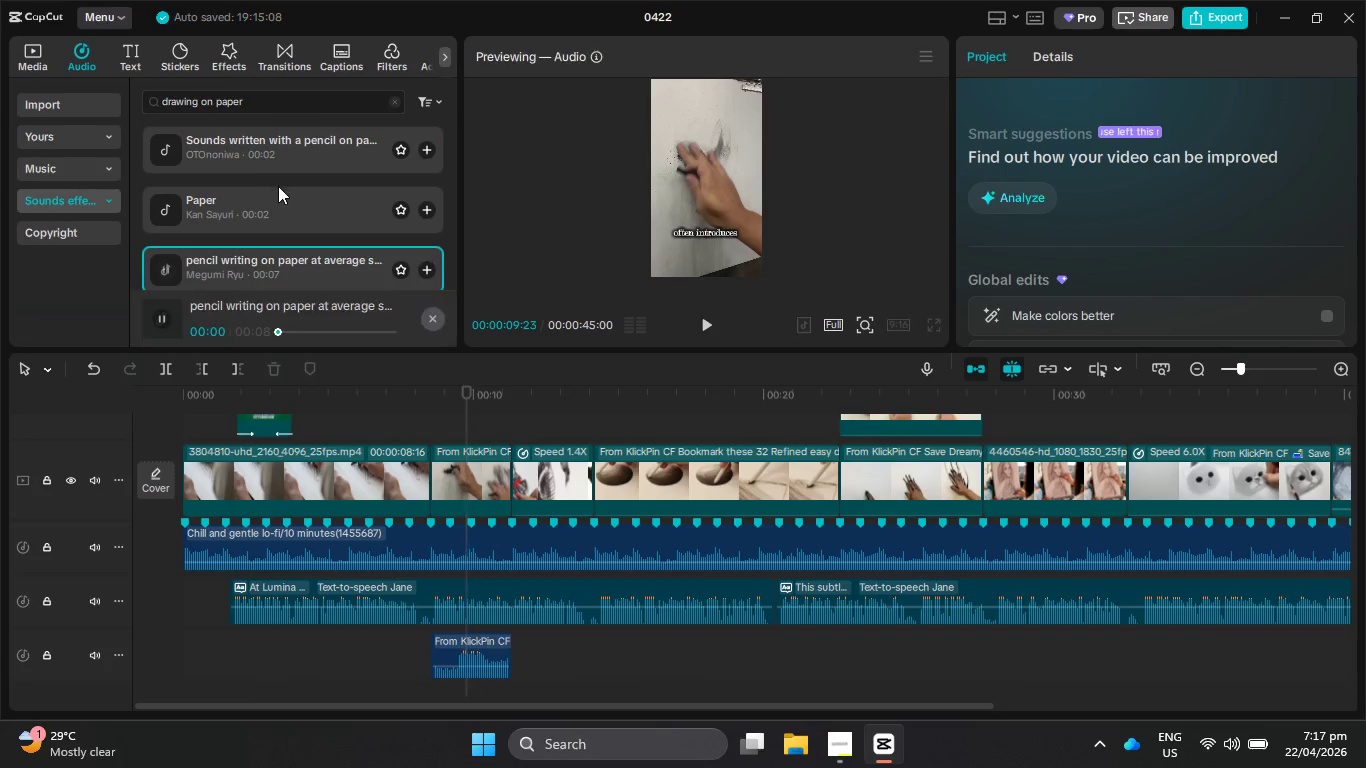 
scroll: coordinate [278, 187], scroll_direction: down, amount: 1.0
 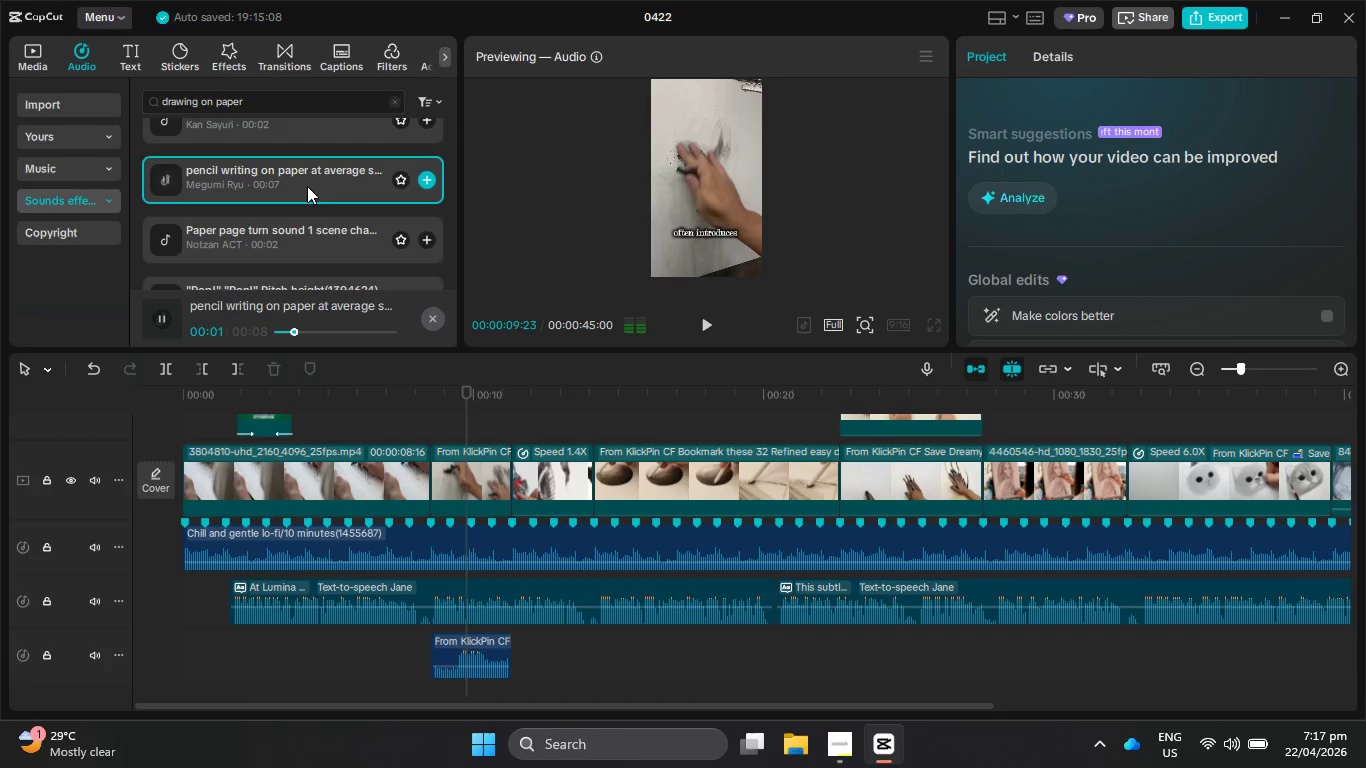 
left_click_drag(start_coordinate=[307, 186], to_coordinate=[590, 650])
 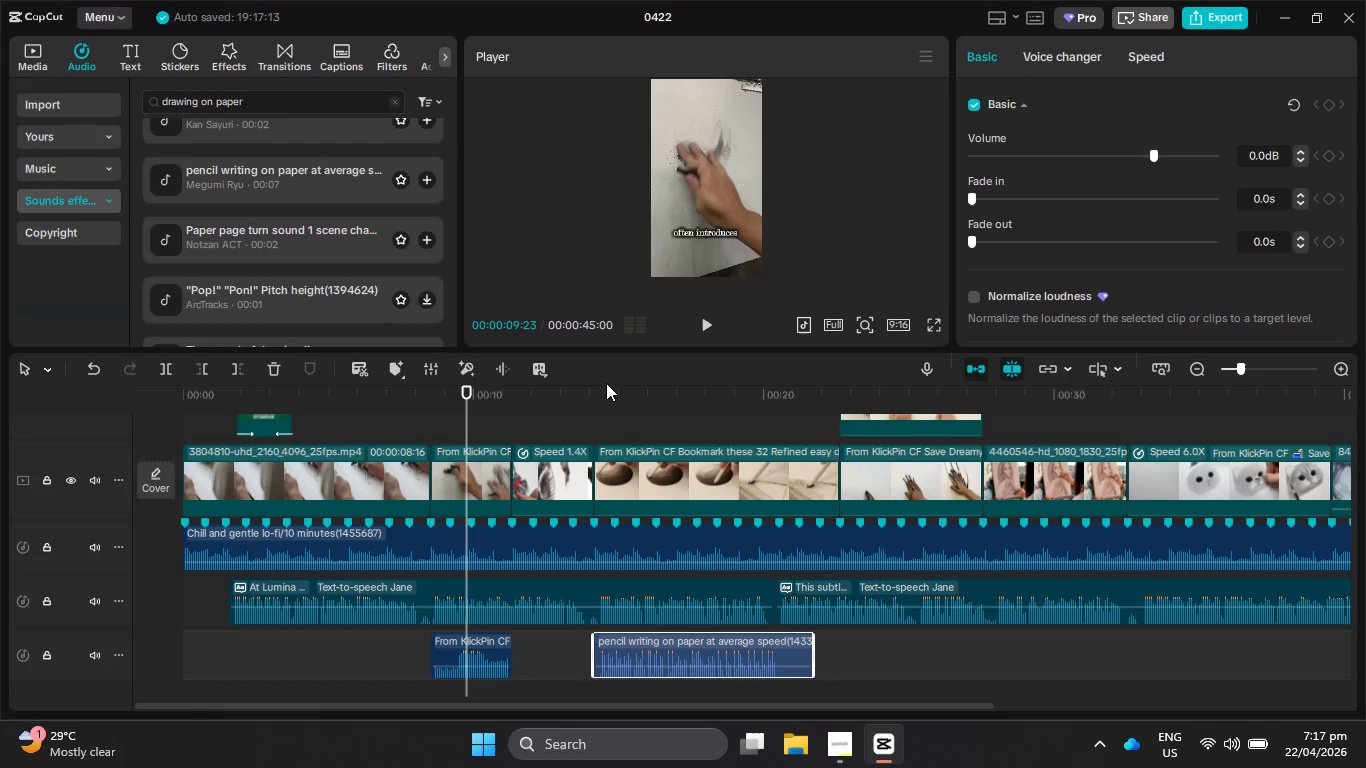 
scroll: coordinate [757, 564], scroll_direction: down, amount: 3.0
 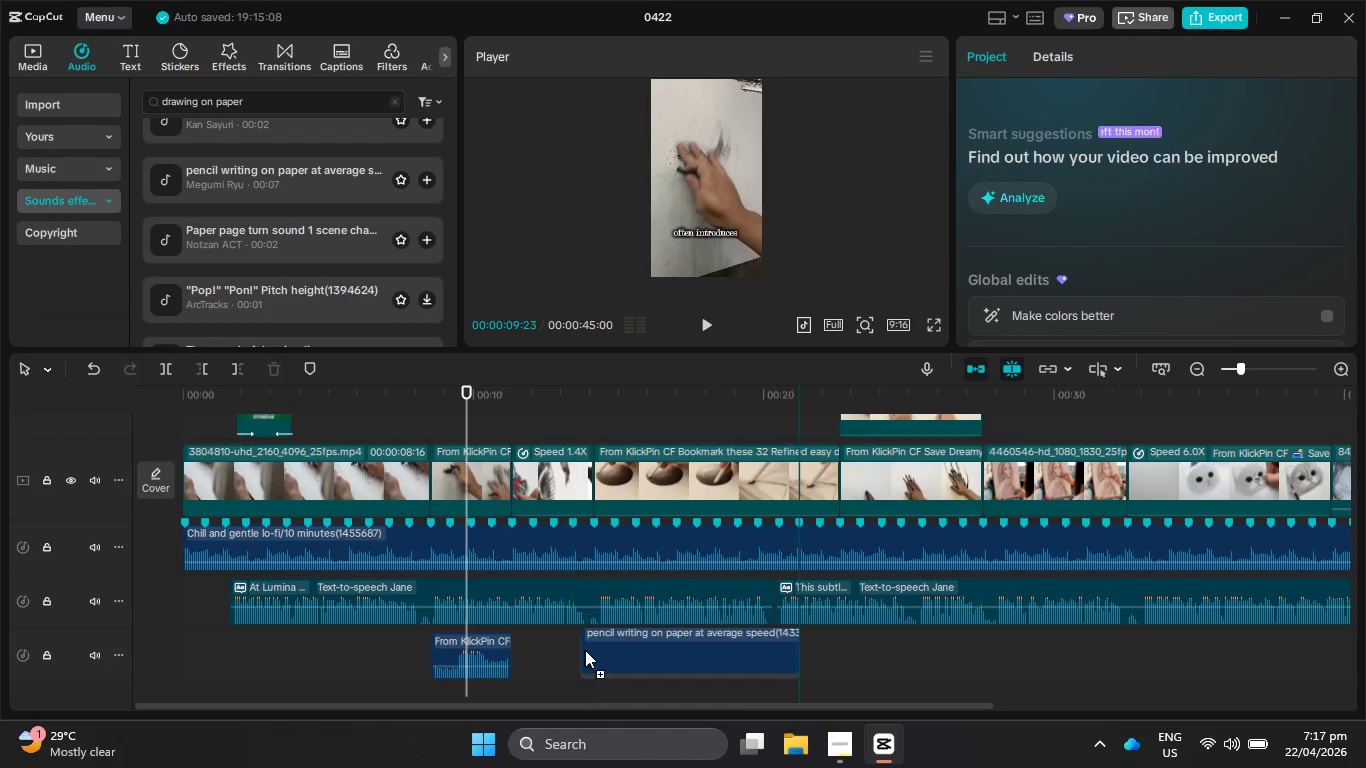 
left_click_drag(start_coordinate=[606, 383], to_coordinate=[594, 385])
 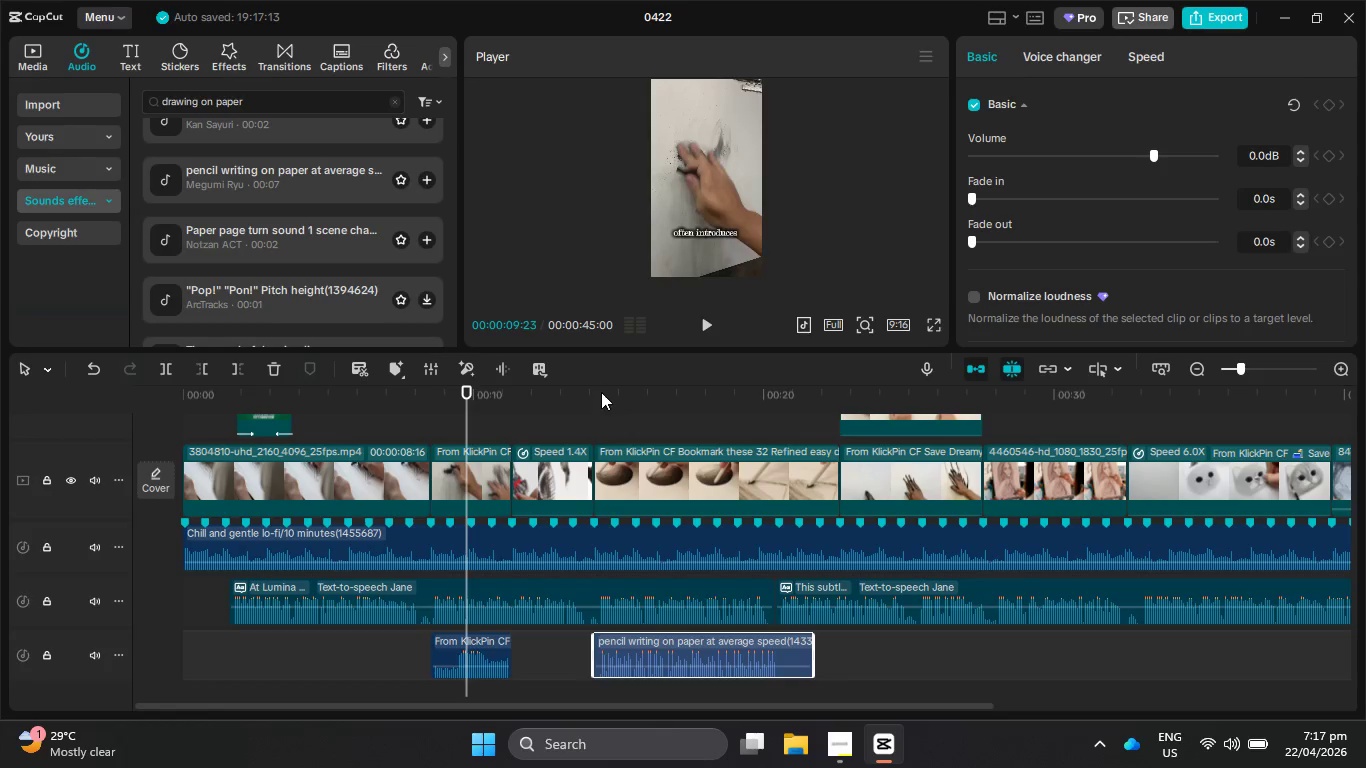 
left_click_drag(start_coordinate=[601, 392], to_coordinate=[595, 391])
 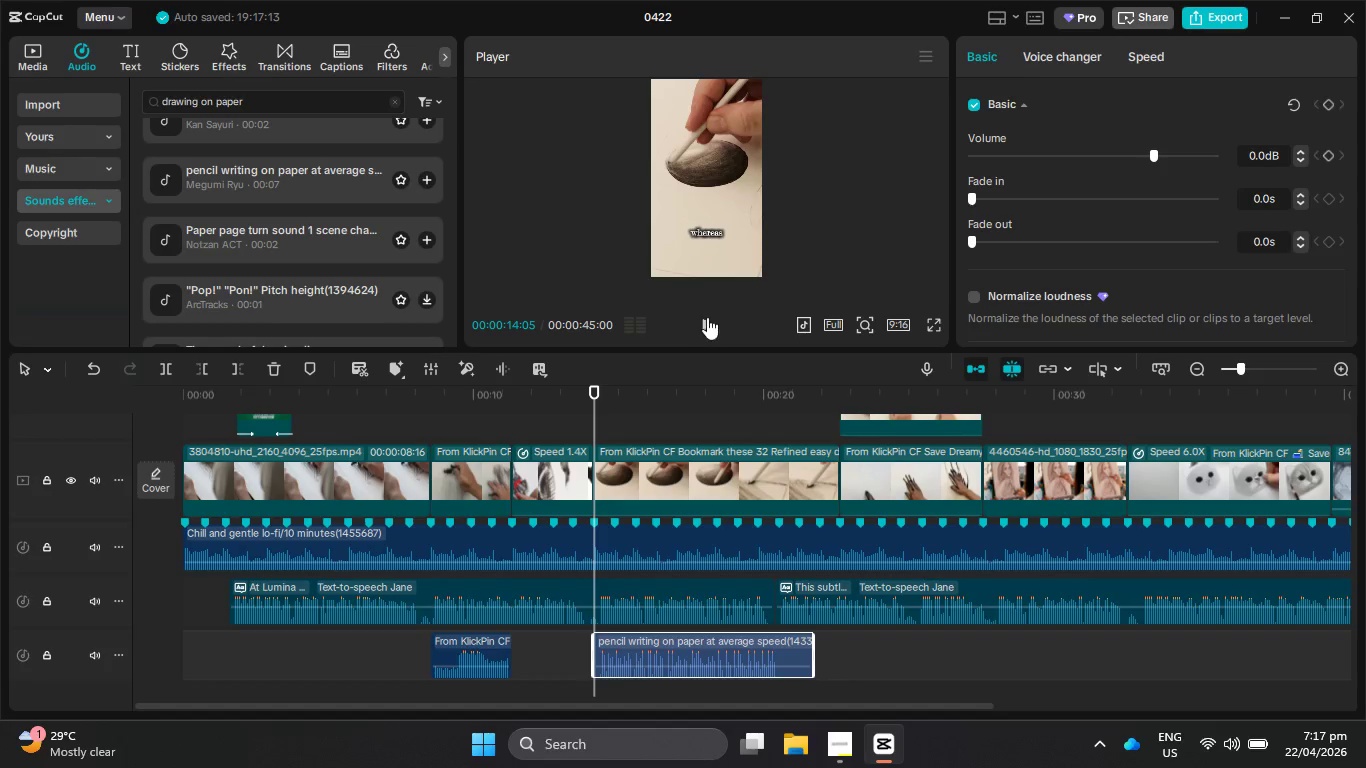 
left_click([700, 320])
 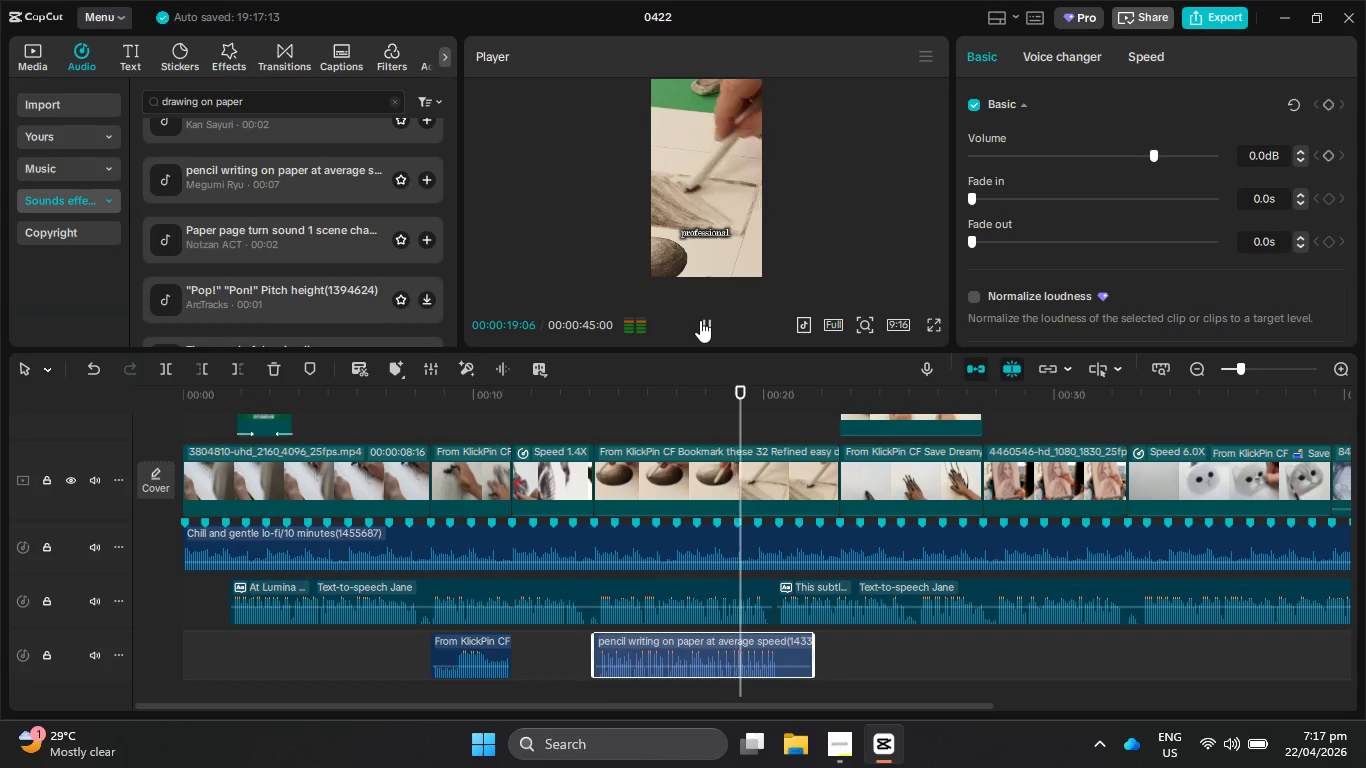 
wait(6.91)
 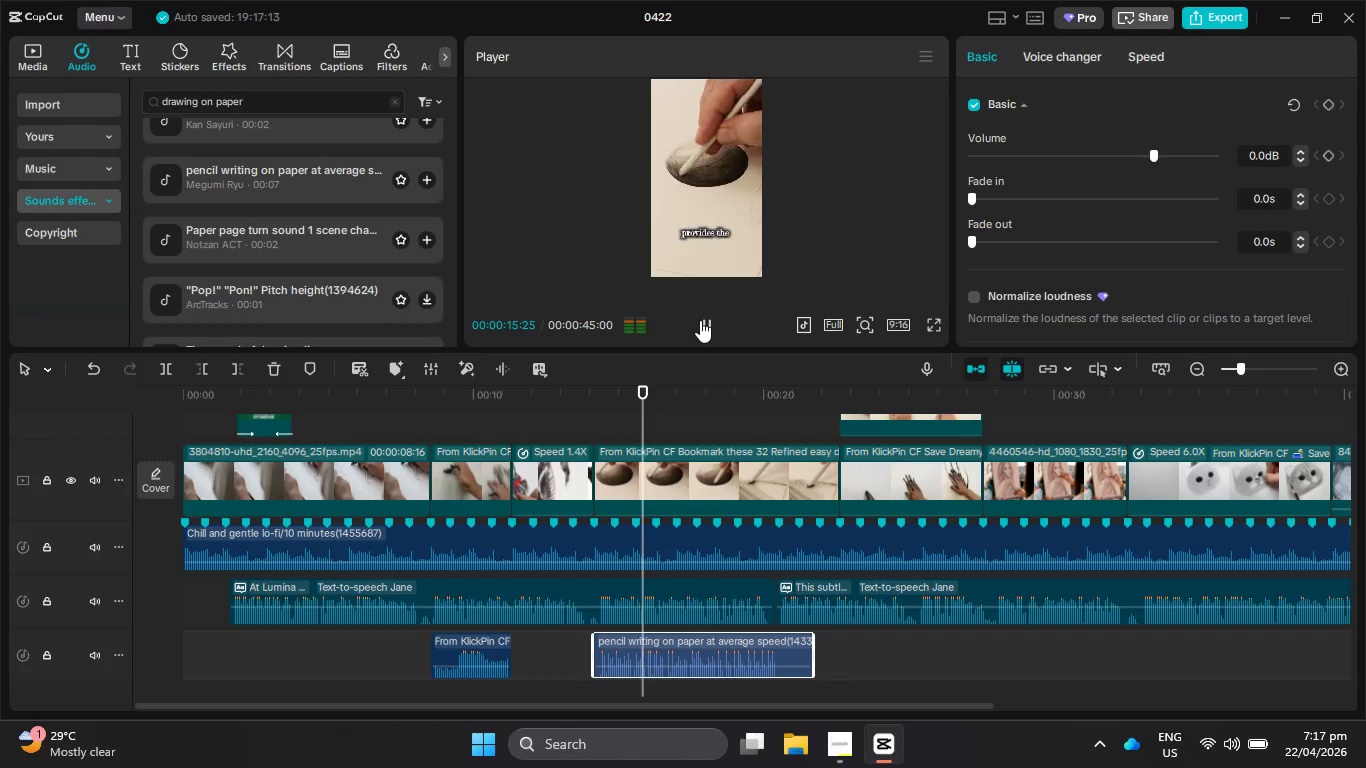 
left_click([700, 320])
 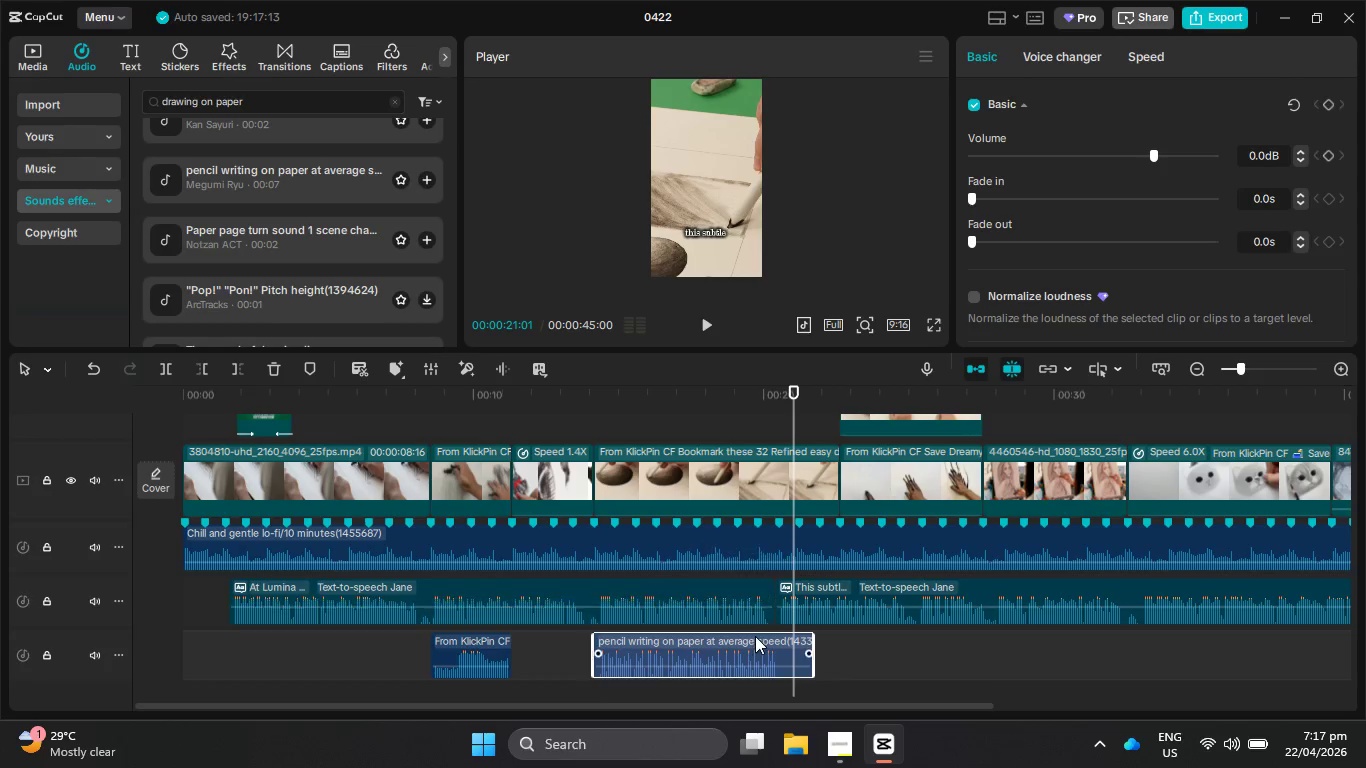 
left_click([760, 639])
 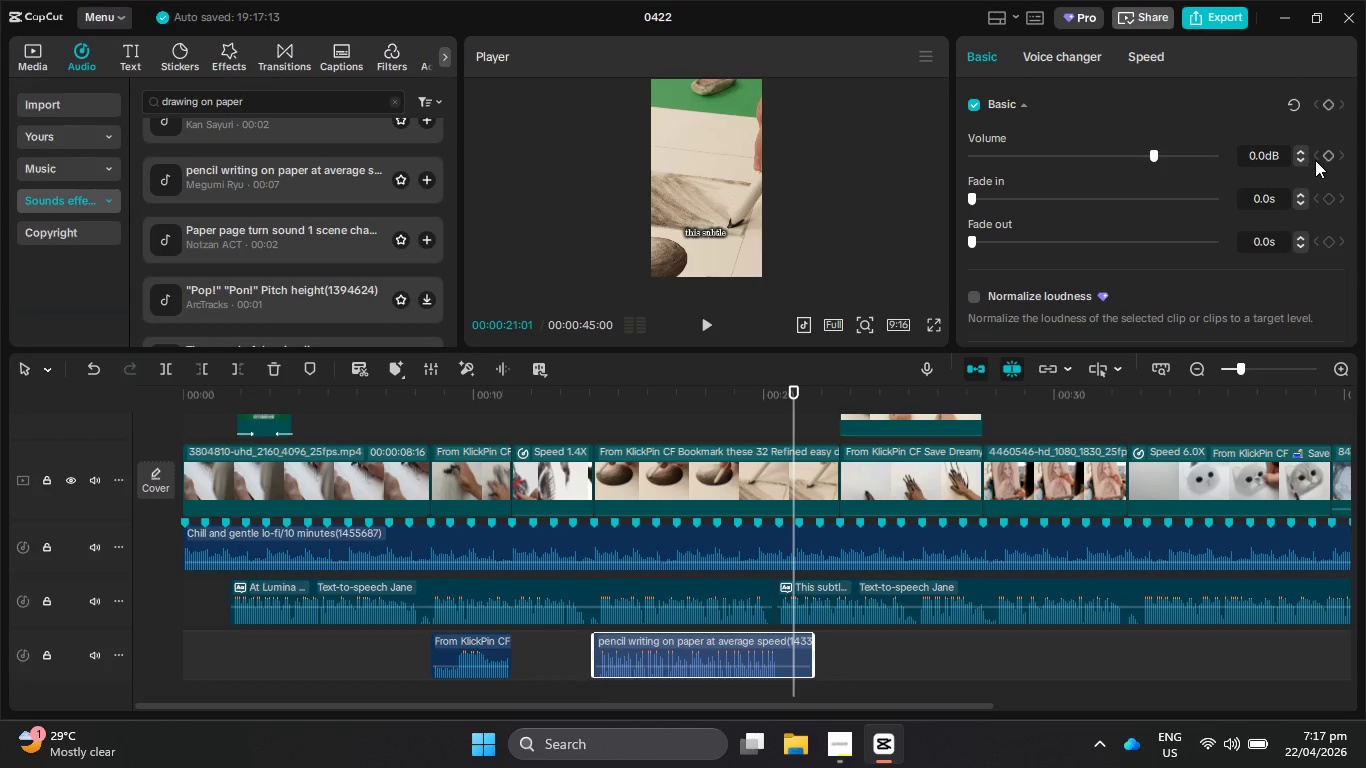 
left_click([1295, 161])
 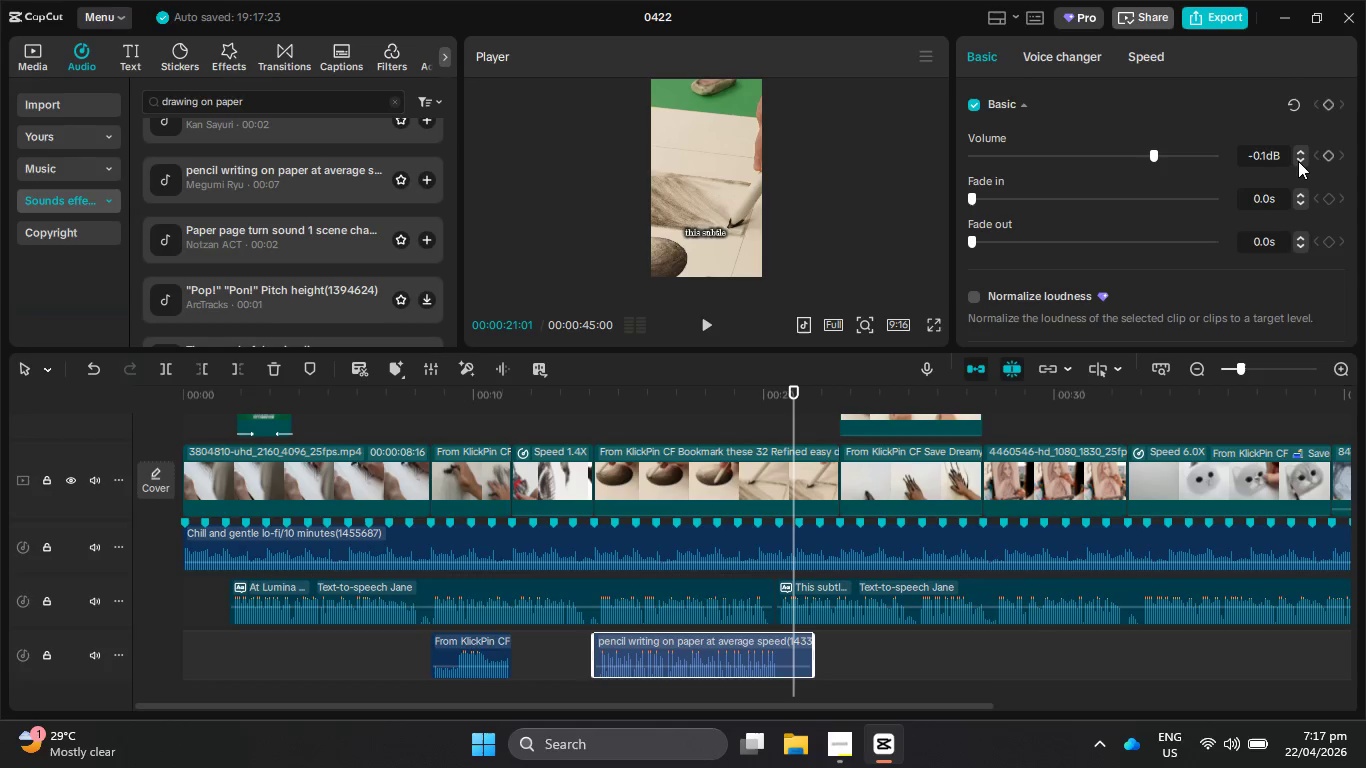 
left_click([1299, 151])
 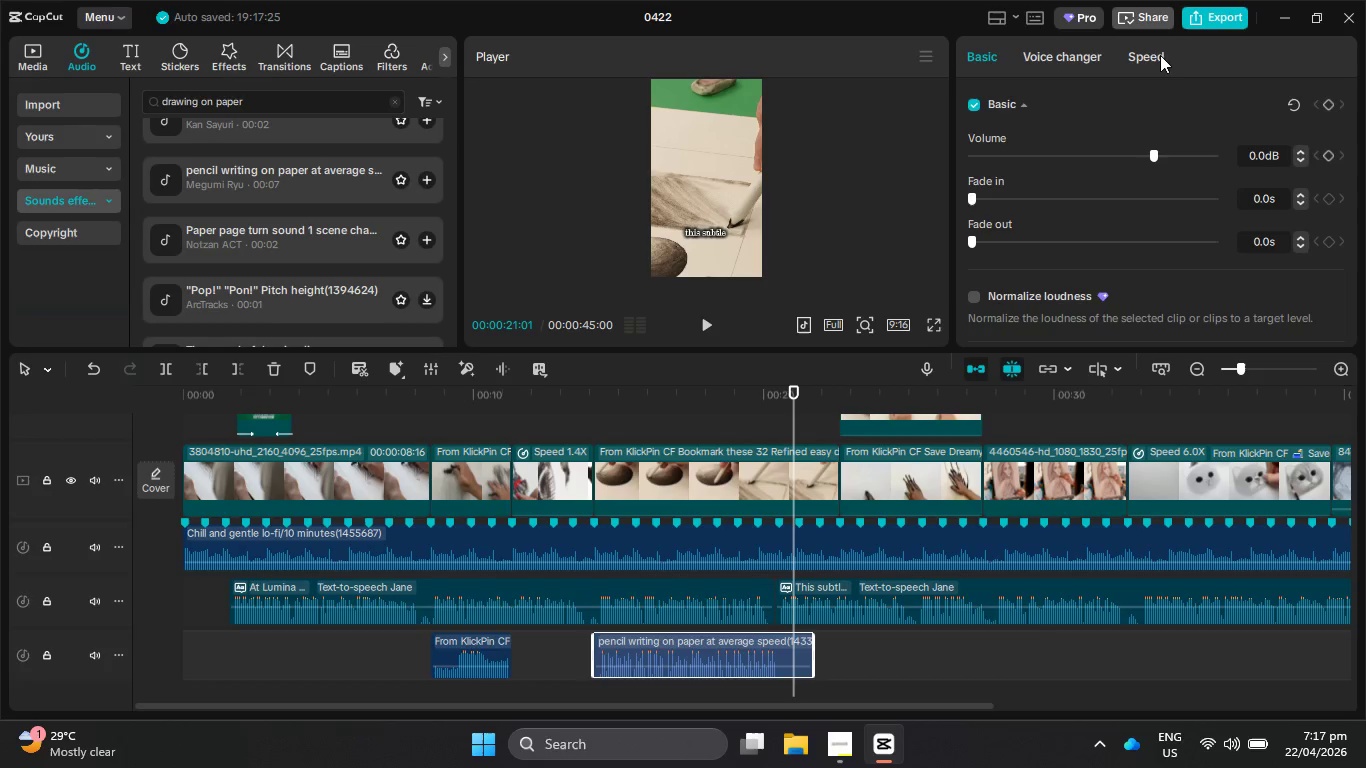 
double_click([1159, 55])
 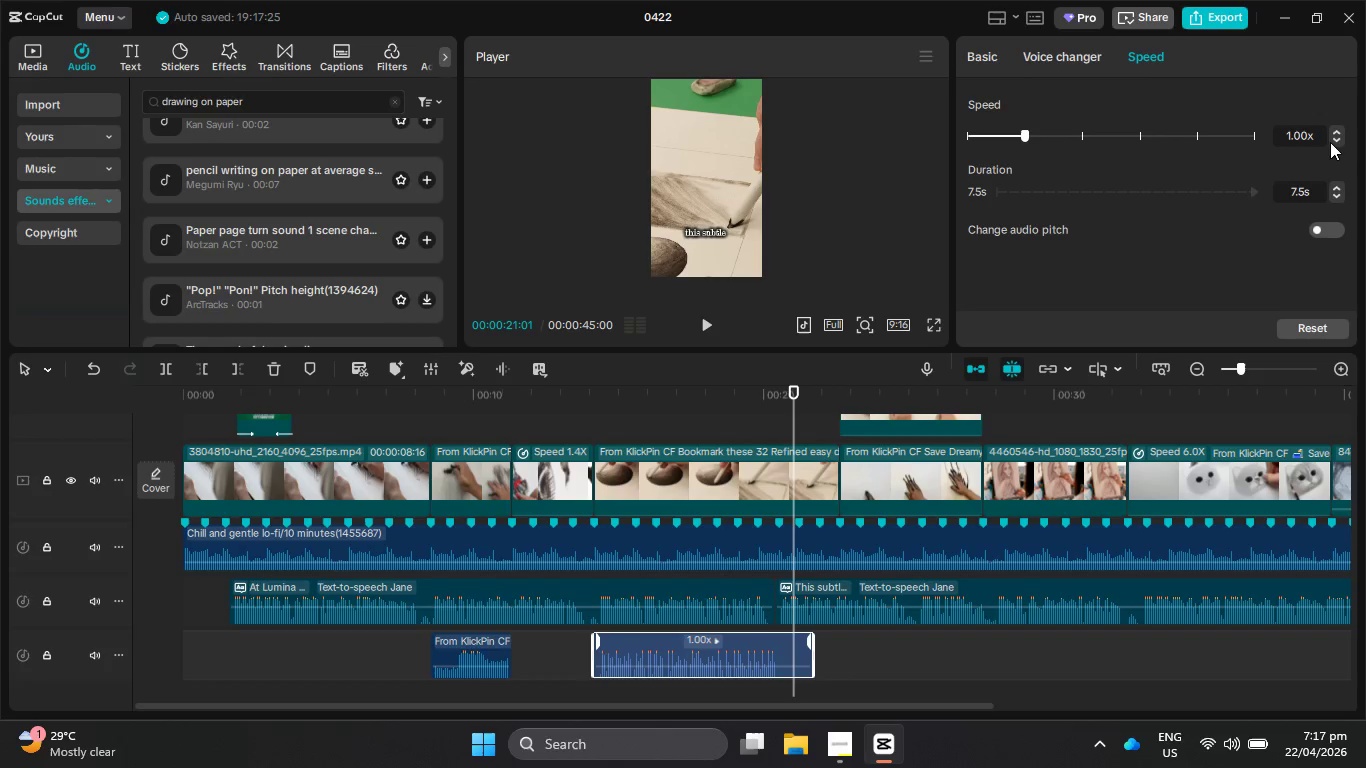 
left_click([1333, 139])
 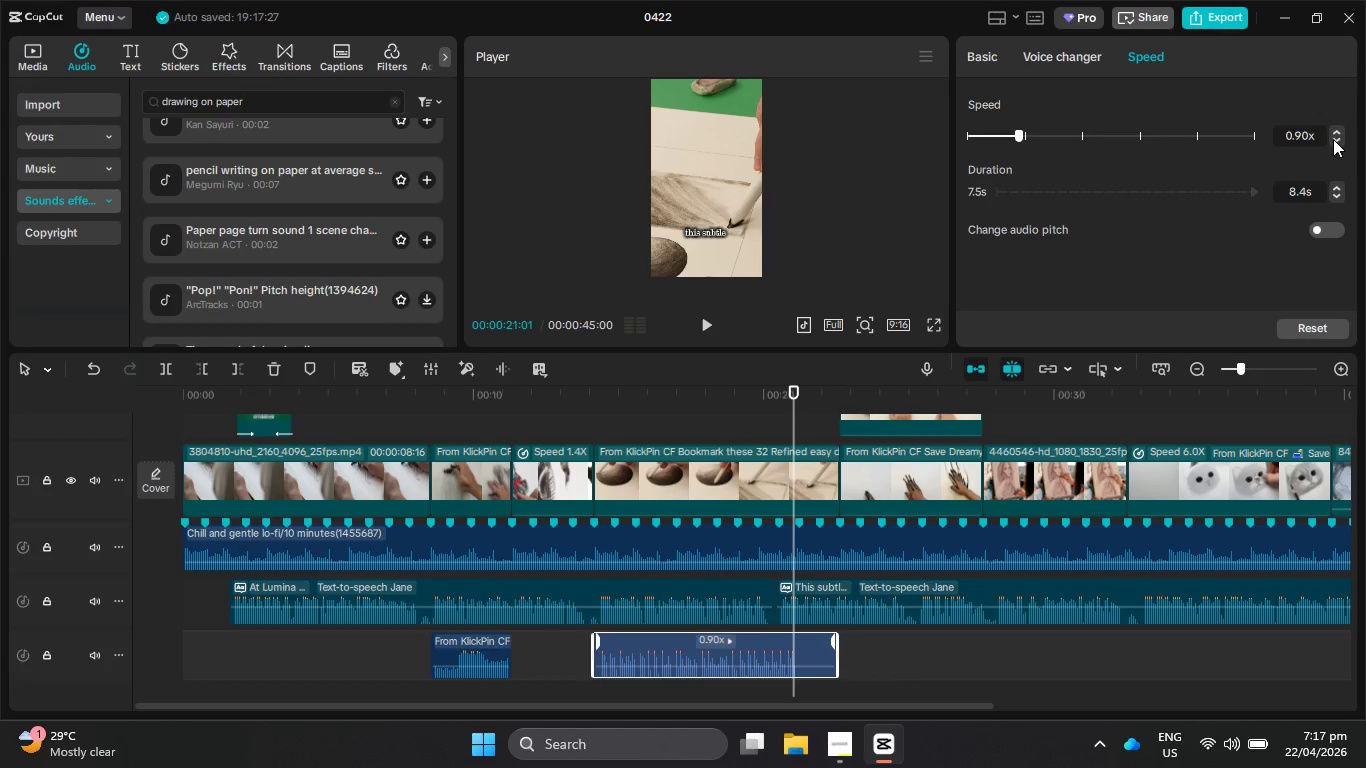 
left_click([1333, 139])
 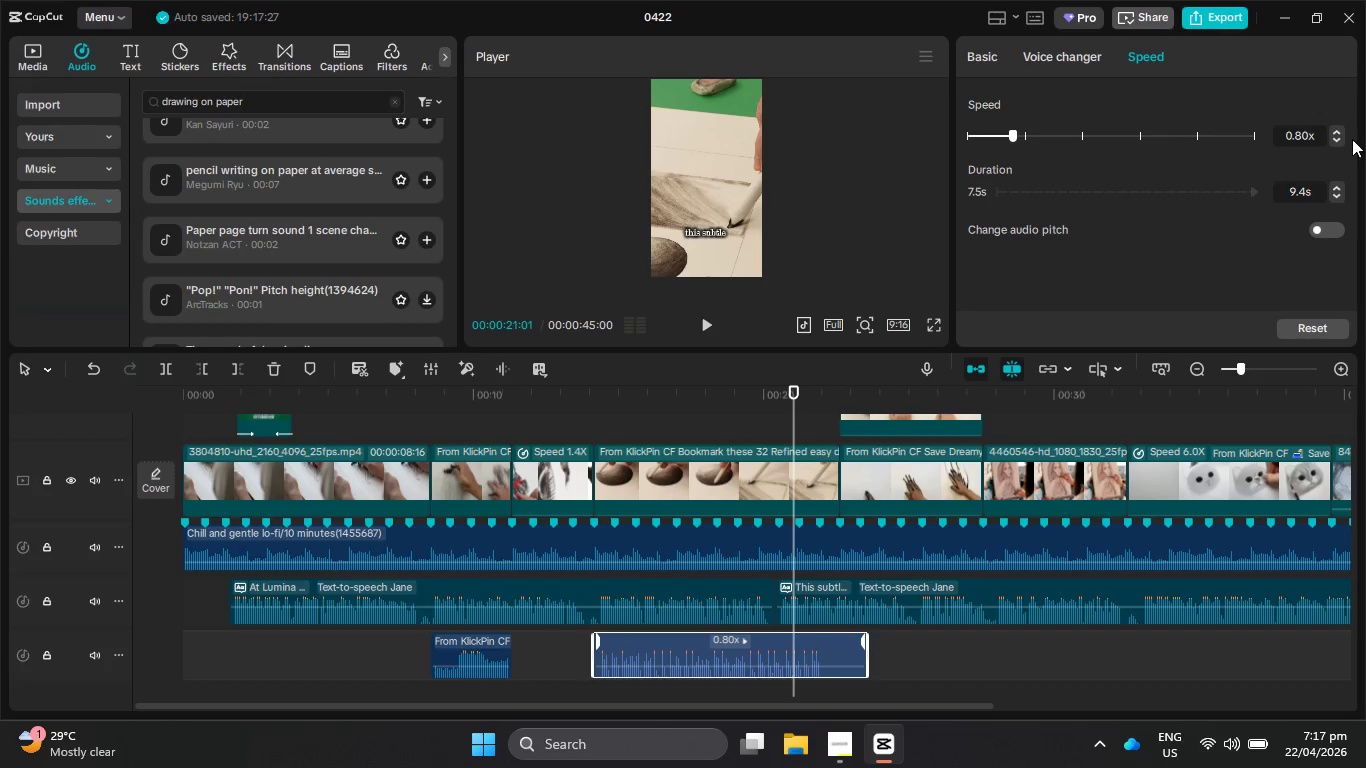 
left_click([1333, 142])
 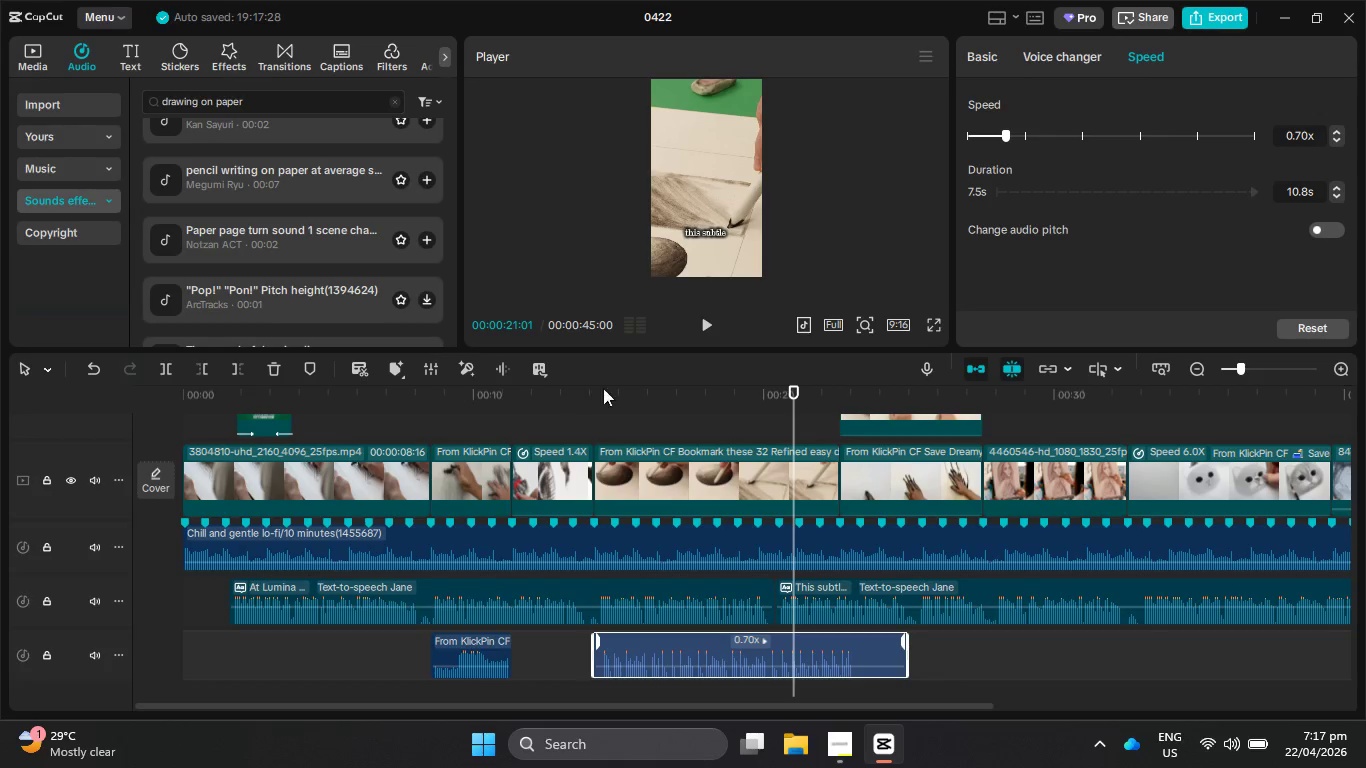 
left_click_drag(start_coordinate=[630, 398], to_coordinate=[596, 398])
 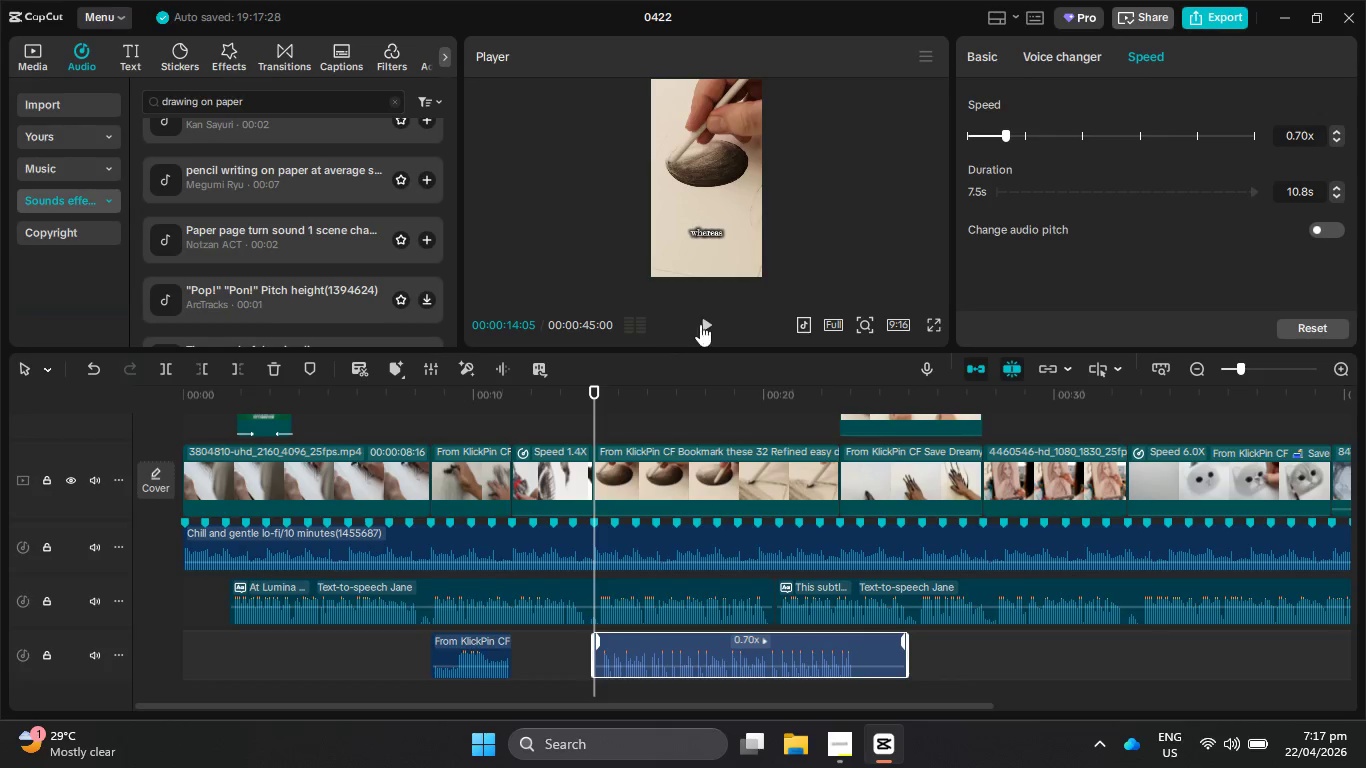 
left_click([704, 323])
 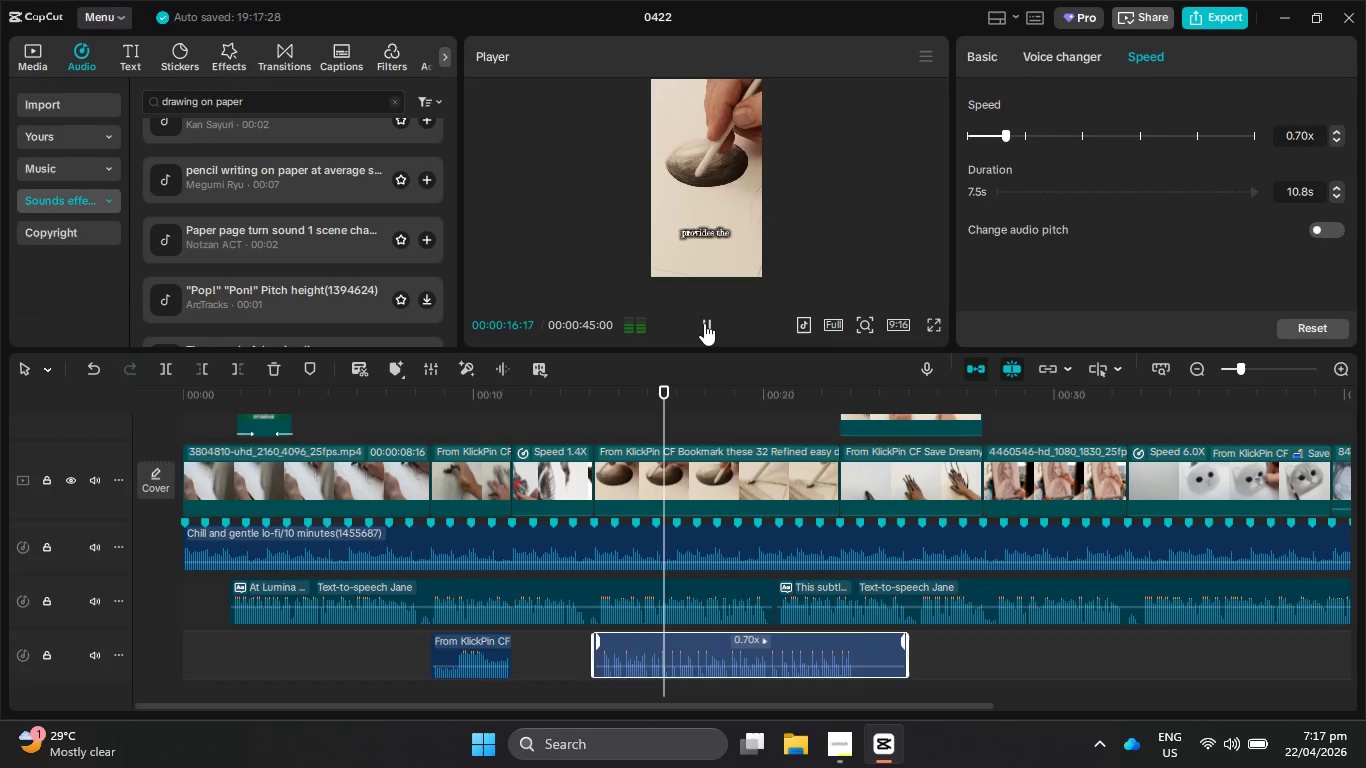 
left_click([704, 323])
 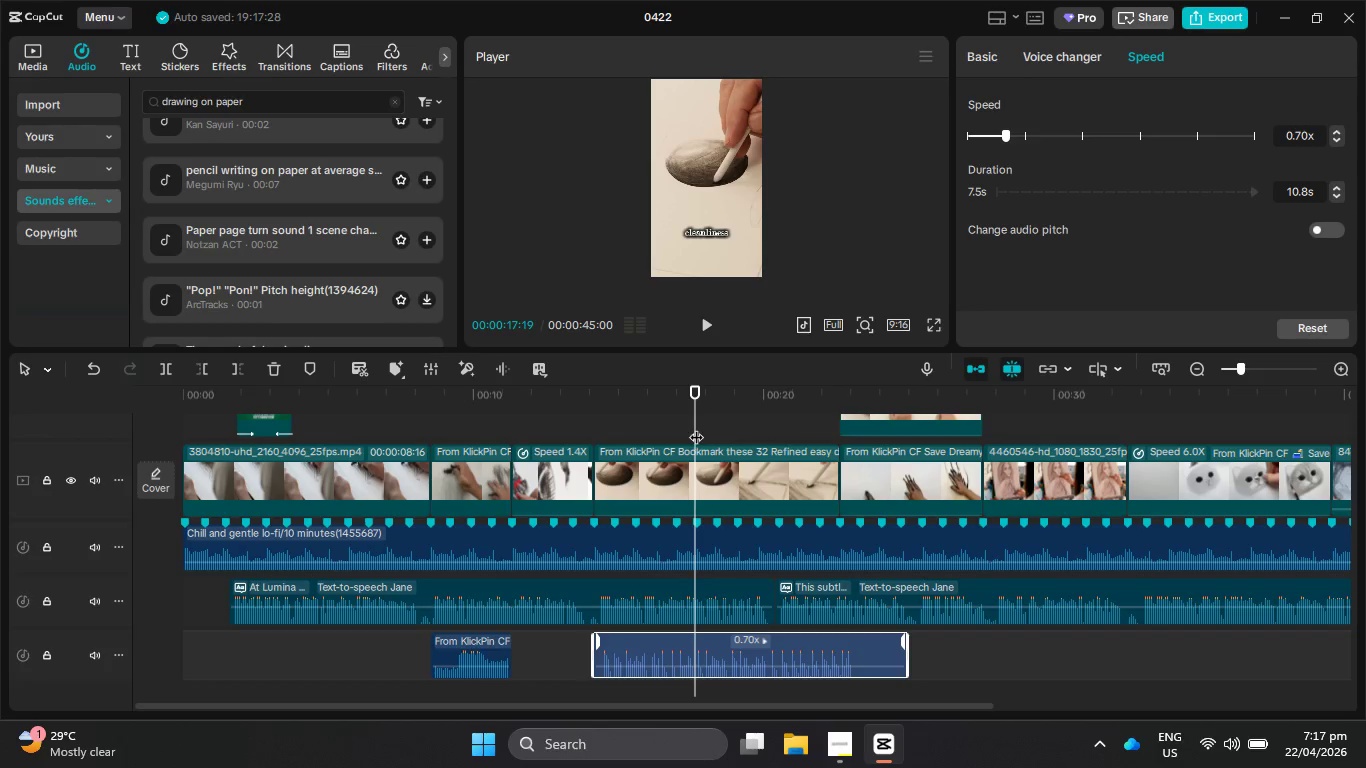 
left_click_drag(start_coordinate=[695, 425], to_coordinate=[833, 424])
 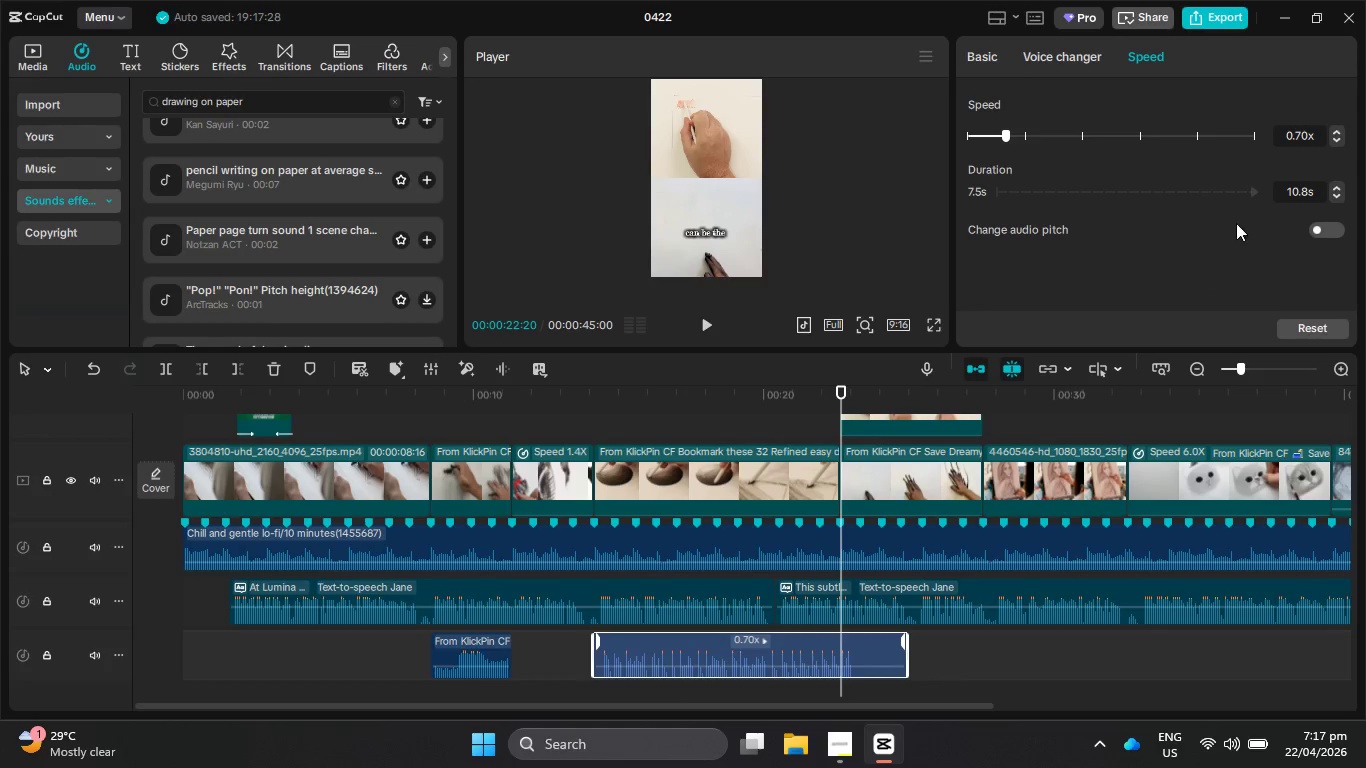 
left_click([1337, 142])
 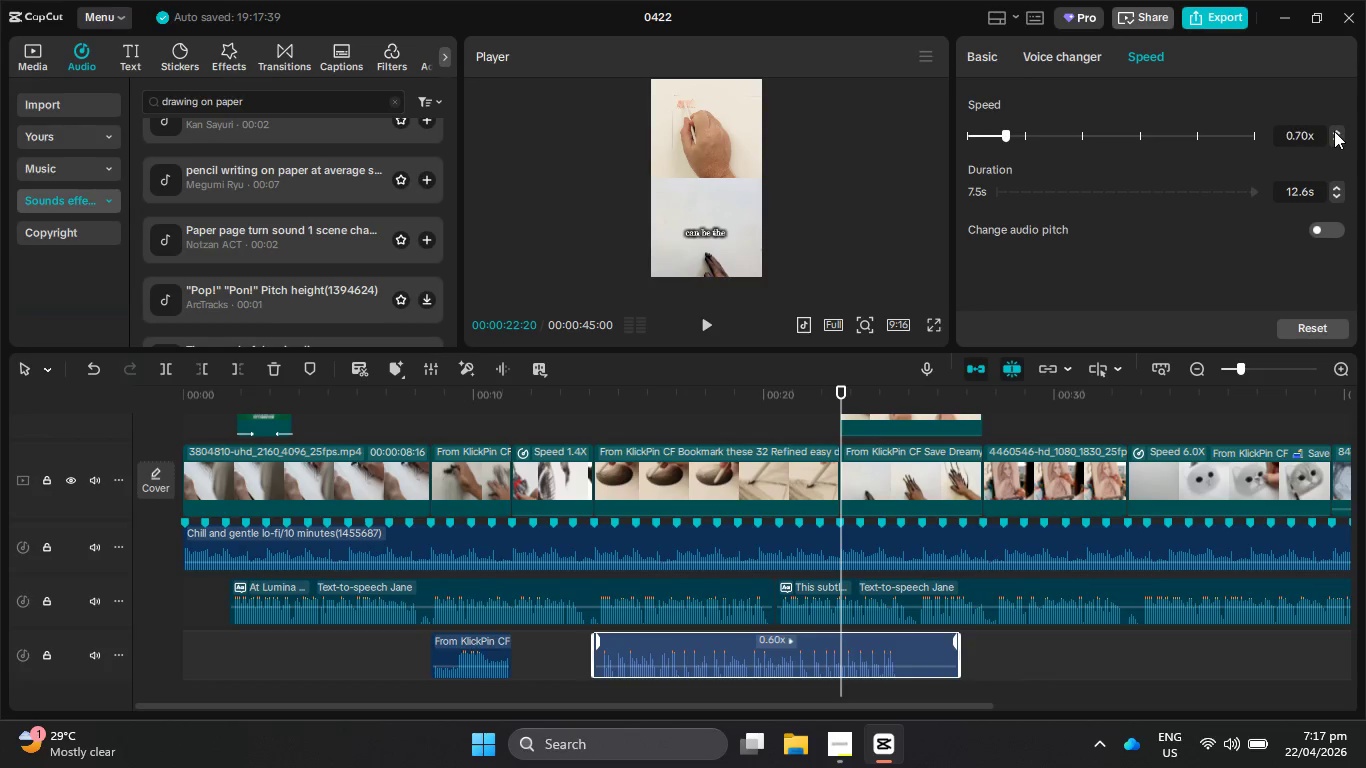 
double_click([1334, 131])
 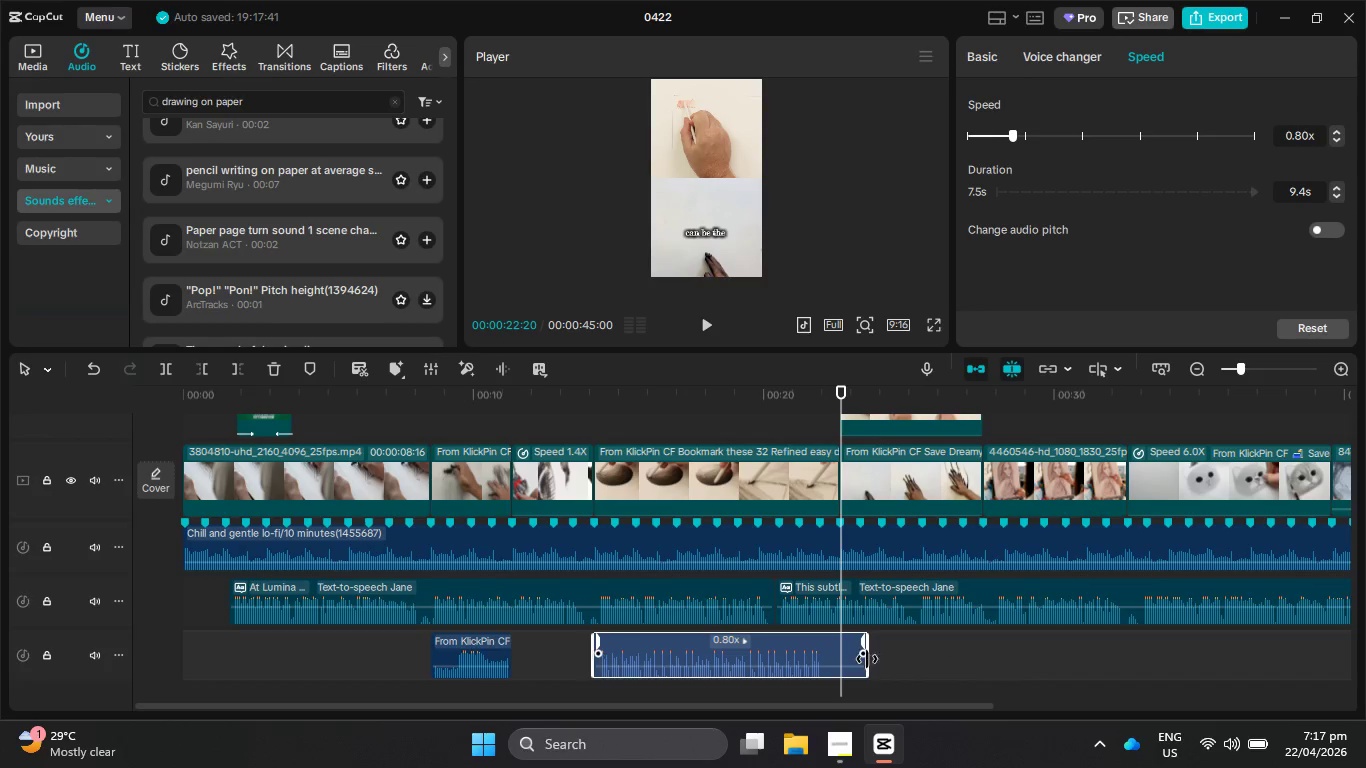 
left_click_drag(start_coordinate=[870, 660], to_coordinate=[821, 657])
 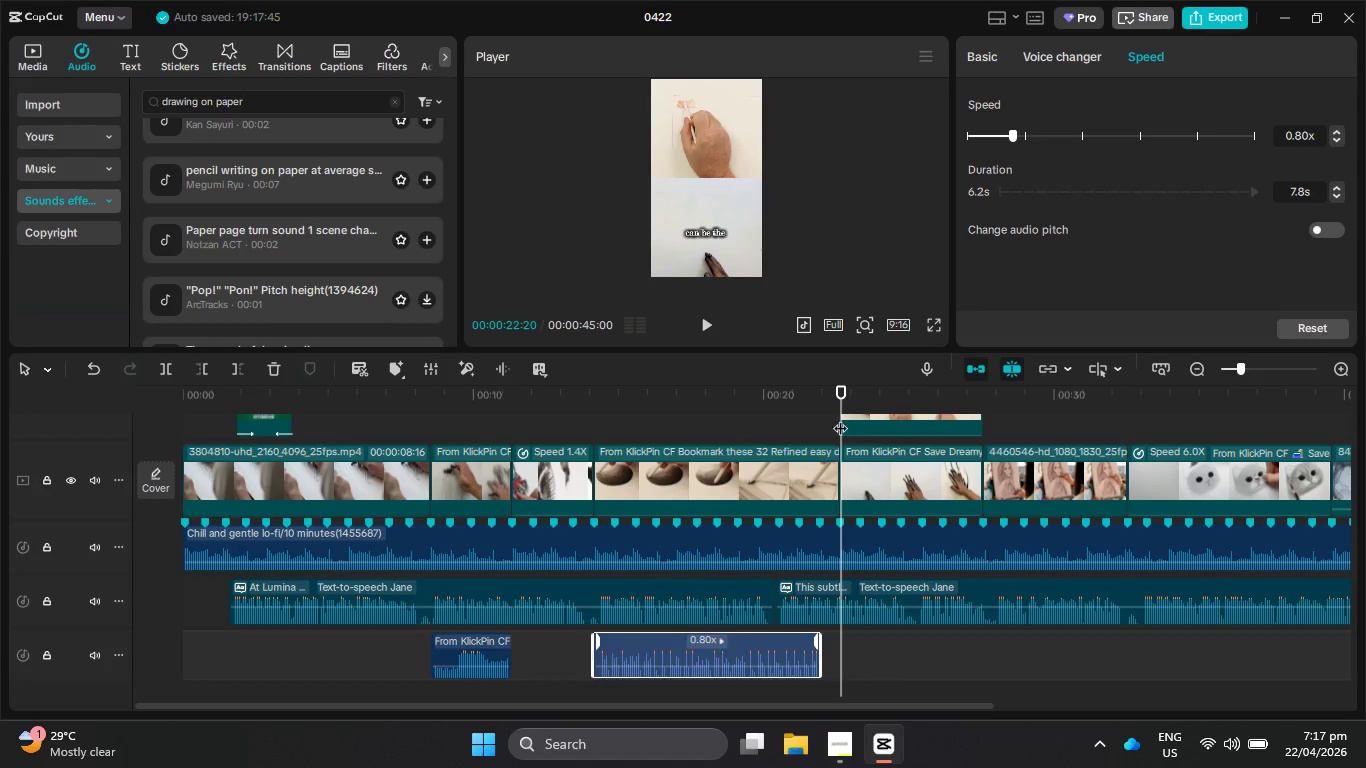 
key(Control+C)
 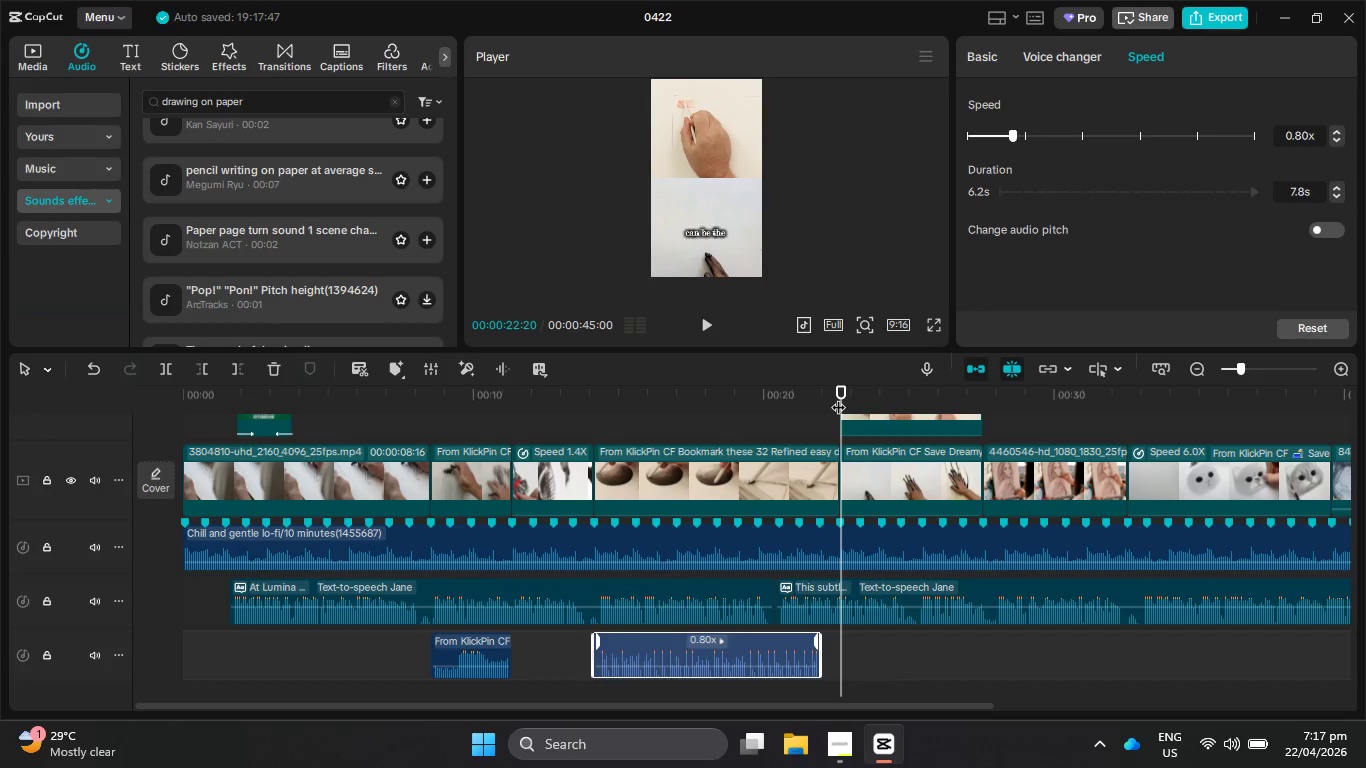 
left_click_drag(start_coordinate=[838, 397], to_coordinate=[819, 397])
 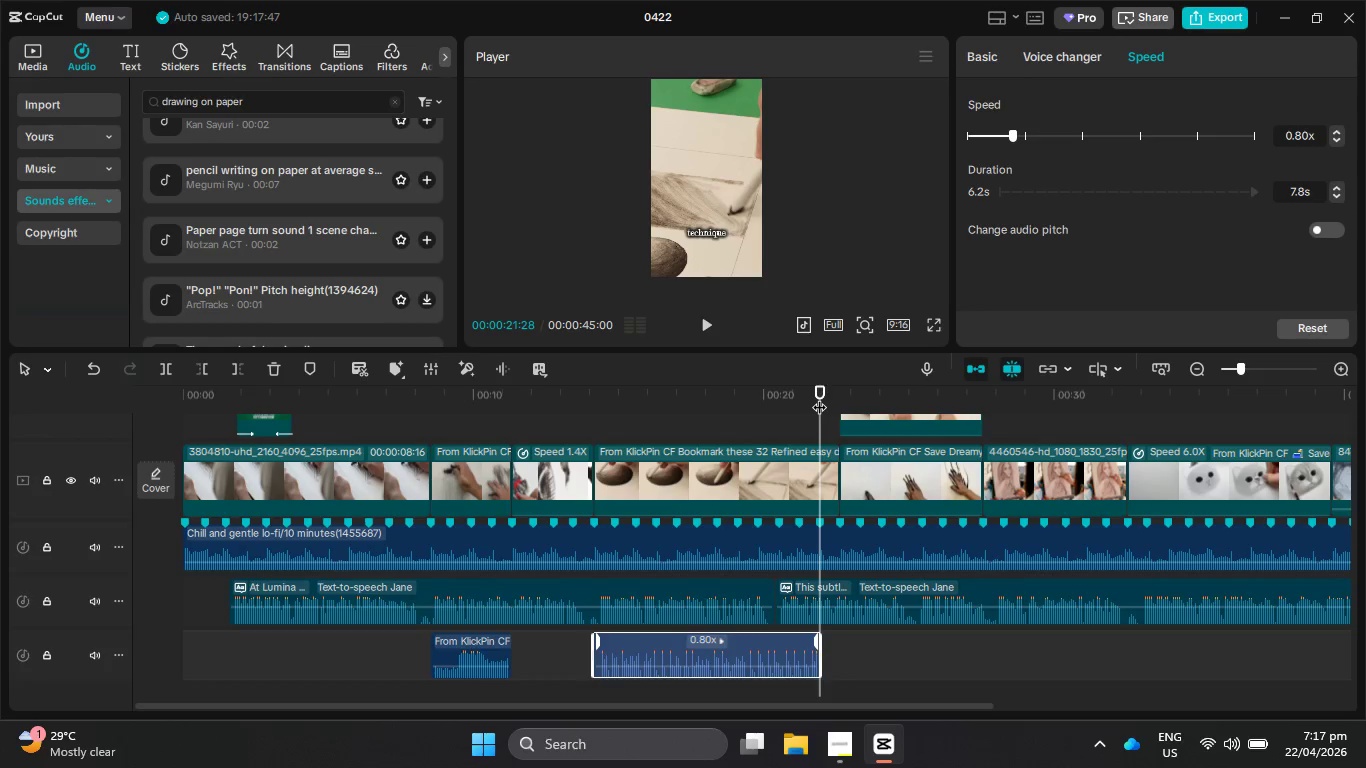 
key(Control+V)
 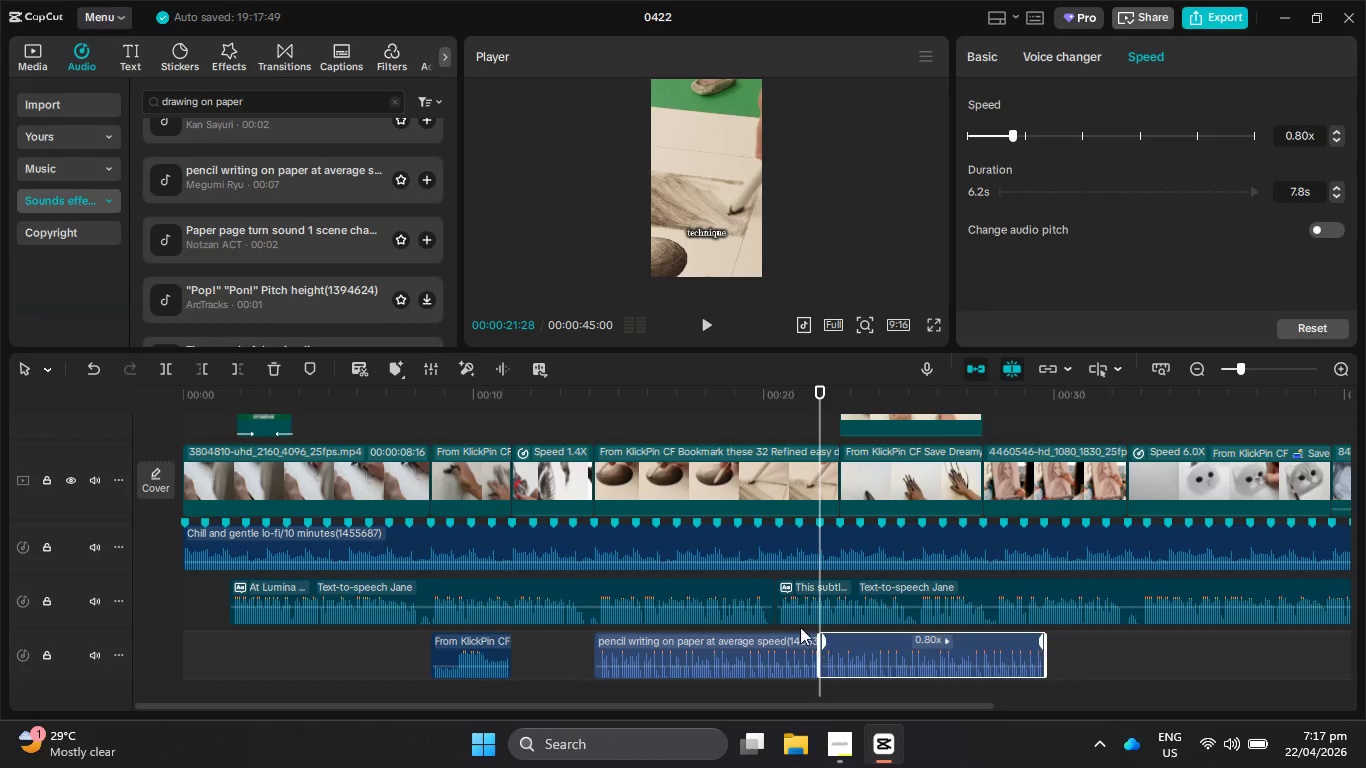 
hold_key(key=ControlLeft, duration=0.7)
scroll: coordinate [846, 637], scroll_direction: up, amount: 11.0
 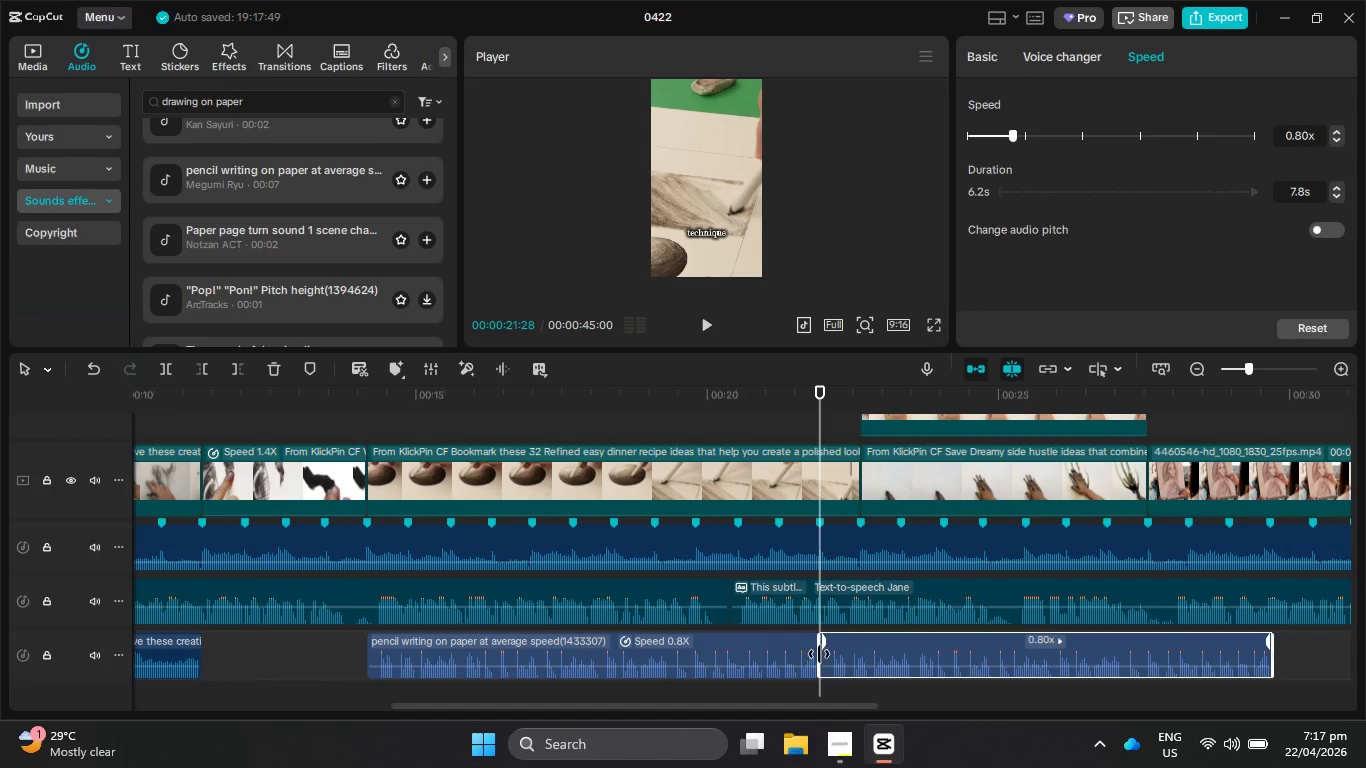 
left_click_drag(start_coordinate=[820, 654], to_coordinate=[834, 657])
 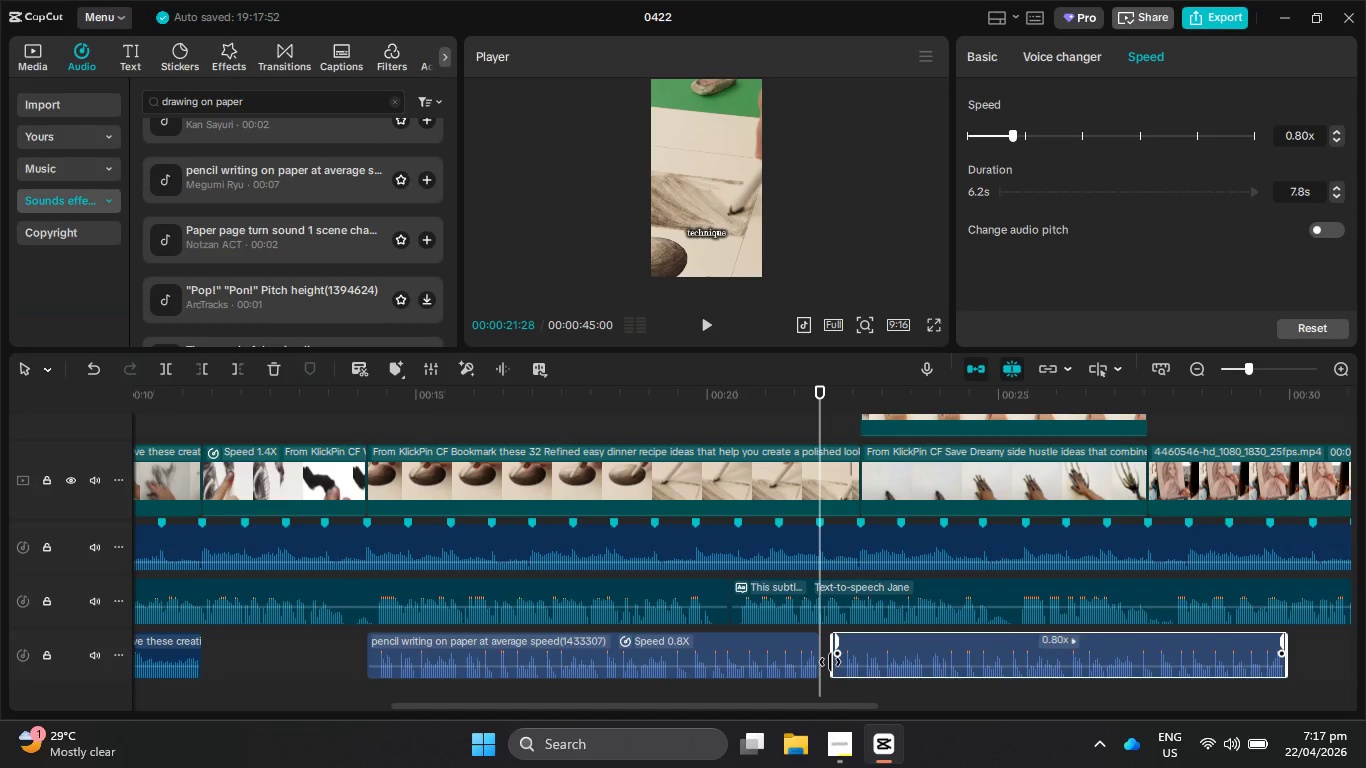 
left_click_drag(start_coordinate=[830, 662], to_coordinate=[840, 665])
 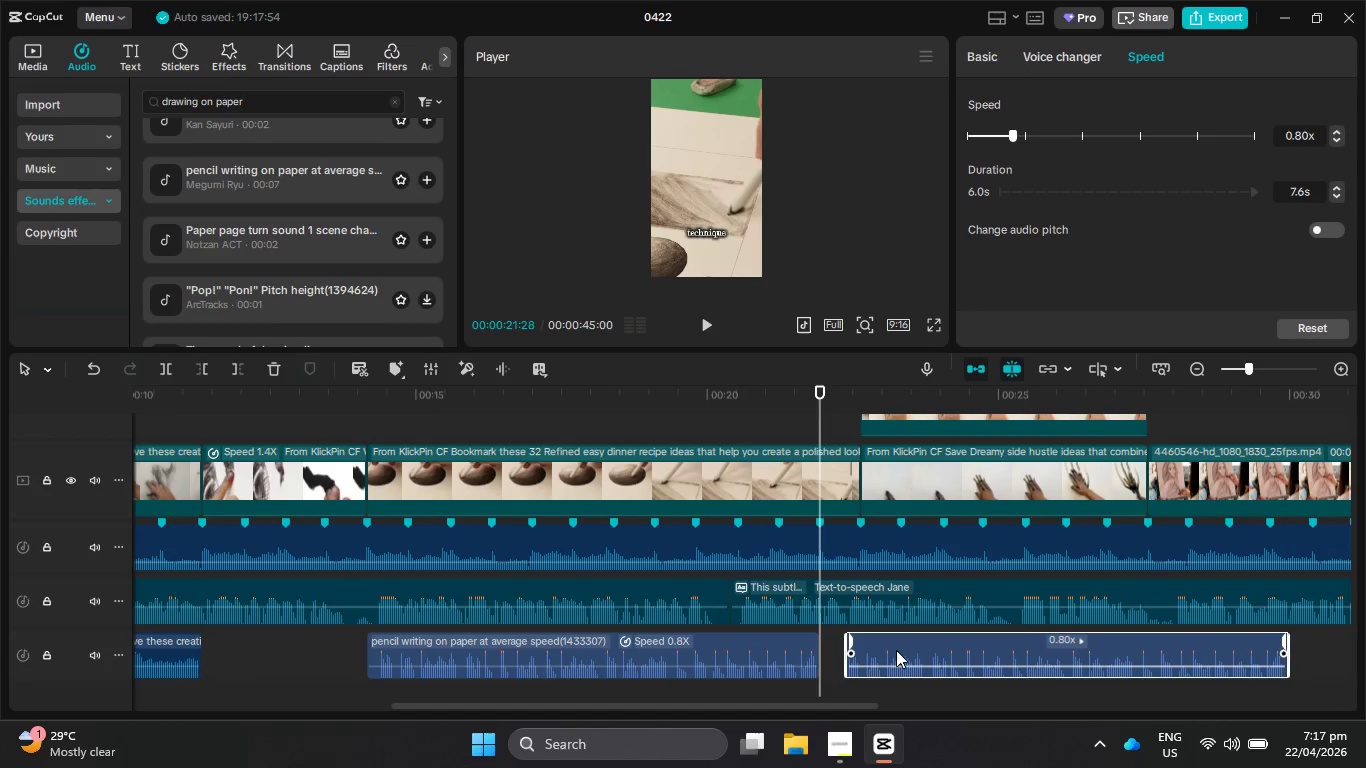 
left_click_drag(start_coordinate=[896, 650], to_coordinate=[866, 650])
 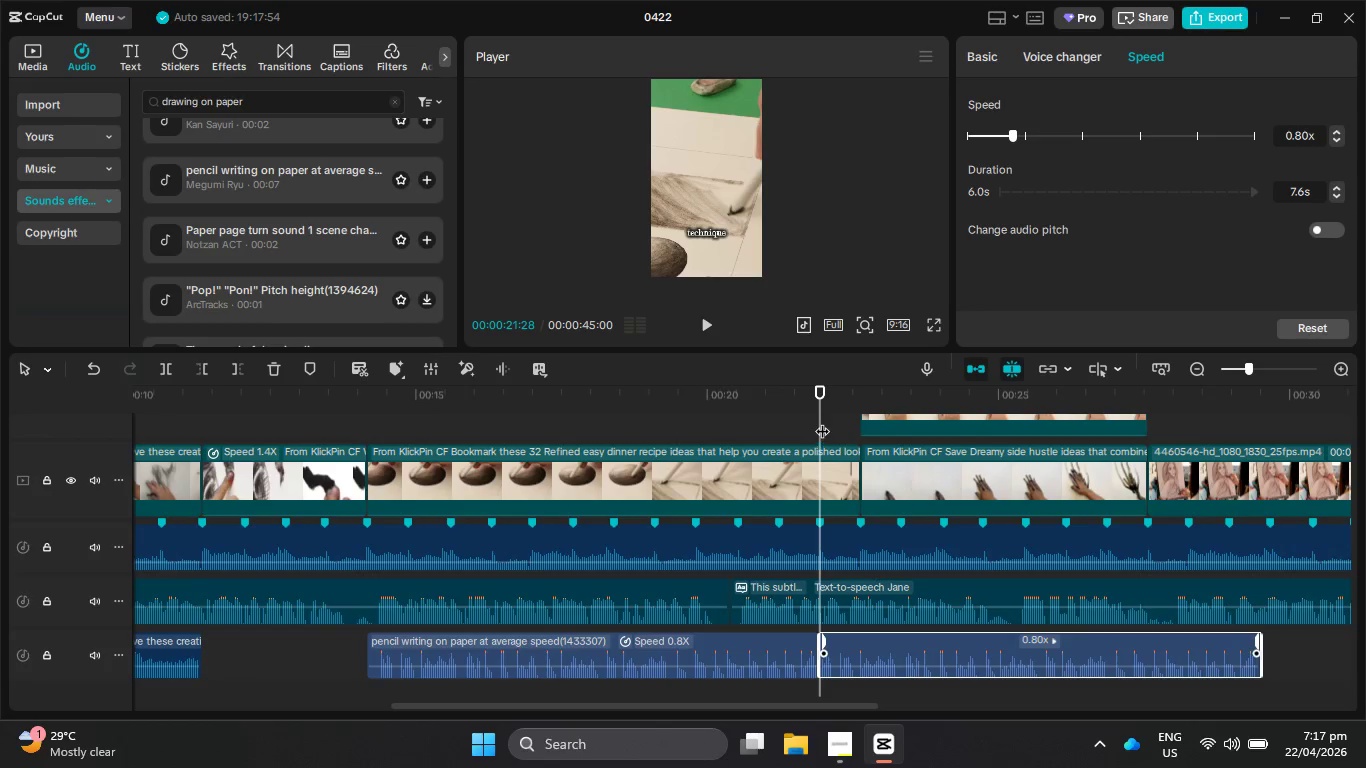 
left_click_drag(start_coordinate=[822, 420], to_coordinate=[858, 424])
 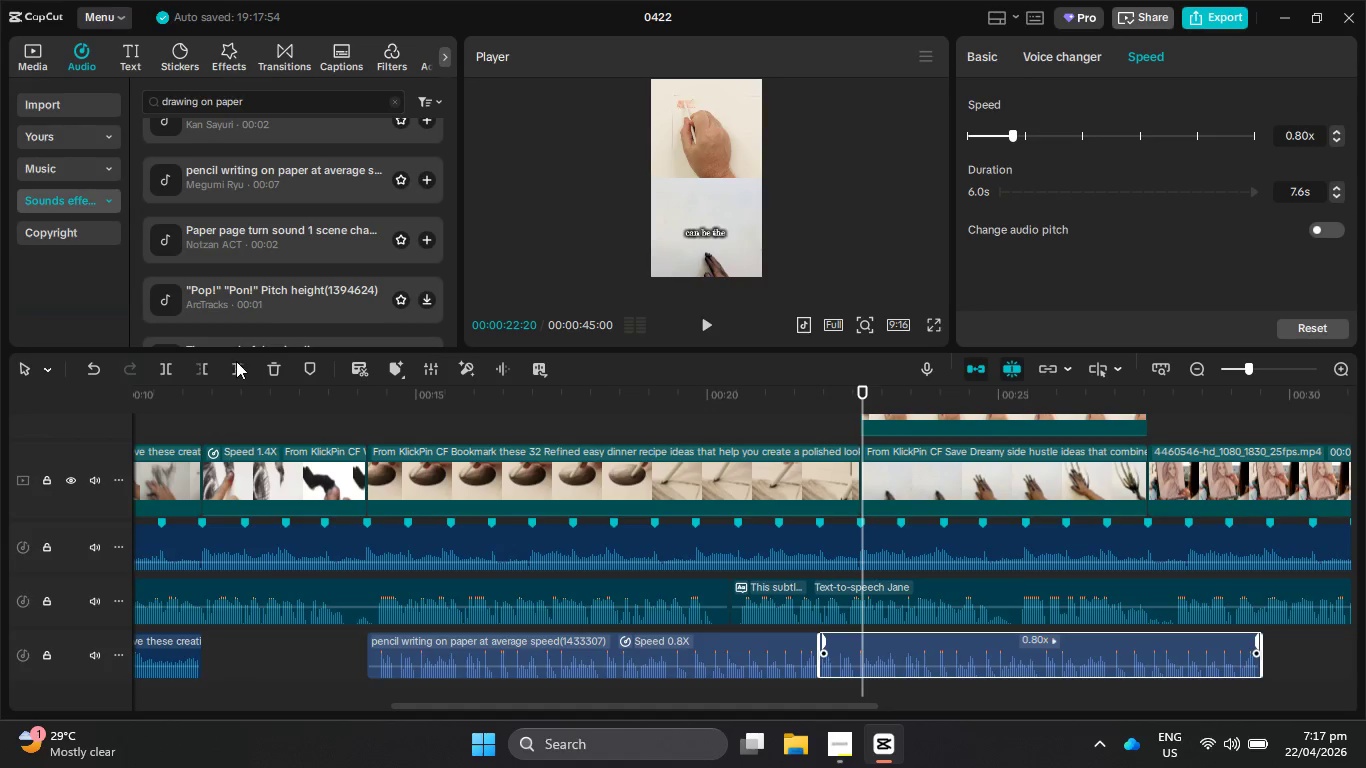 
left_click([236, 362])
 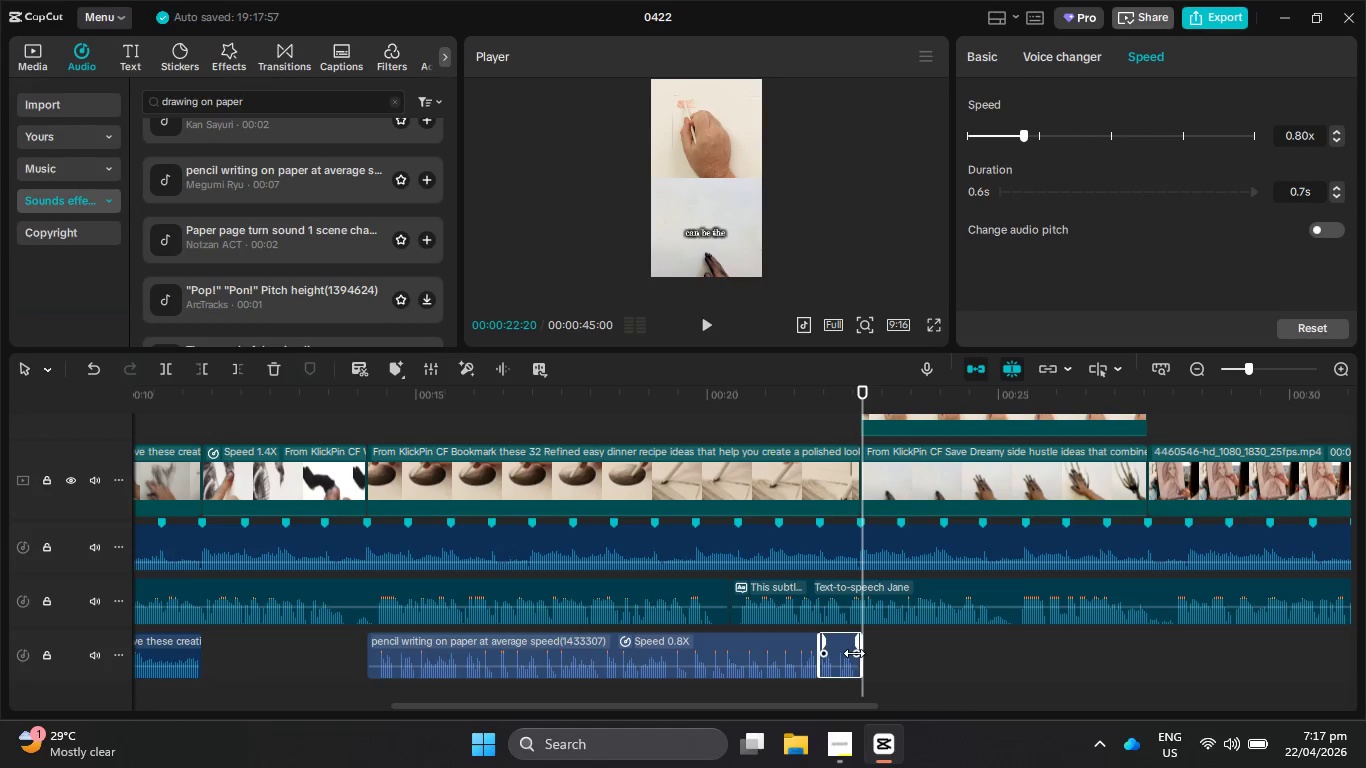 
left_click_drag(start_coordinate=[622, 400], to_coordinate=[354, 413])
 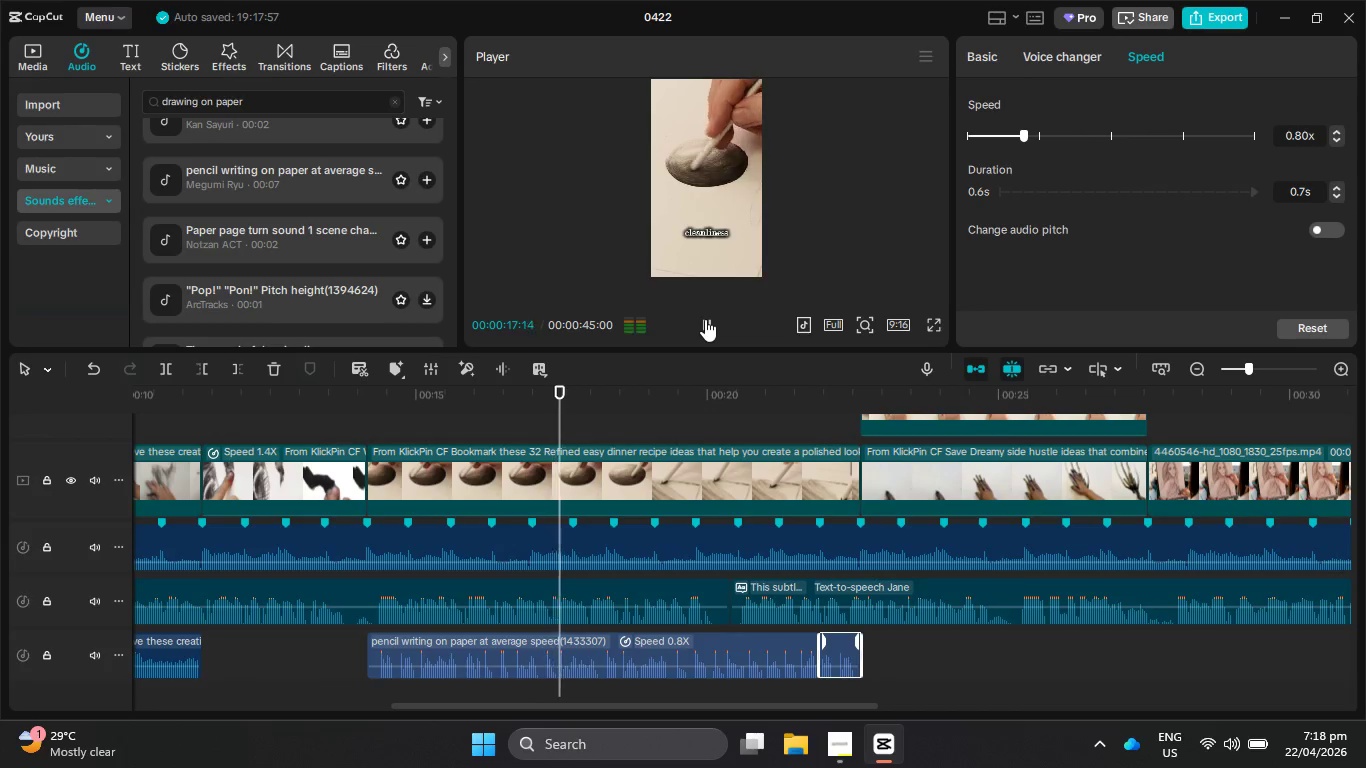 
wait(5.69)
 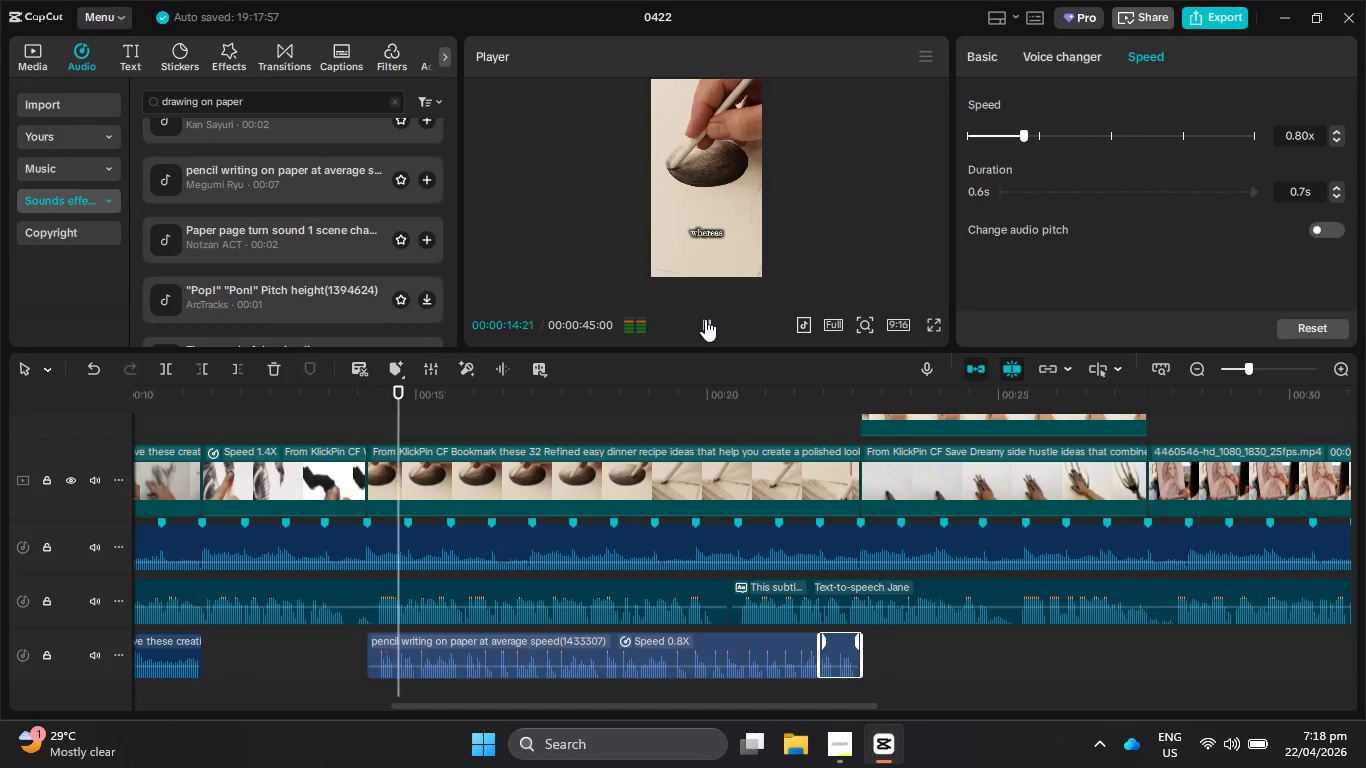 
left_click([705, 319])
 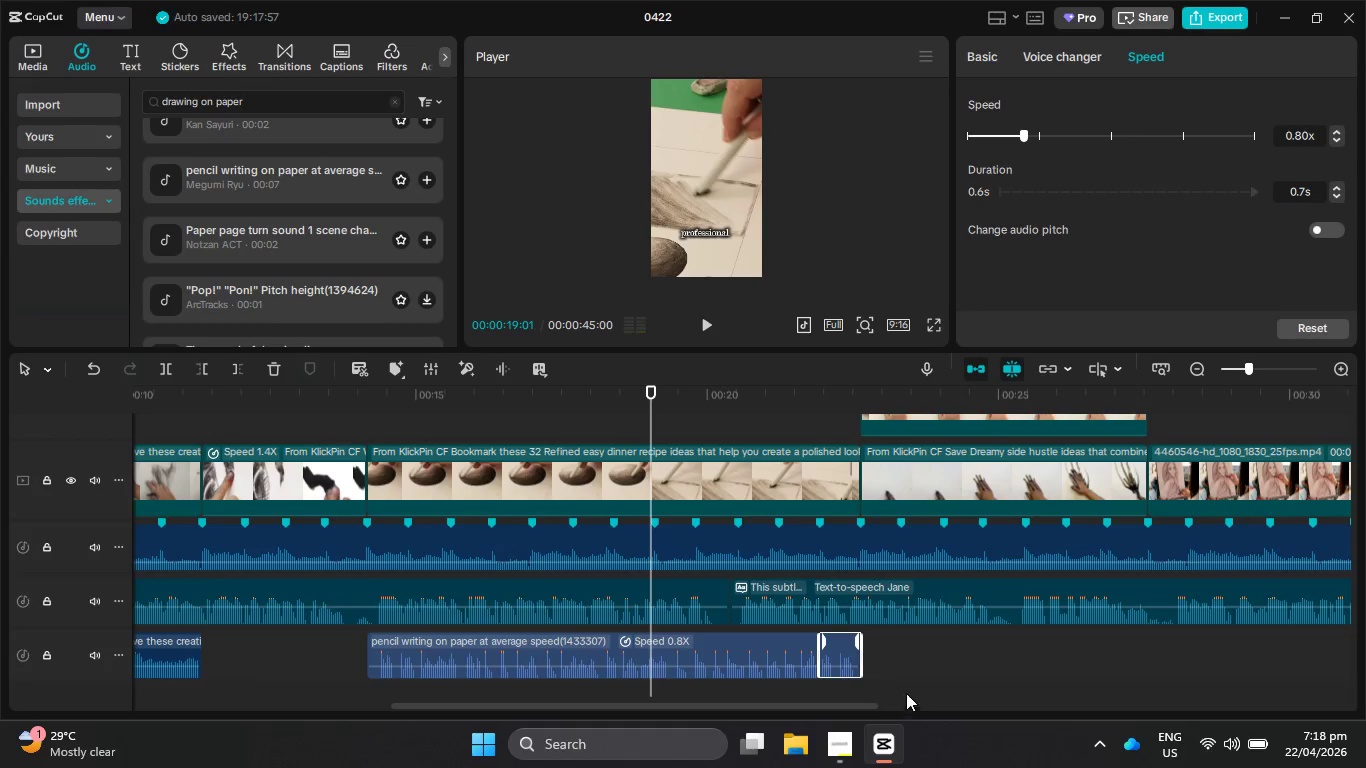 
left_click_drag(start_coordinate=[905, 660], to_coordinate=[745, 659])
 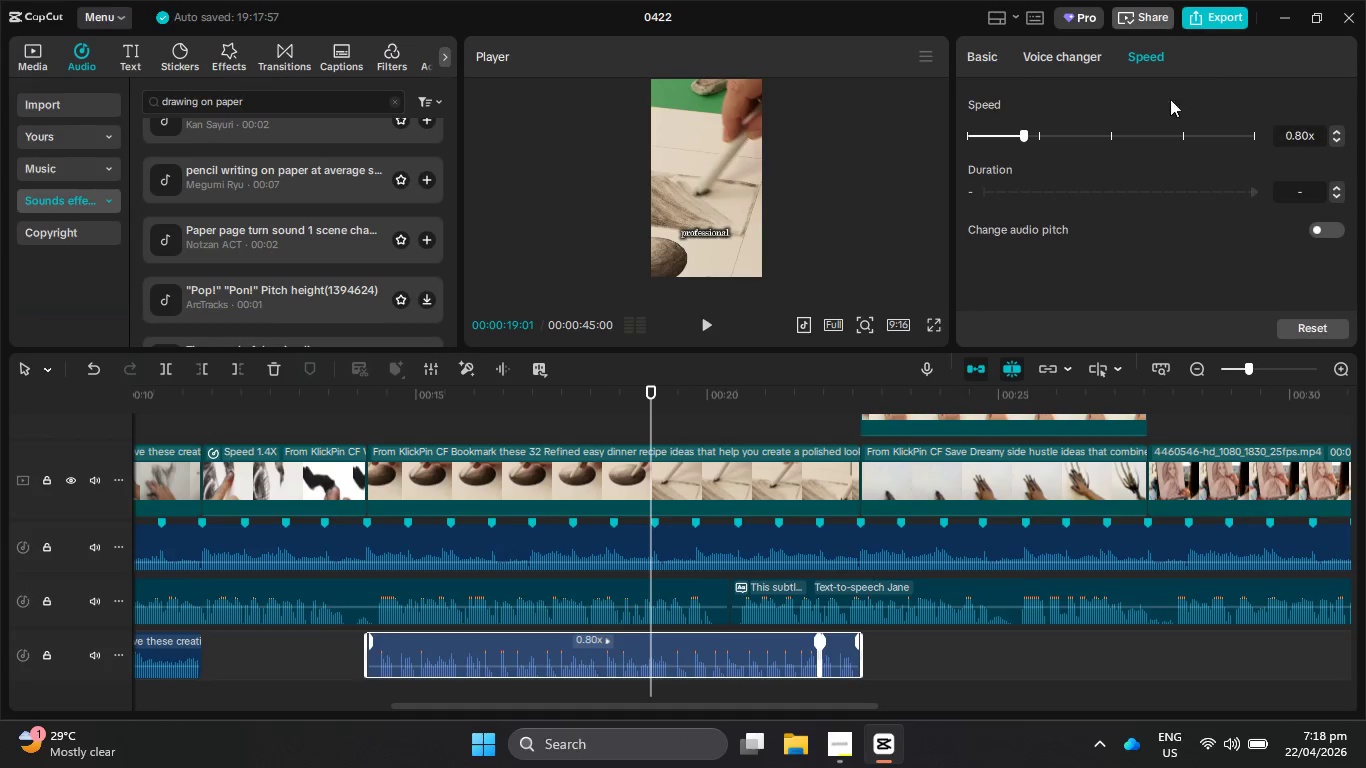 
left_click([975, 60])
 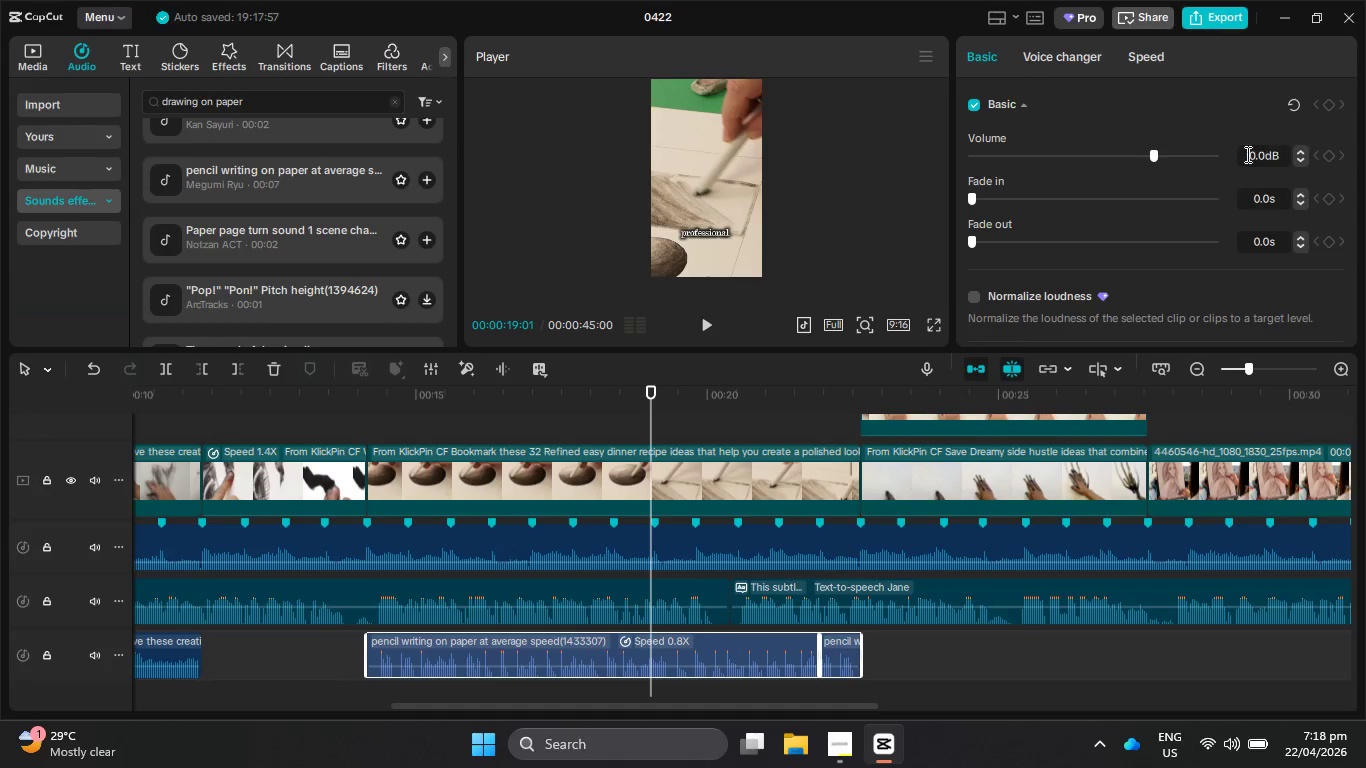 
left_click_drag(start_coordinate=[1241, 154], to_coordinate=[1269, 157])
 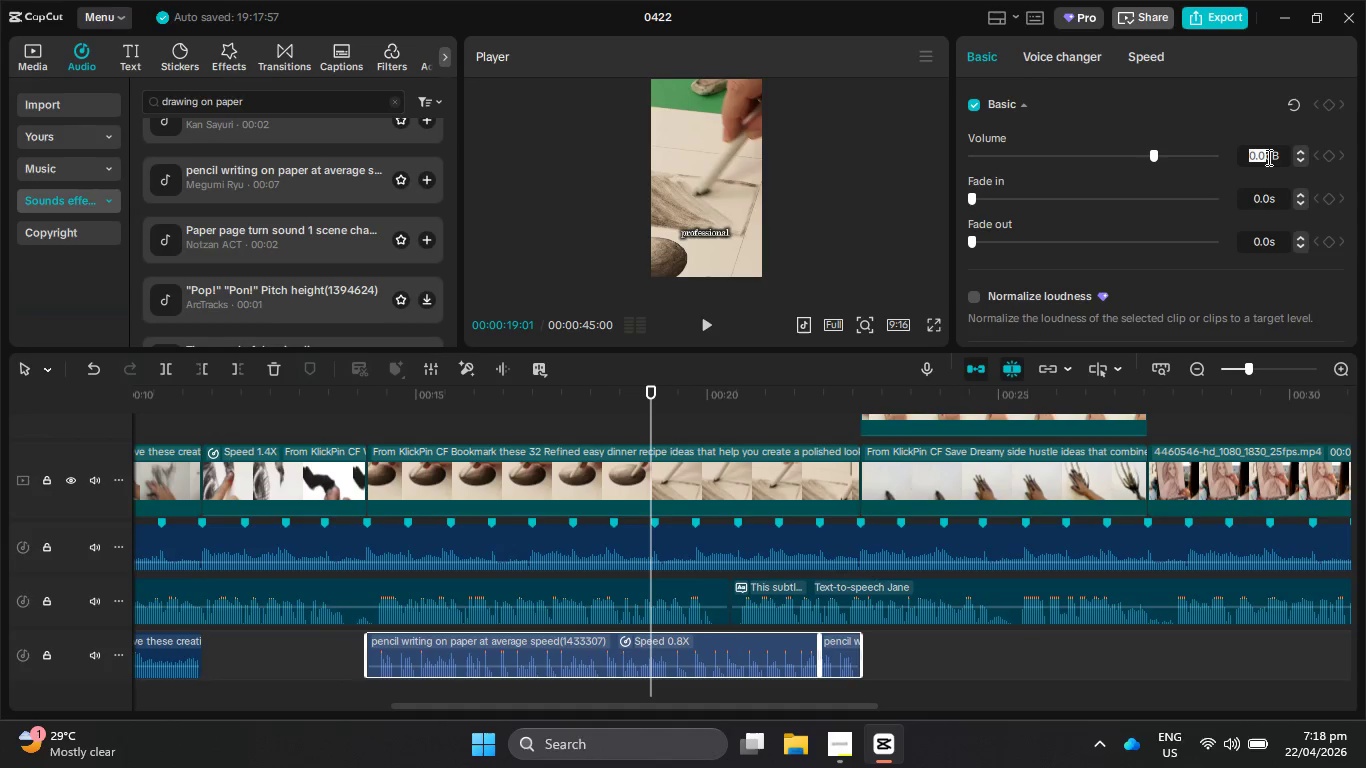 
key(NumpadSubtract)
 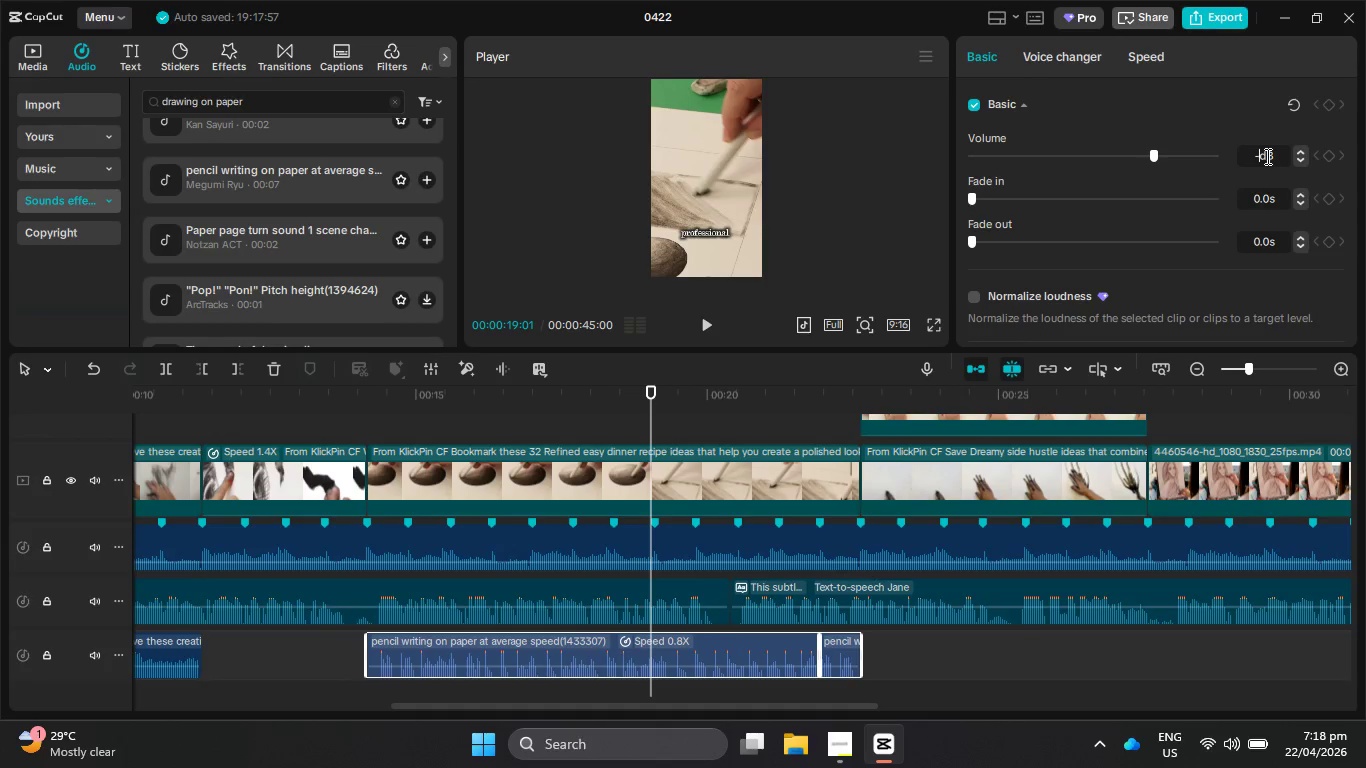 
key(Numpad3)
 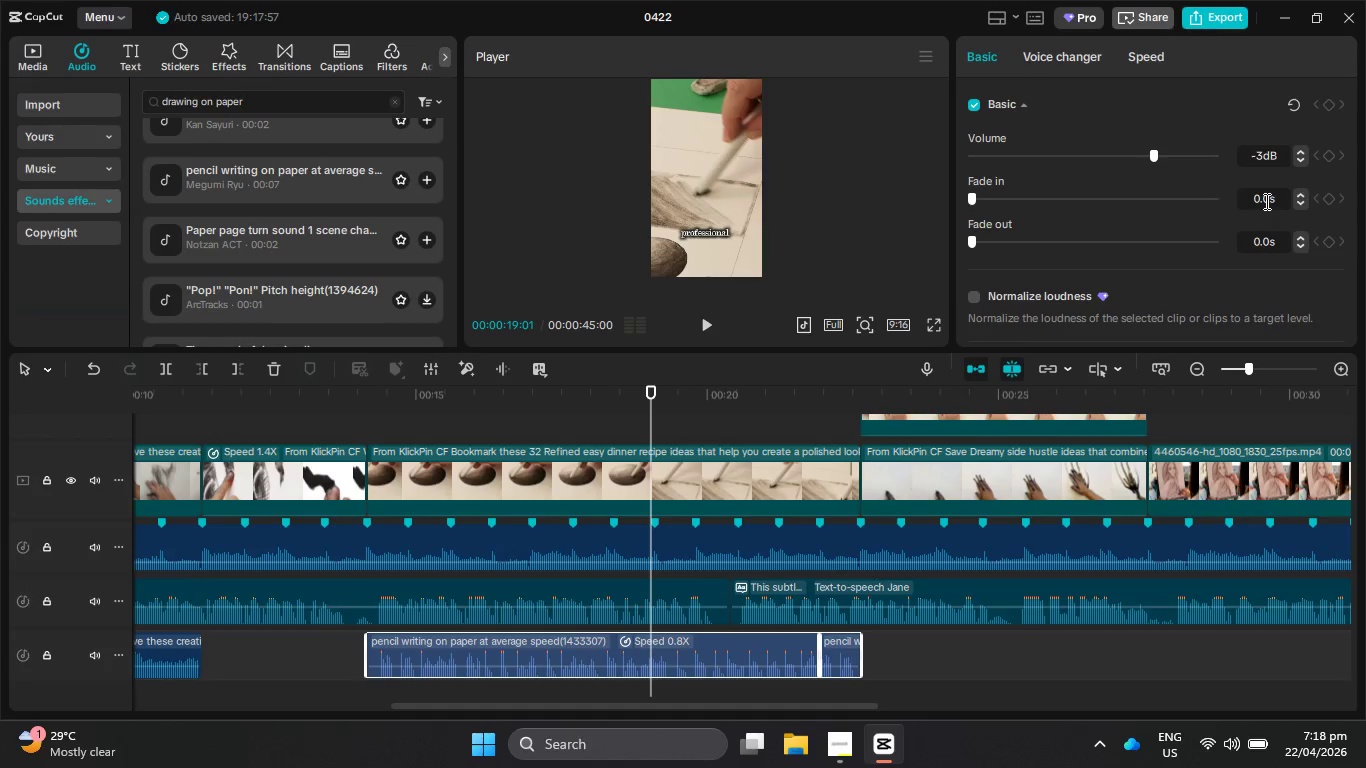 
key(NumpadEnter)
 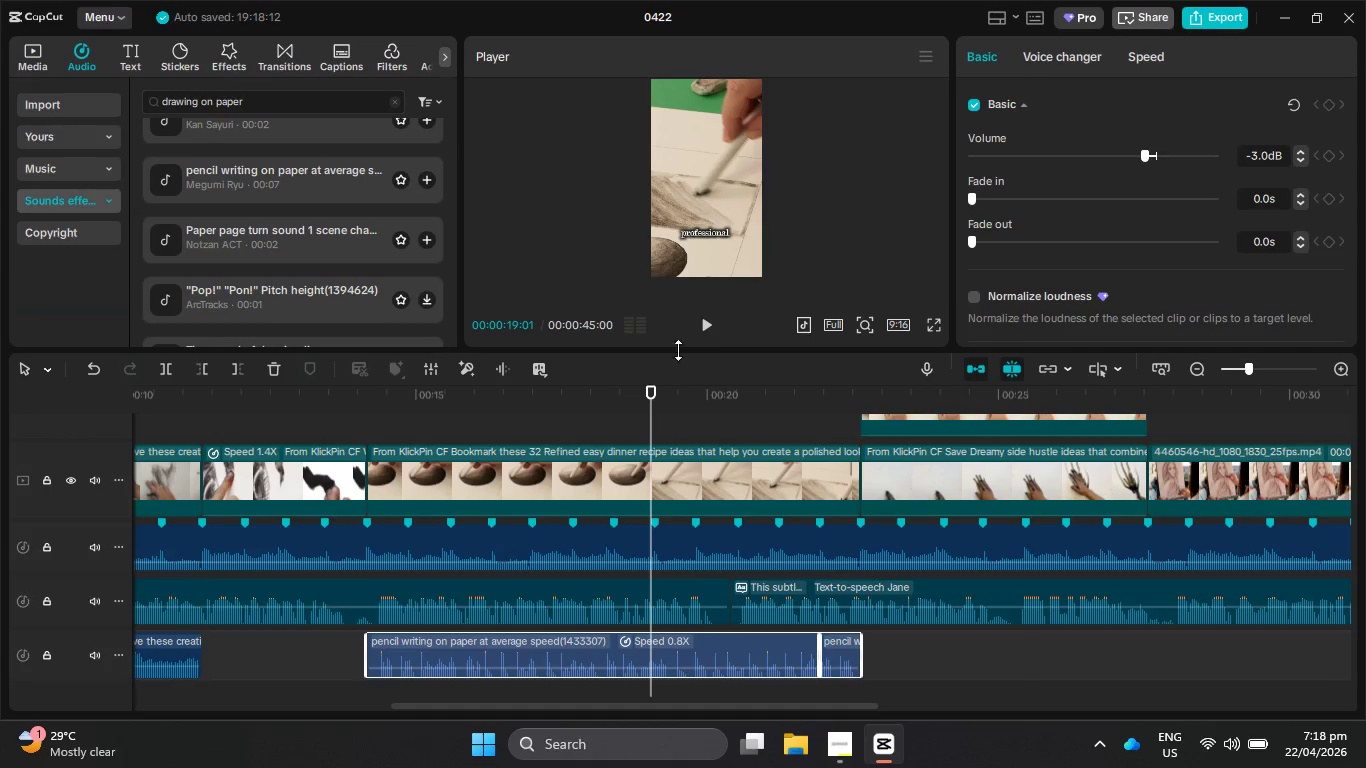 
left_click([708, 319])
 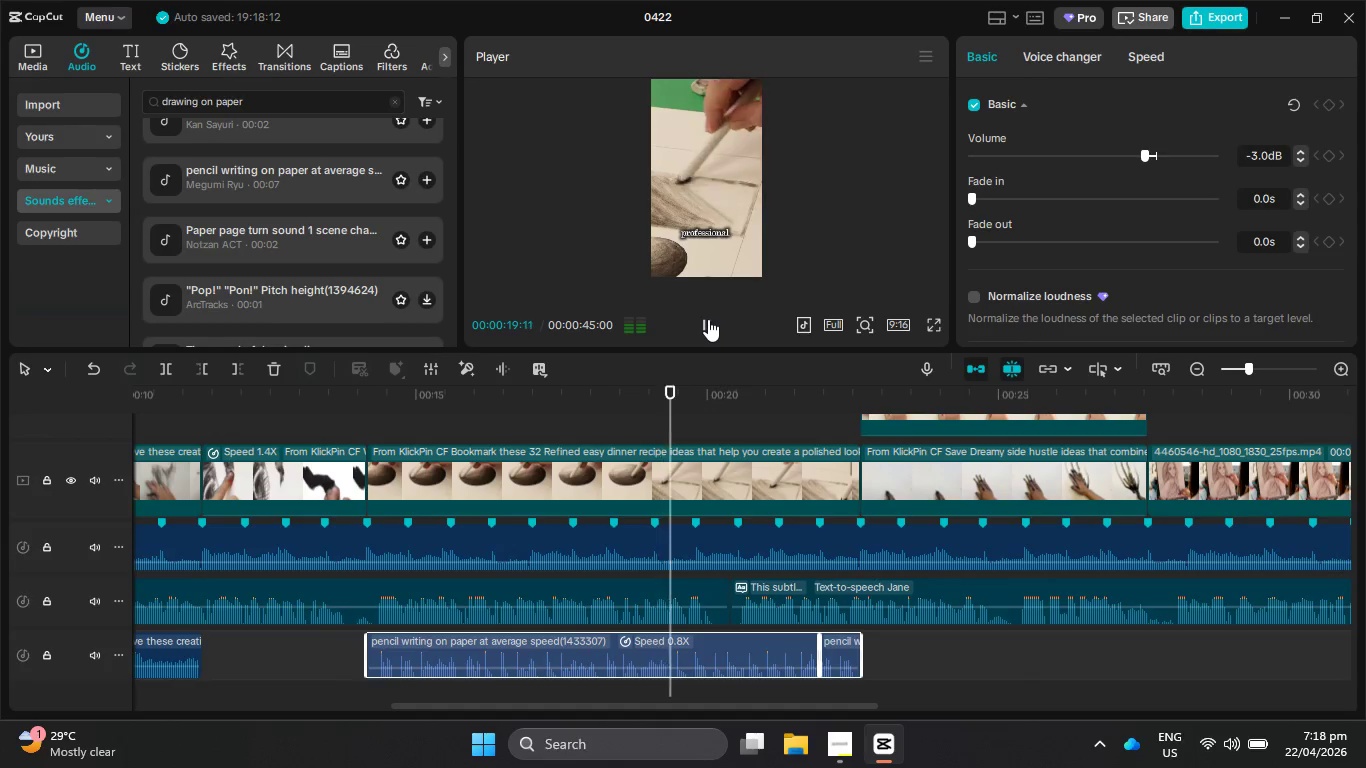 
left_click([708, 319])
 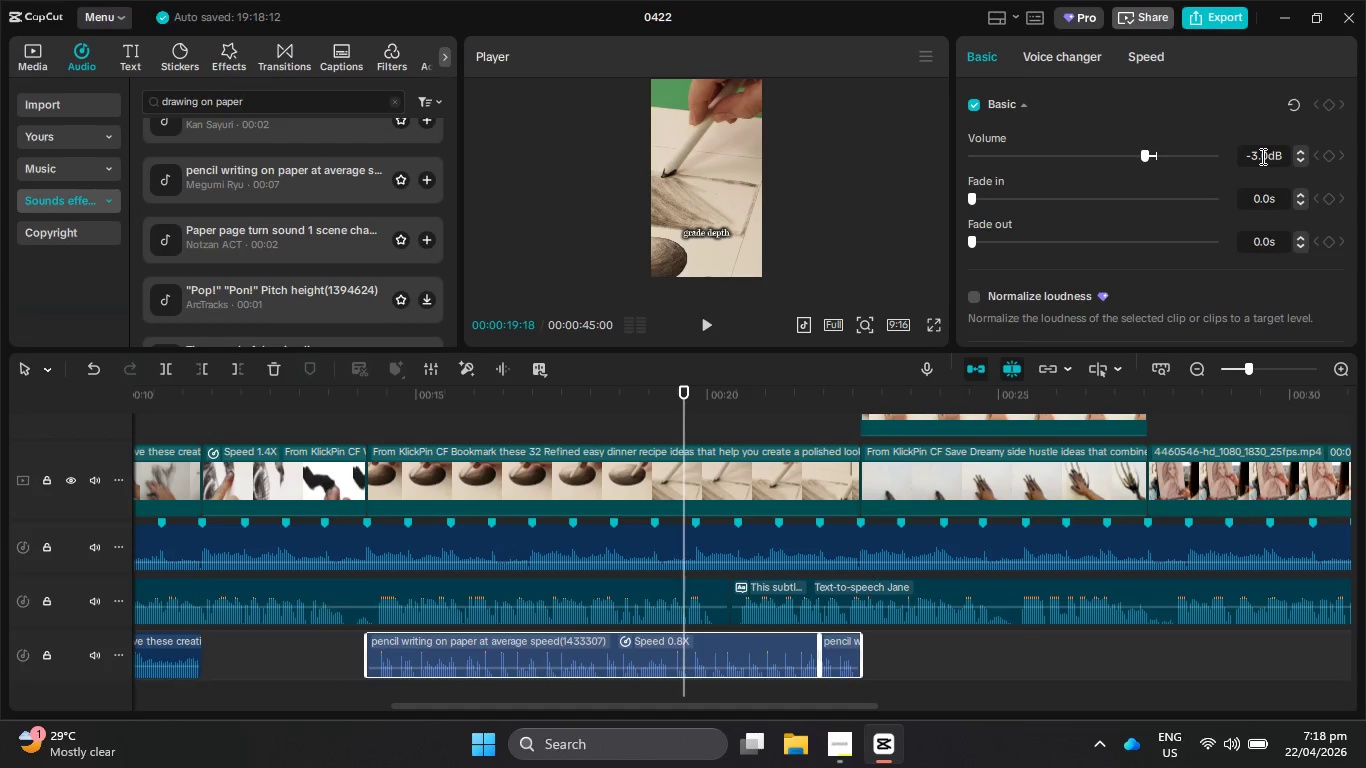 
left_click([1258, 155])
 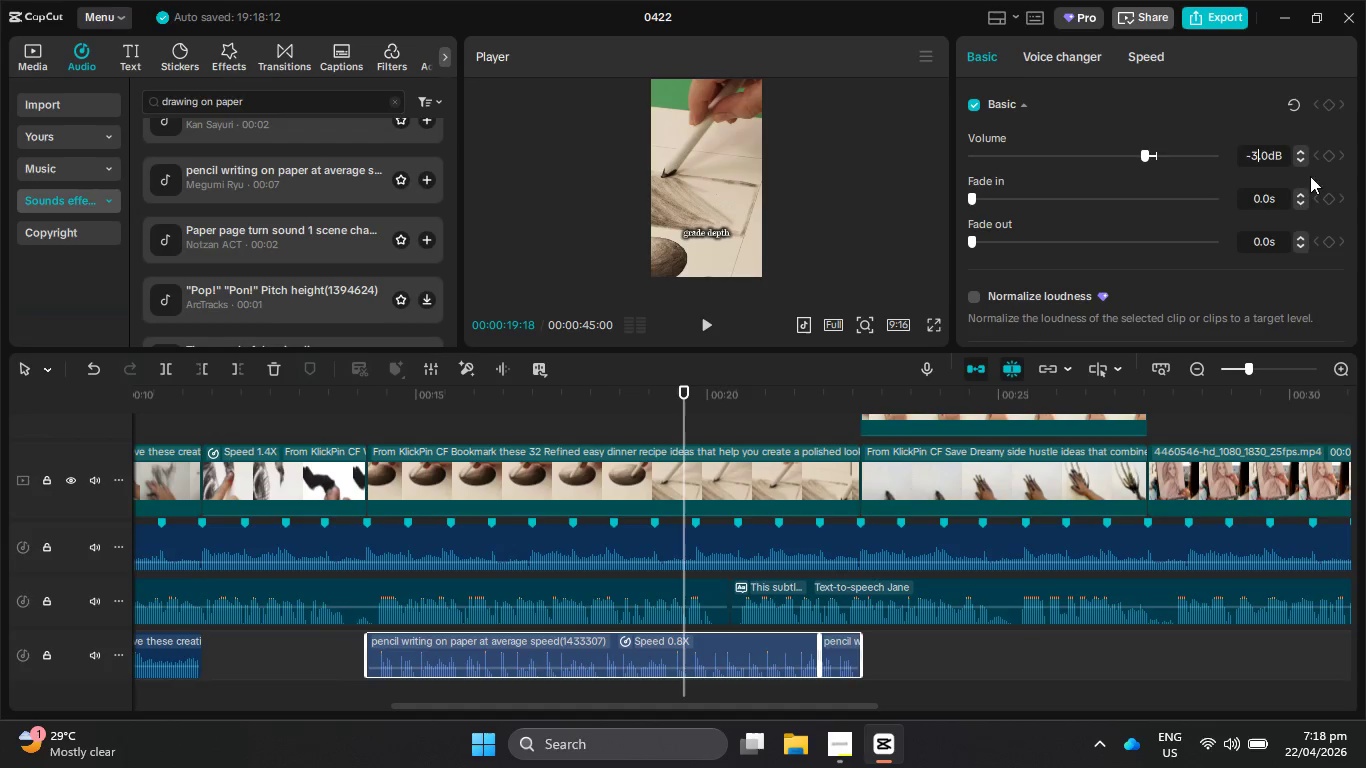 
key(Backspace)
 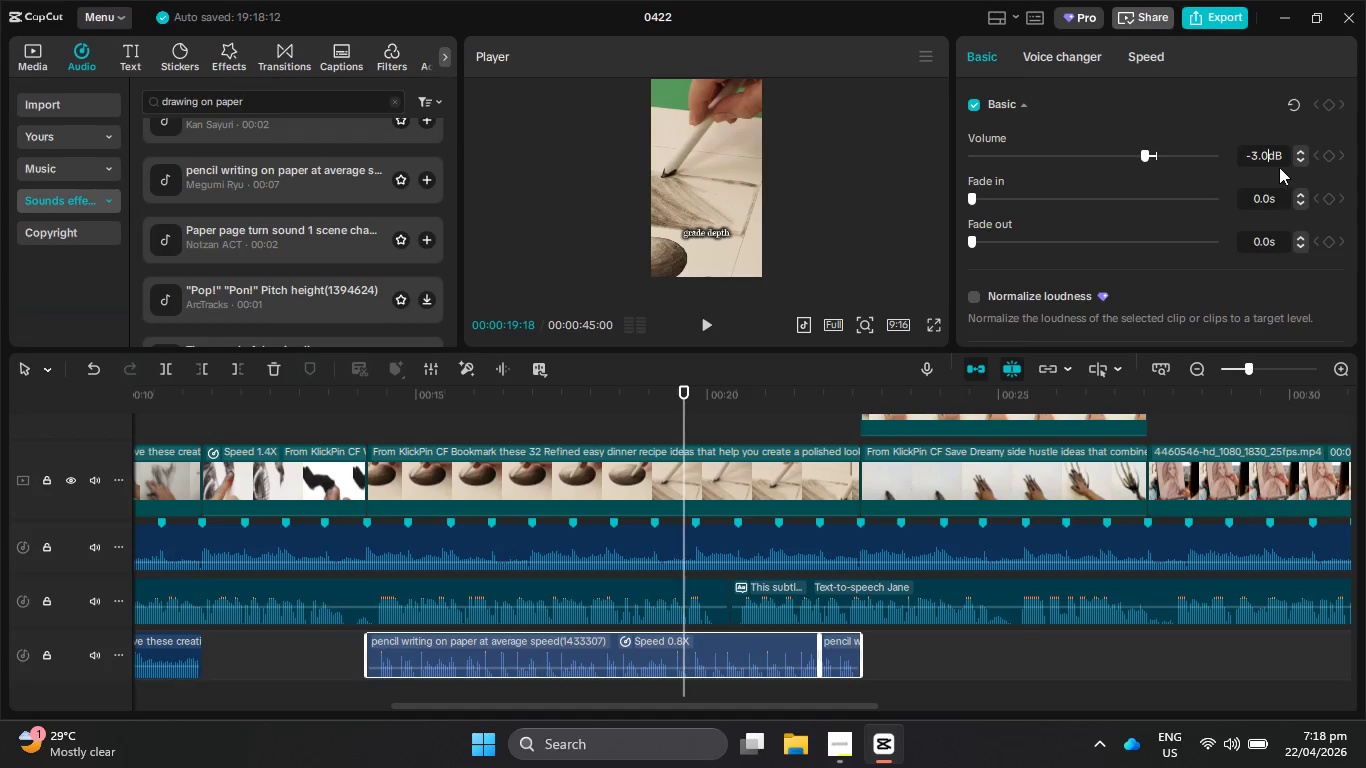 
key(Backspace)
 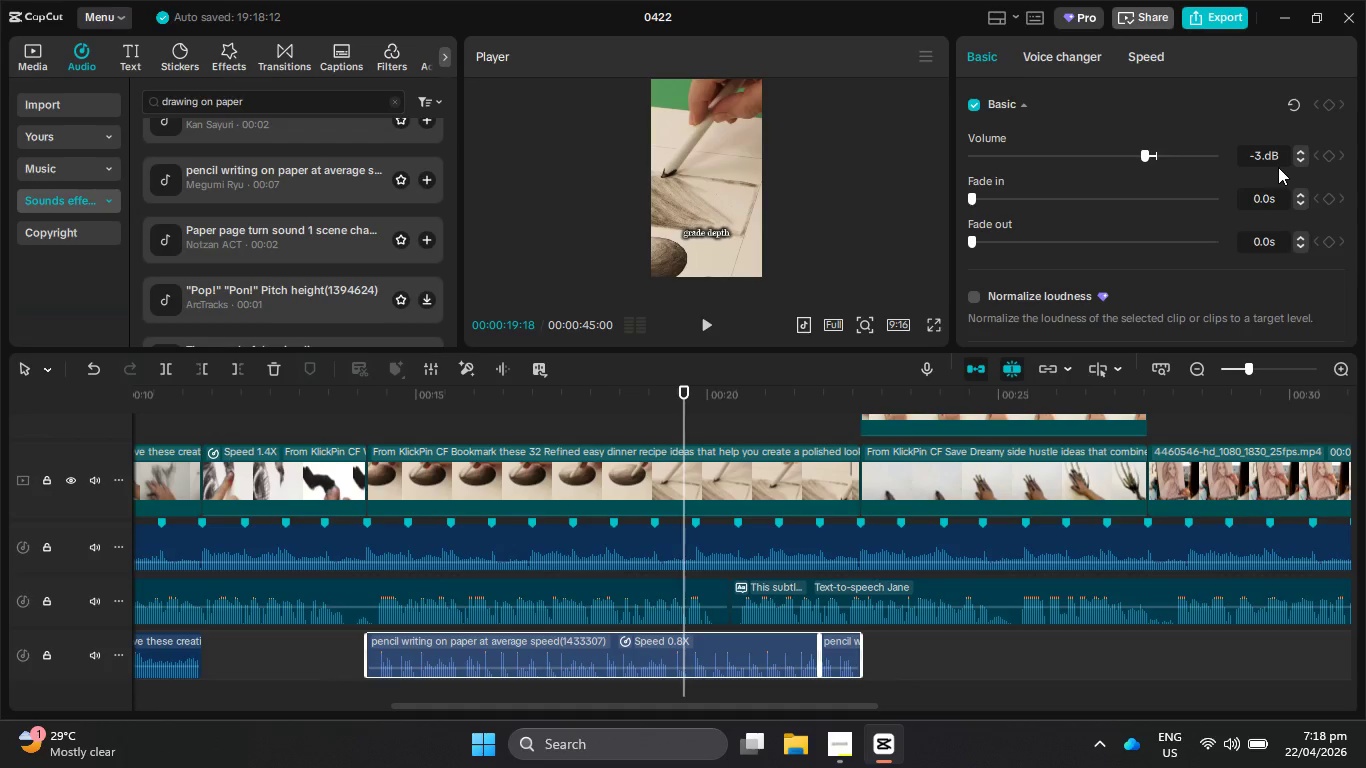 
key(Backspace)
 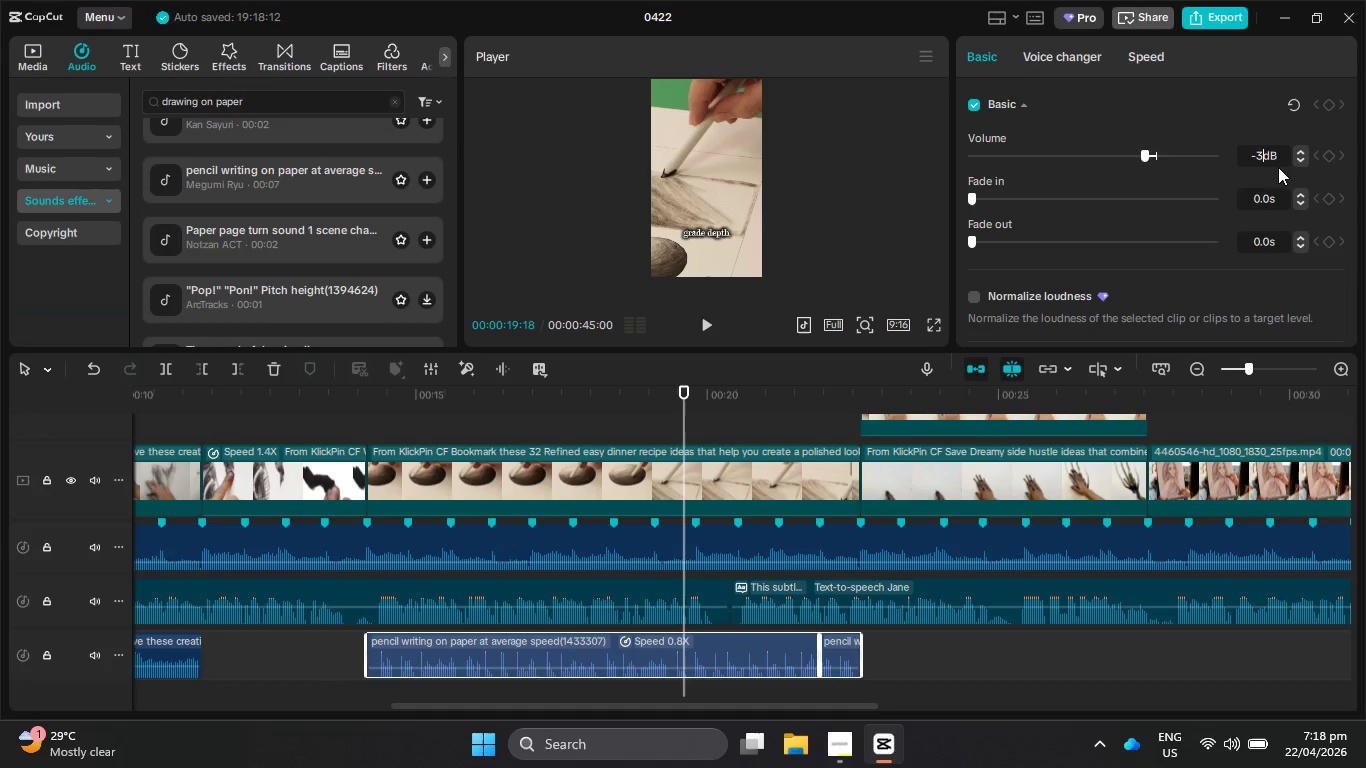 
key(Backspace)
 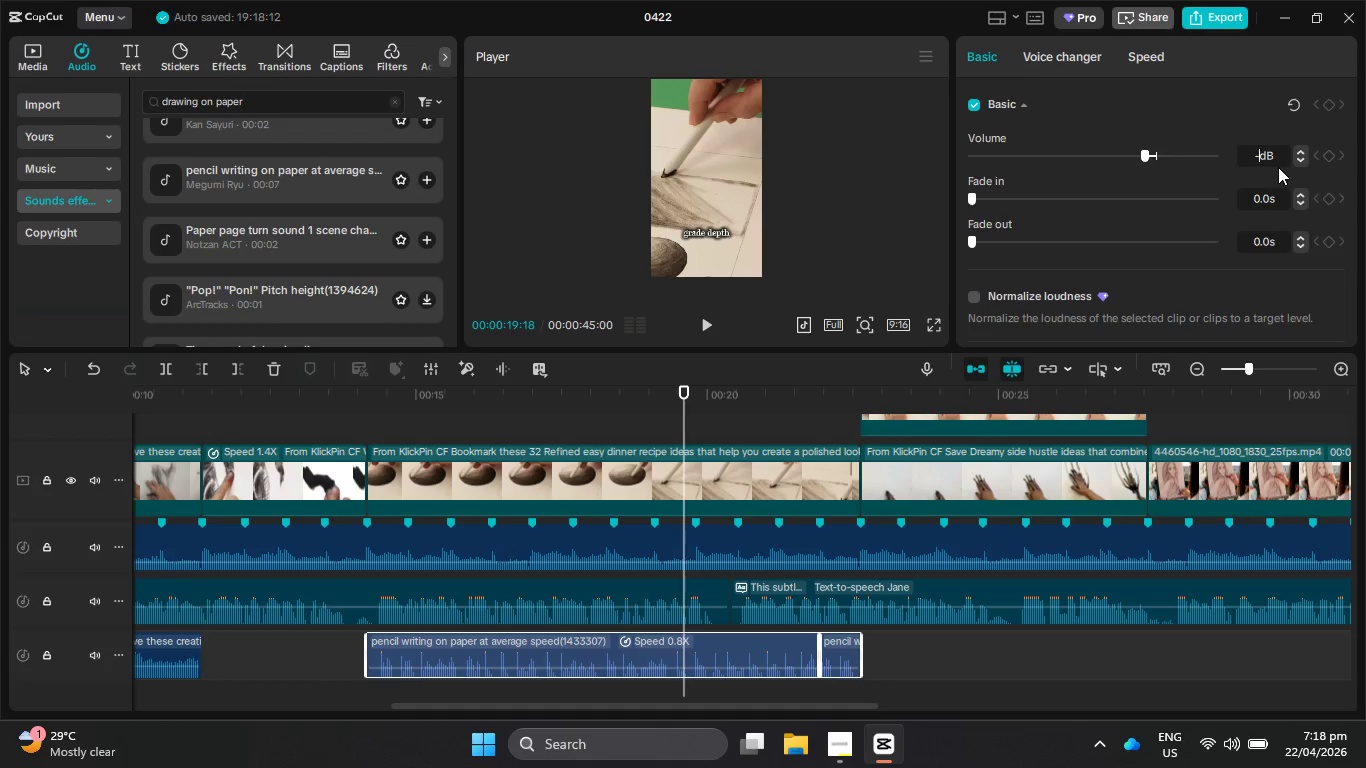 
key(Numpad5)
 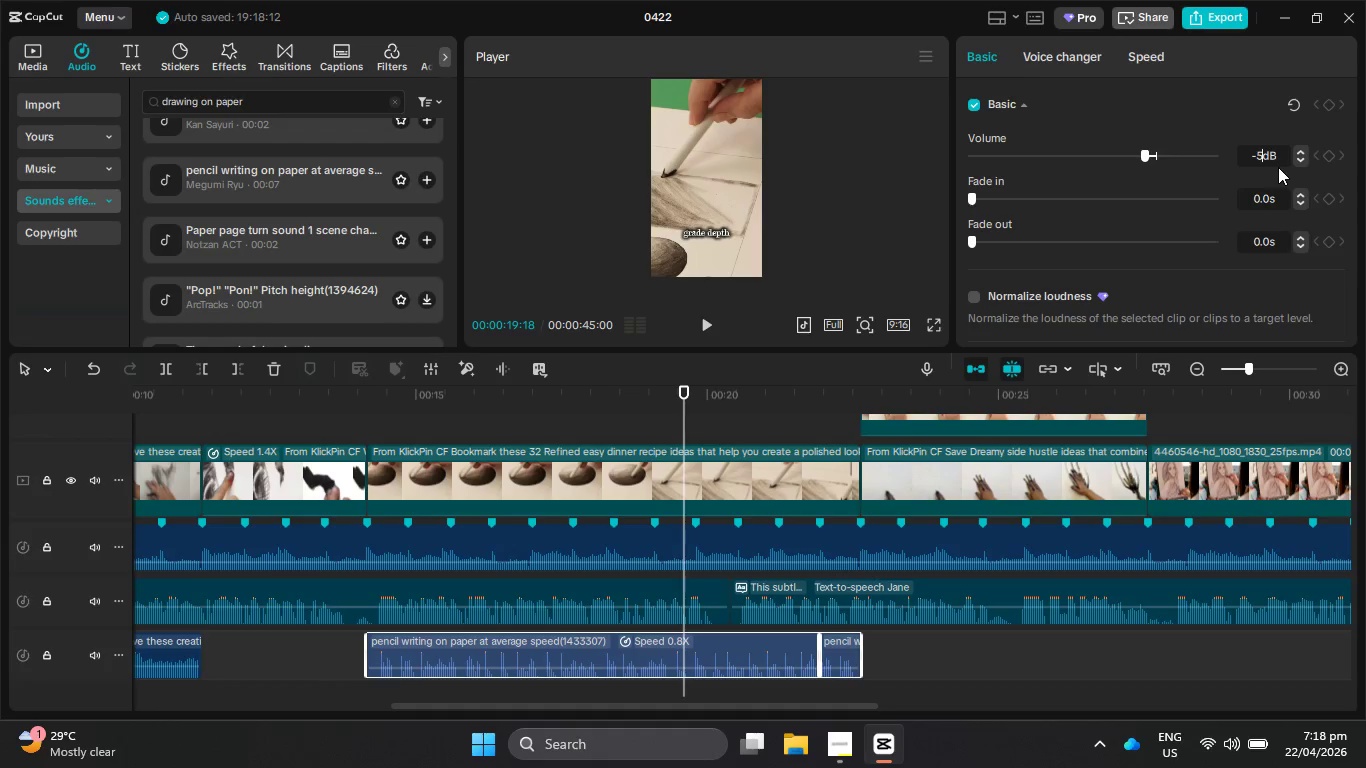 
key(NumpadEnter)
 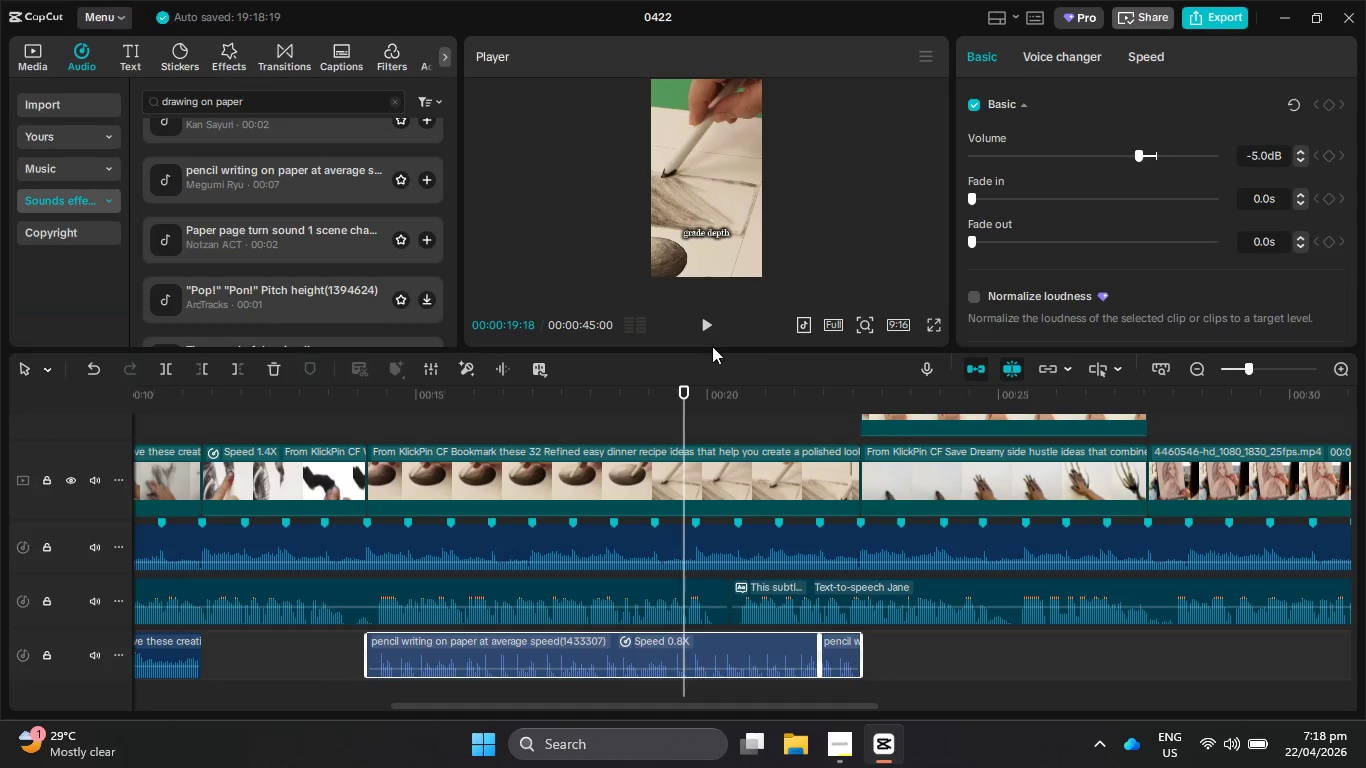 
left_click([704, 335])
 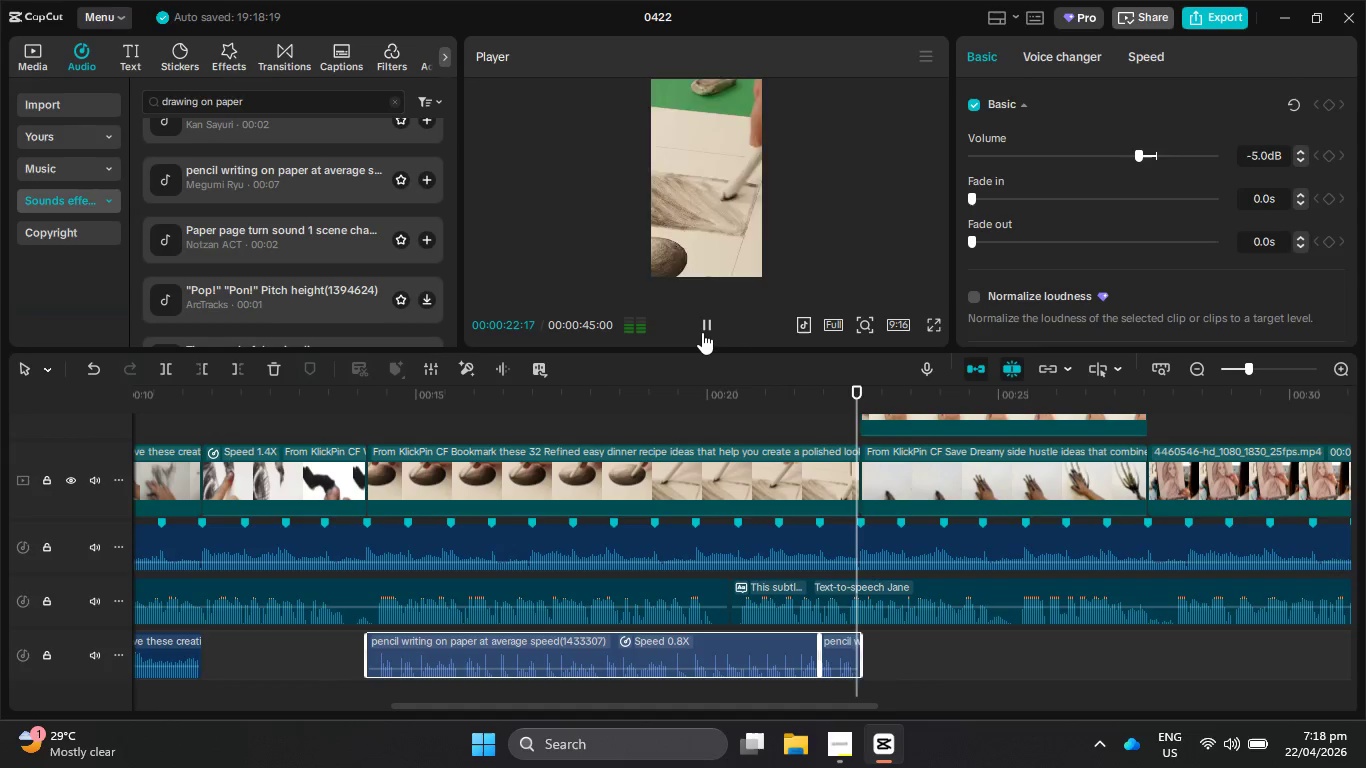 
left_click([702, 332])
 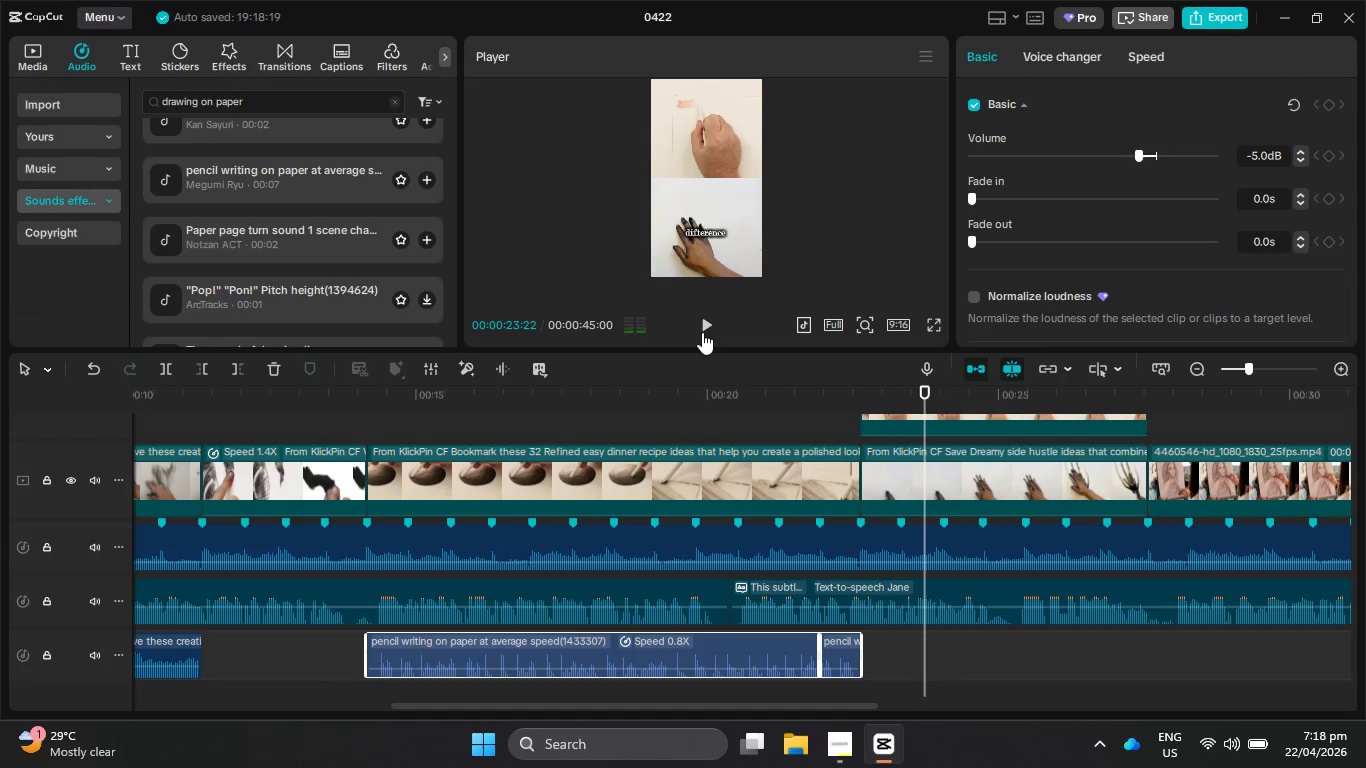 
left_click([702, 332])
 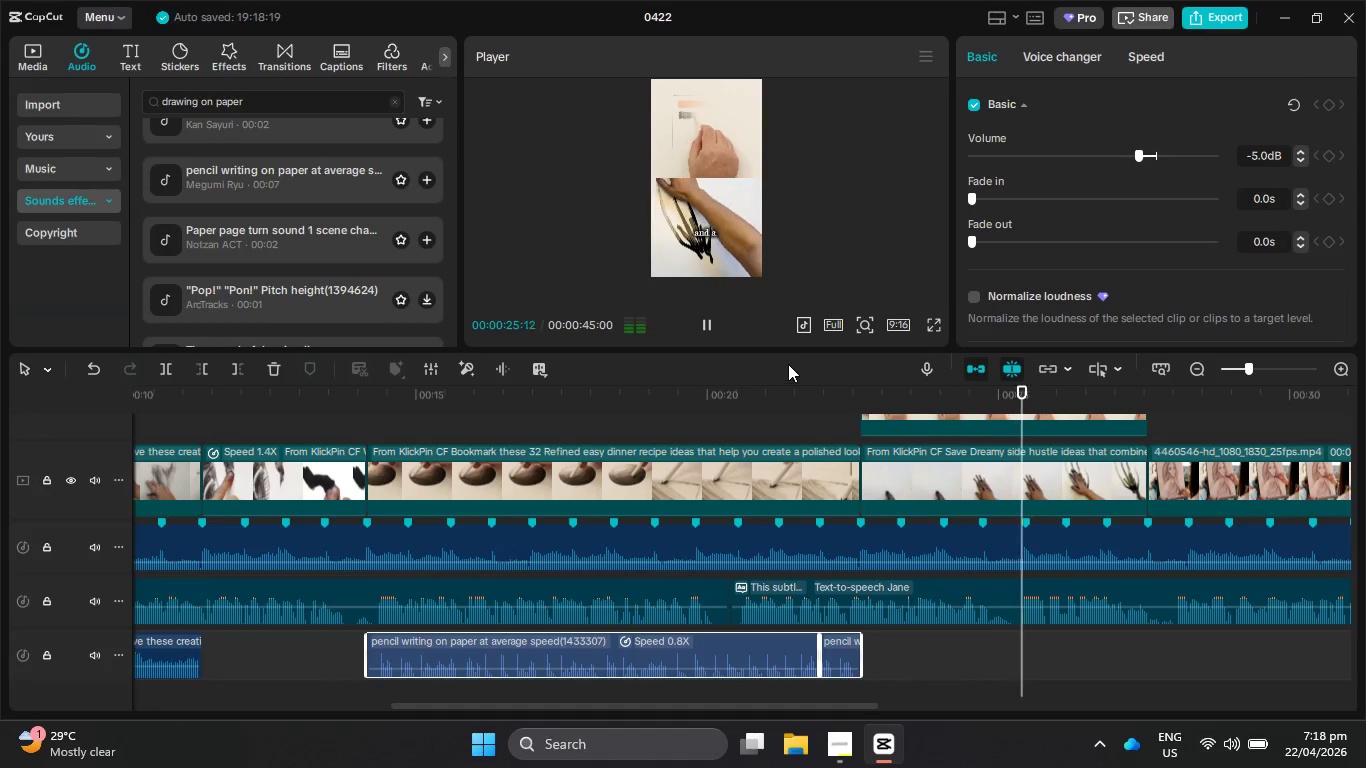 
left_click([707, 326])
 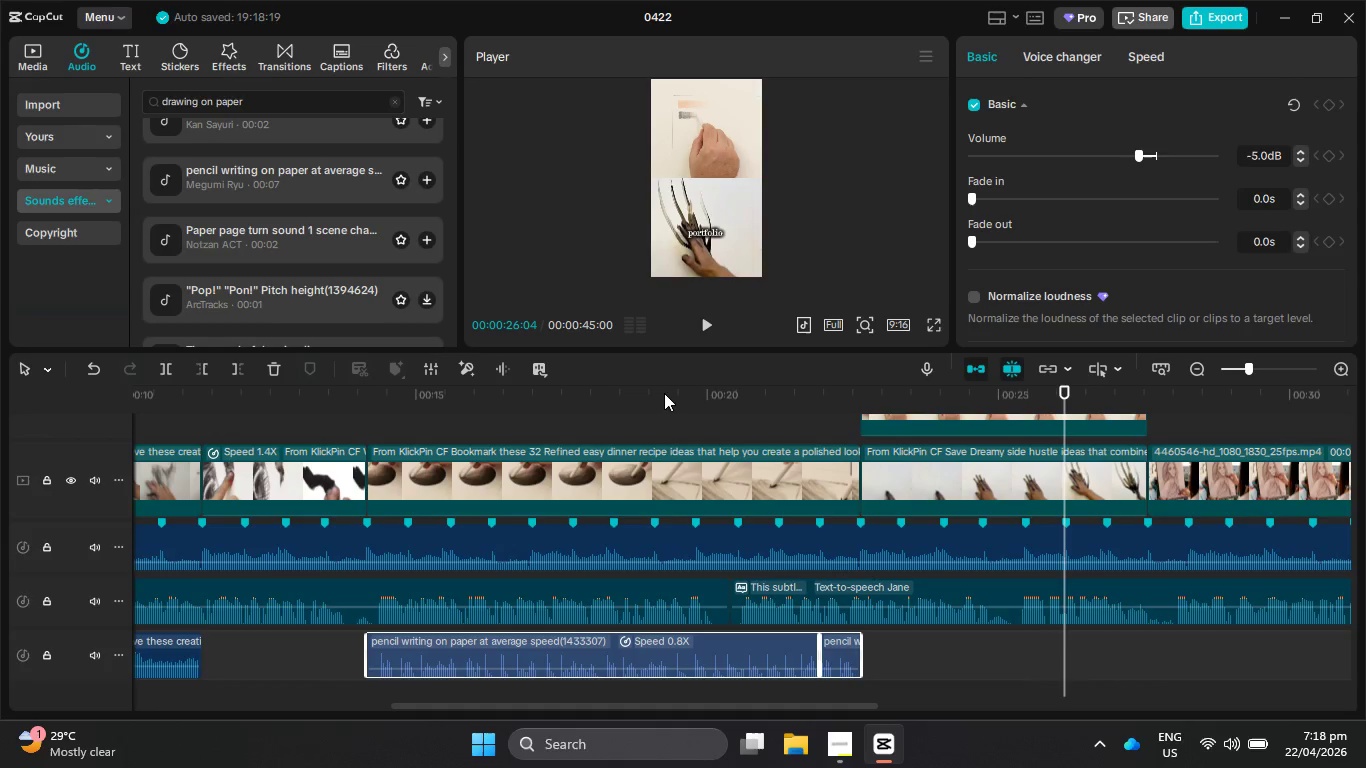 
left_click_drag(start_coordinate=[659, 392], to_coordinate=[688, 418])
 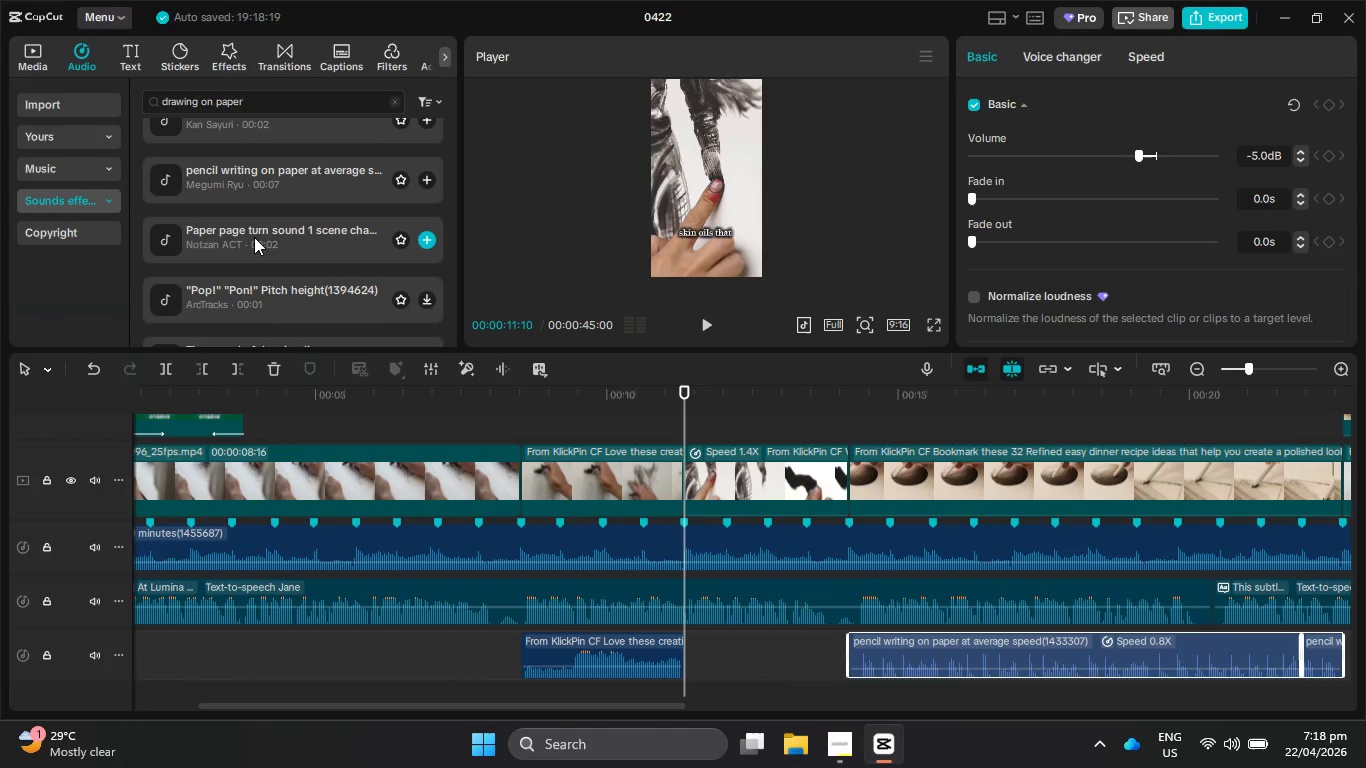 
left_click([254, 237])
 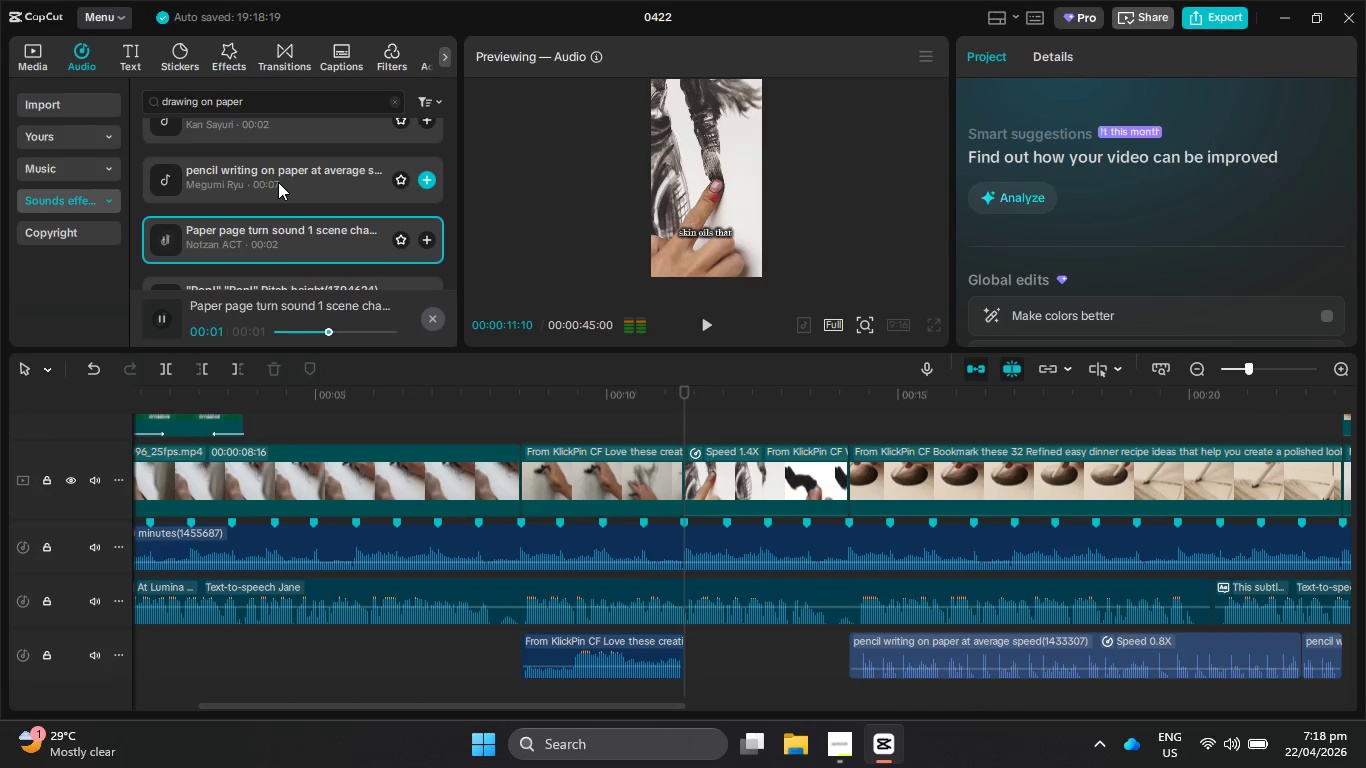 
left_click([278, 182])
 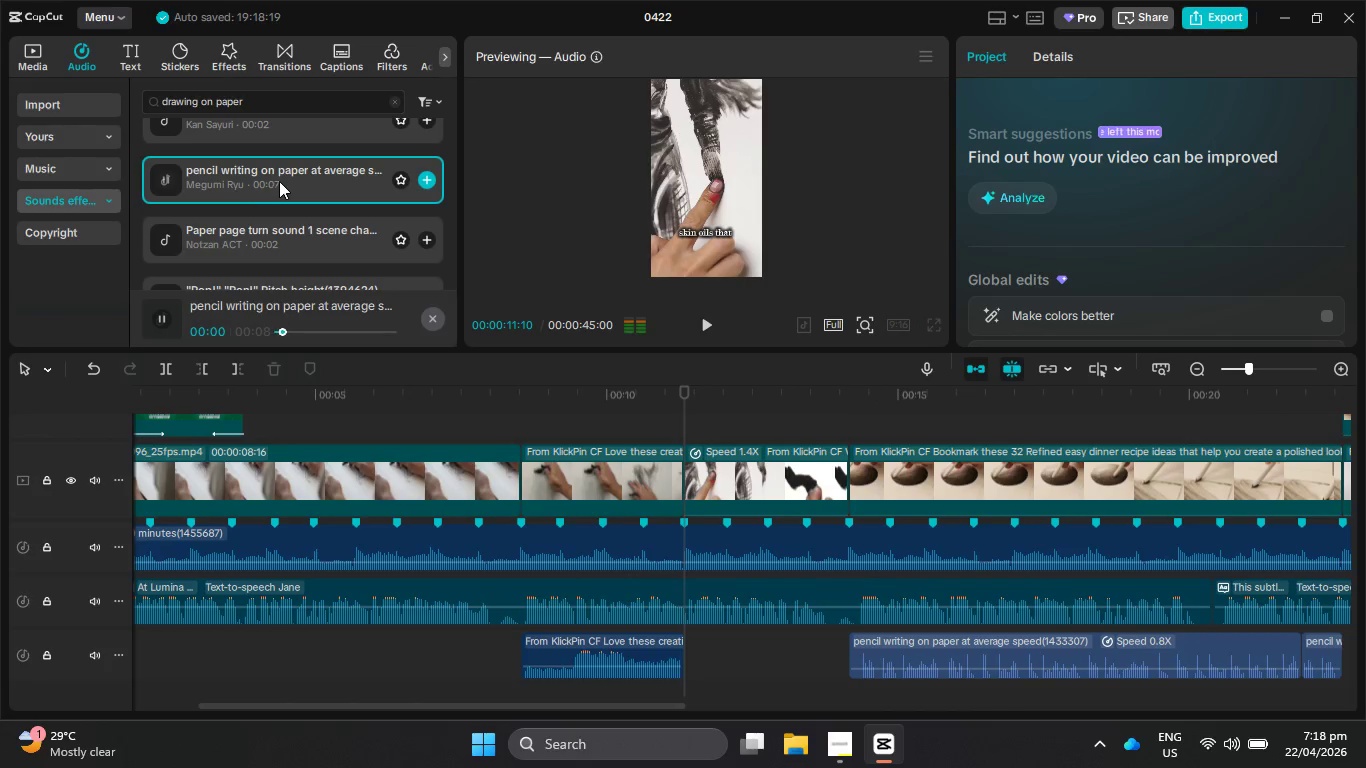 
scroll: coordinate [280, 181], scroll_direction: none, amount: 0.0
 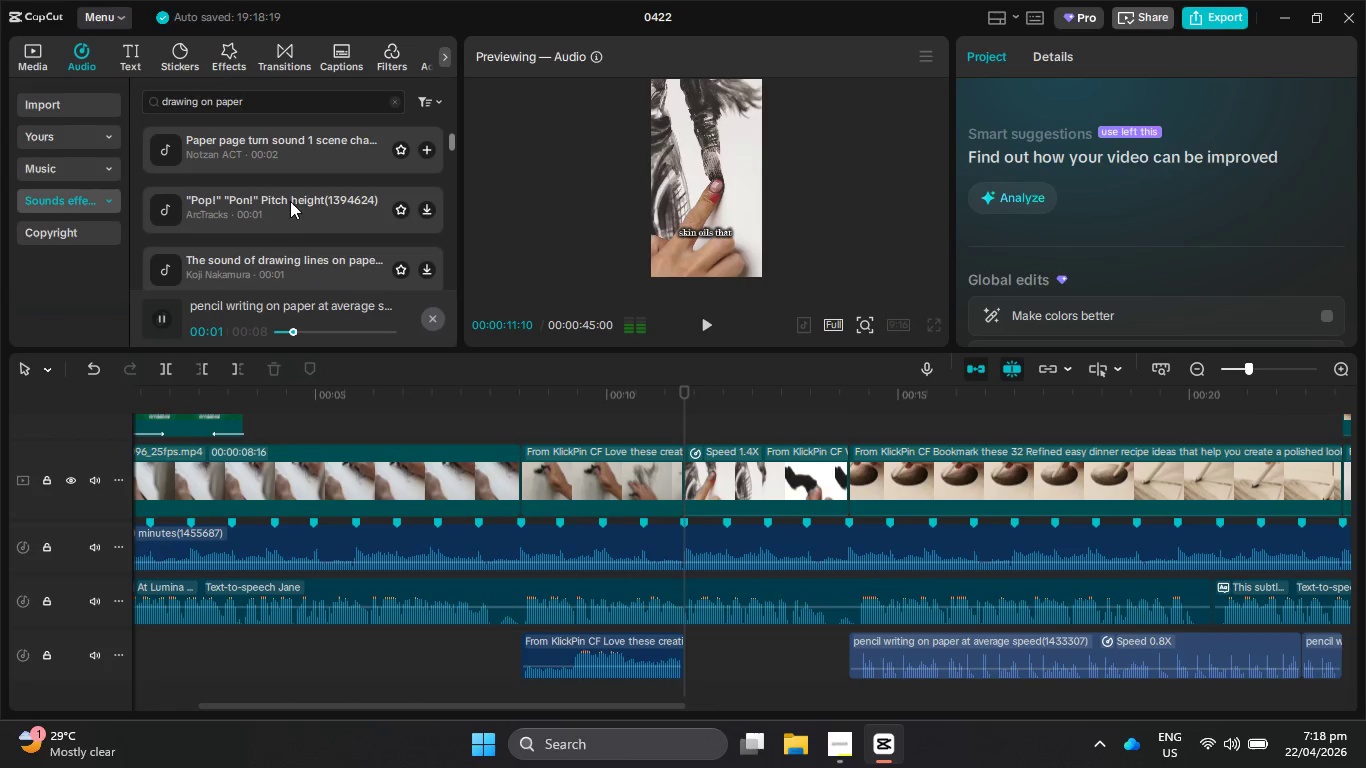 
left_click([296, 219])
 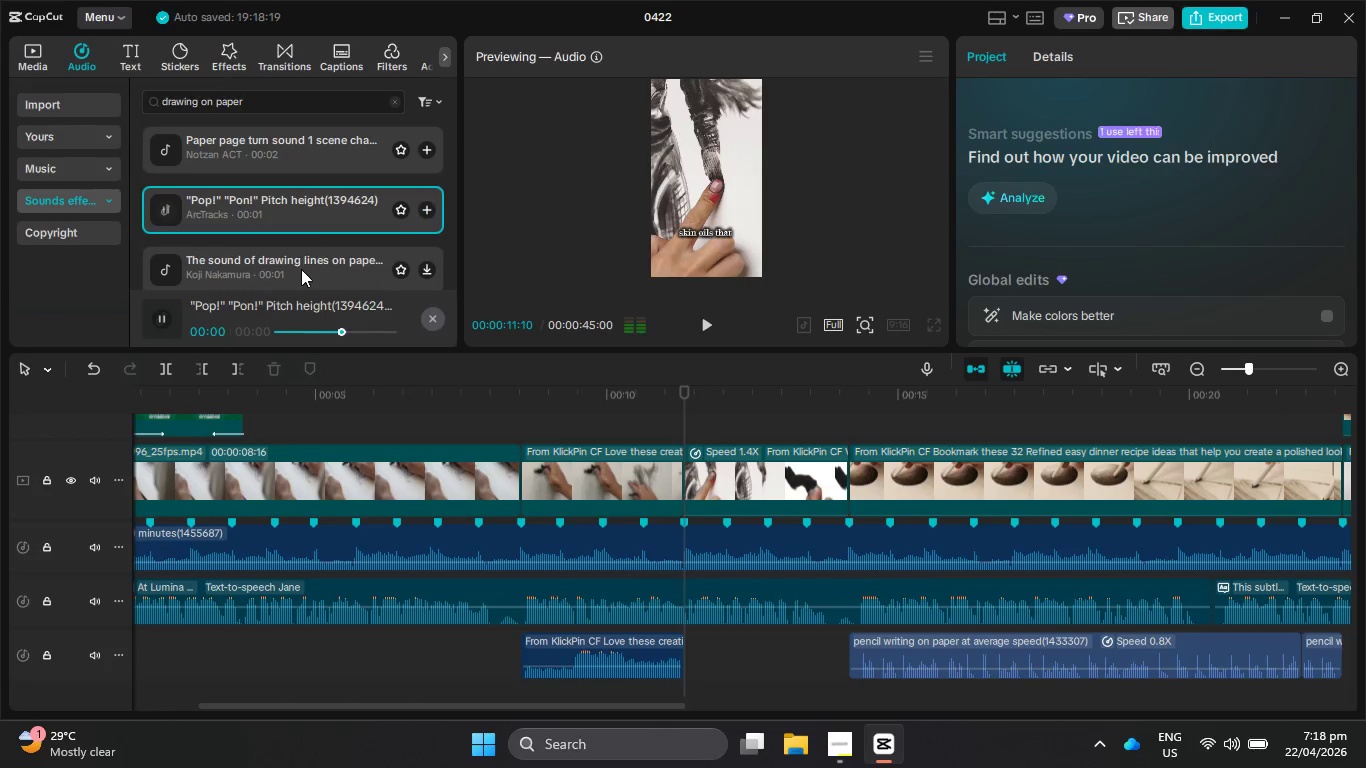 
left_click([301, 266])
 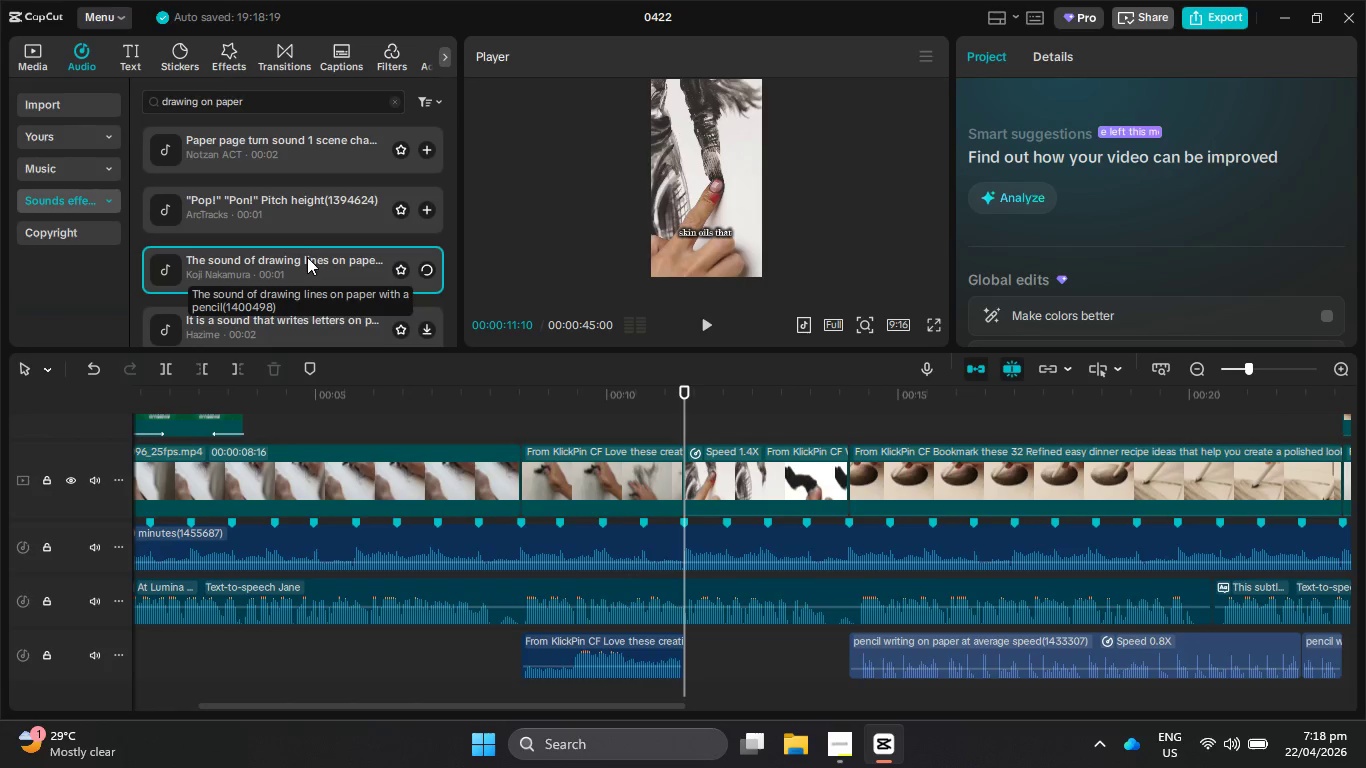 
scroll: coordinate [307, 257], scroll_direction: down, amount: 1.0
 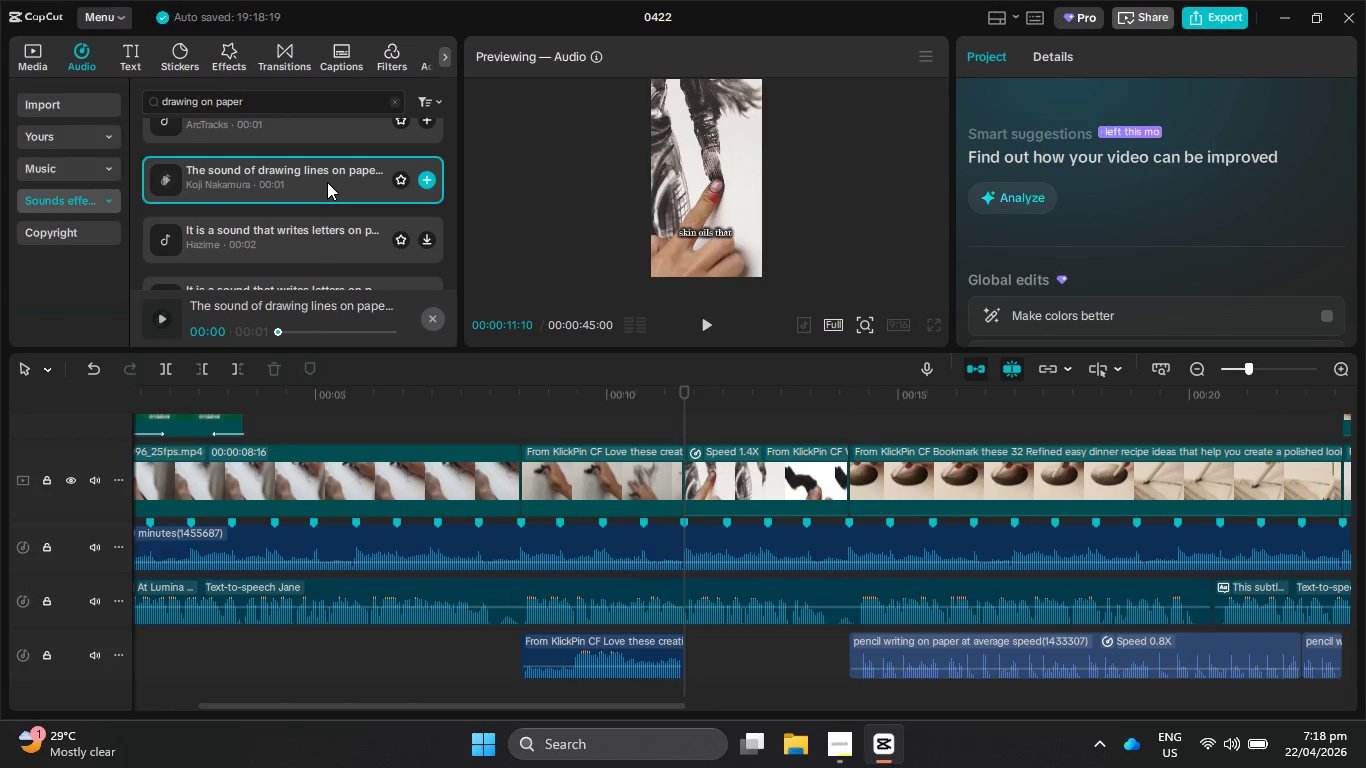 
left_click([431, 176])
 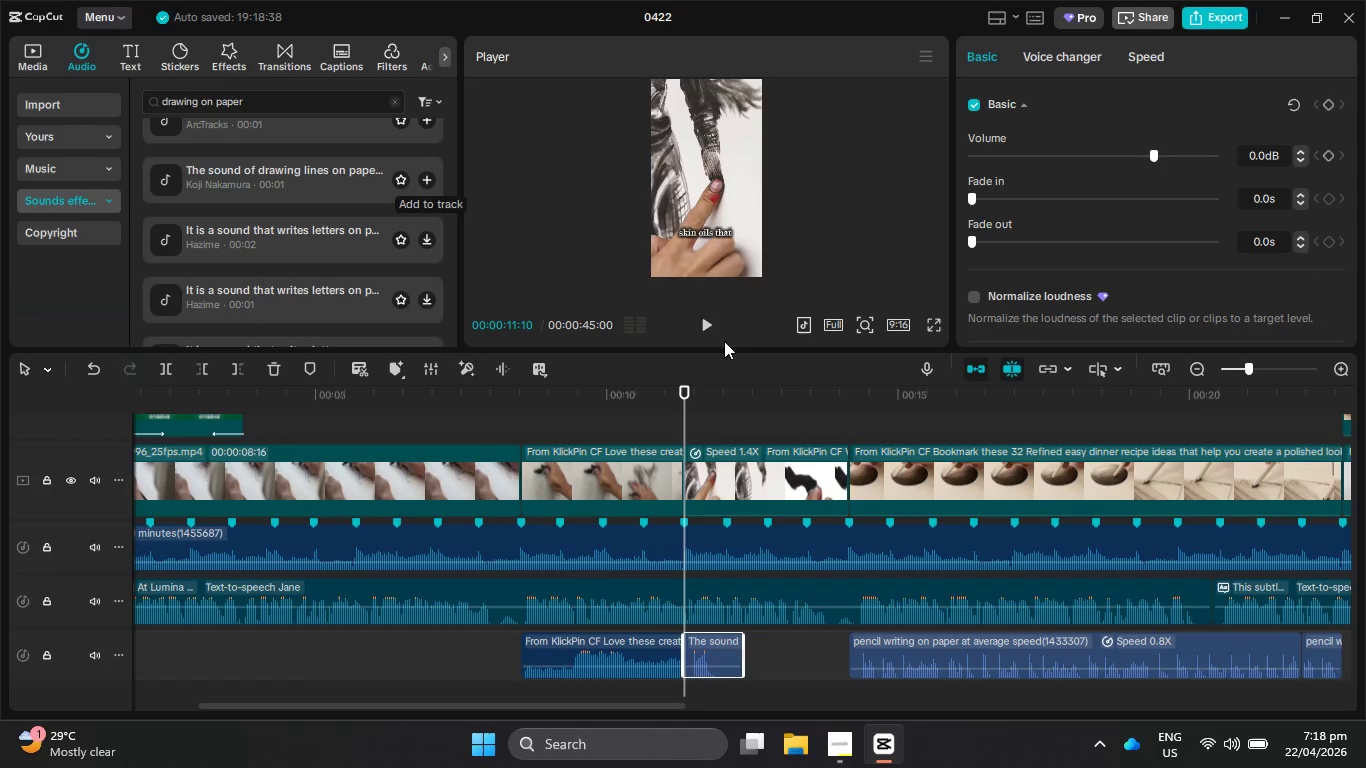 
left_click([707, 322])
 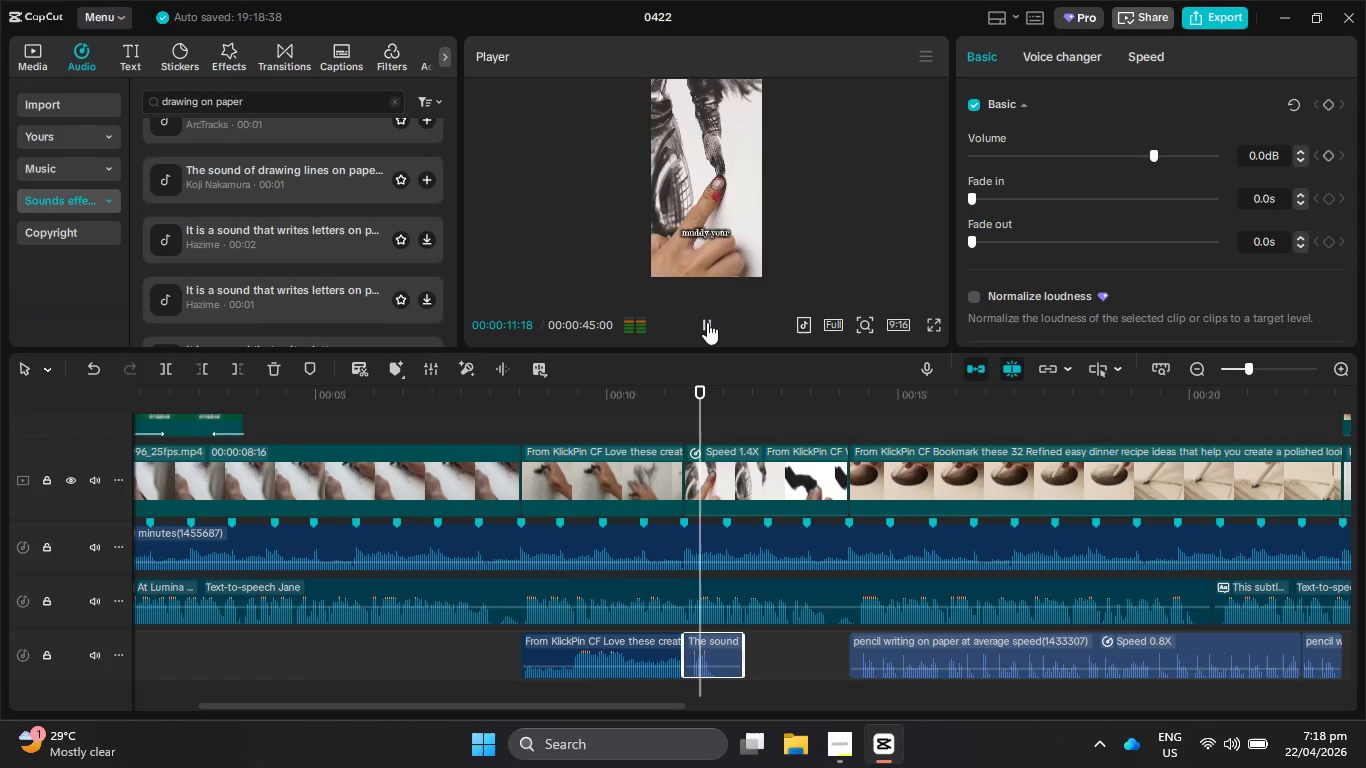 
left_click([707, 322])
 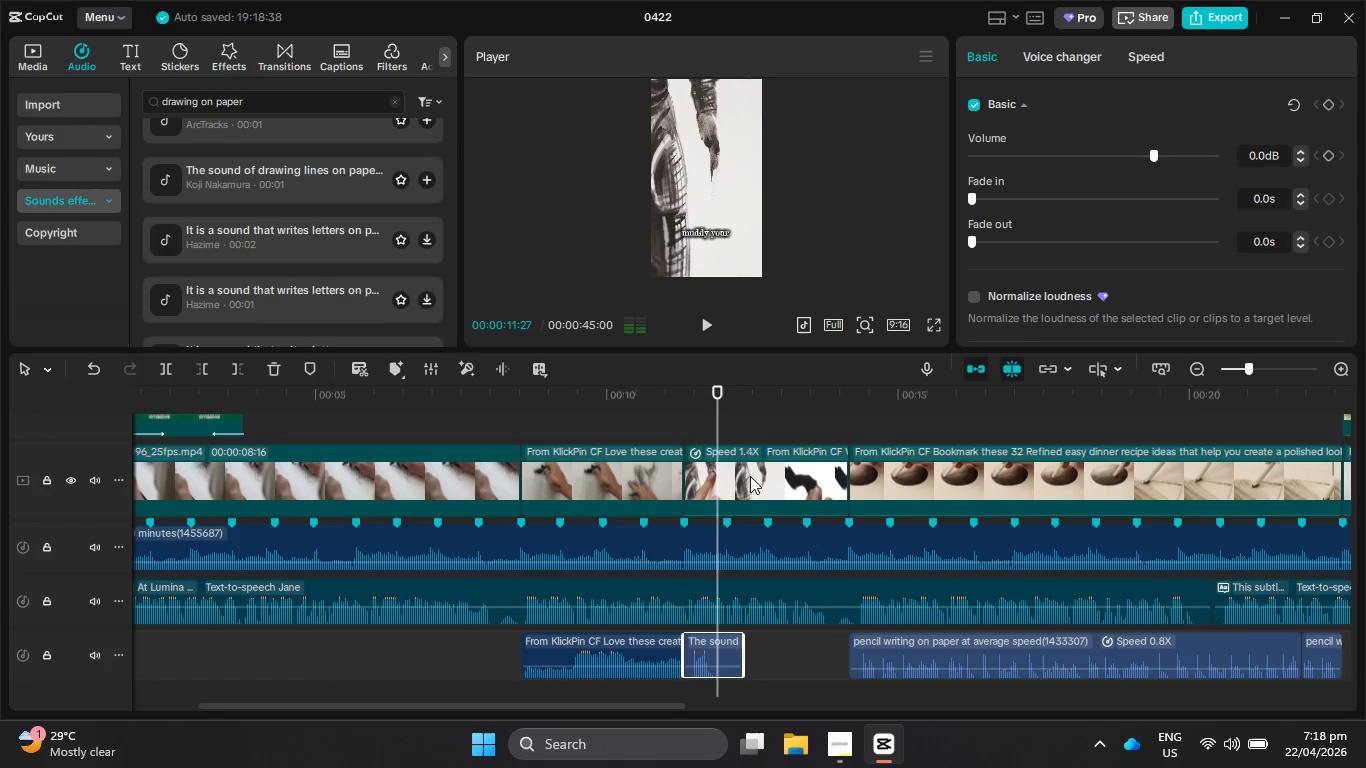 
hold_key(key=ControlLeft, duration=1.03)
scroll: coordinate [751, 550], scroll_direction: up, amount: 15.0
 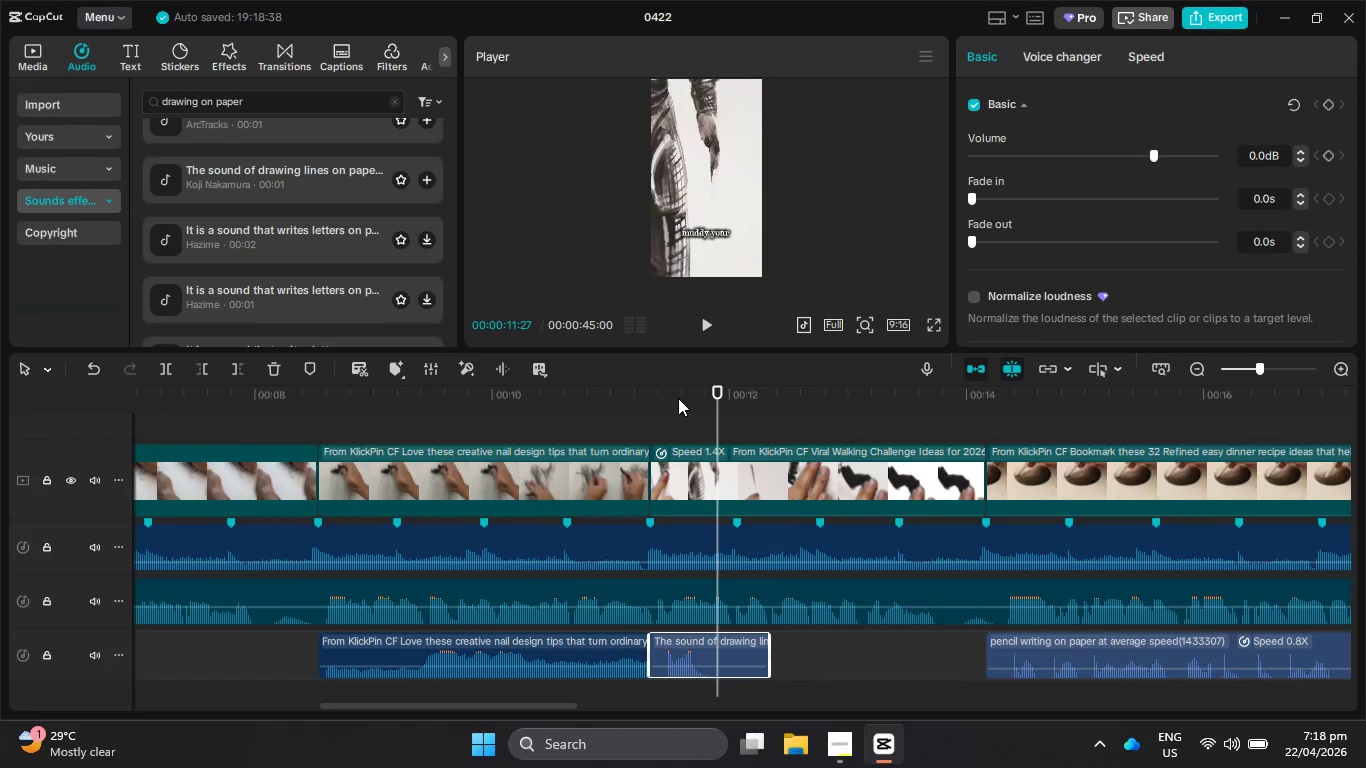 
left_click_drag(start_coordinate=[681, 405], to_coordinate=[669, 410])
 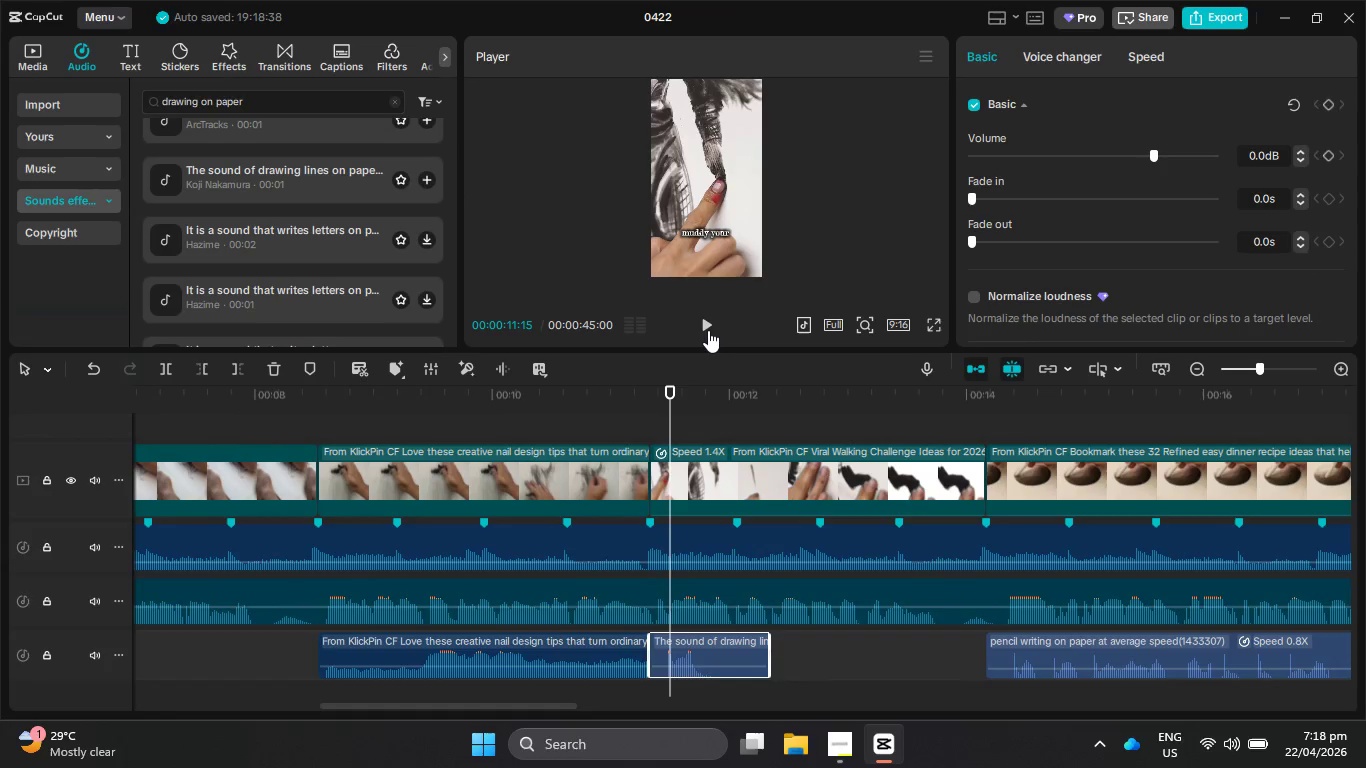 
double_click([708, 330])
 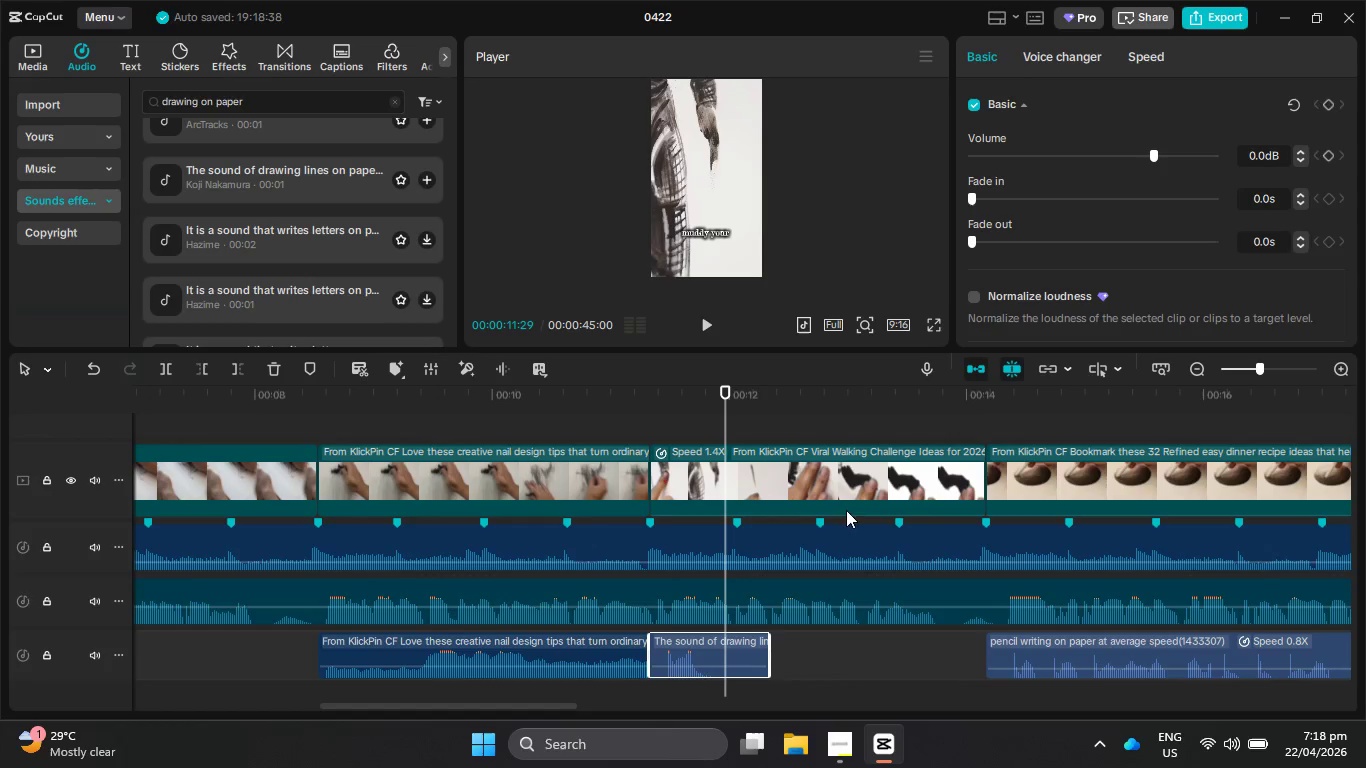 
left_click_drag(start_coordinate=[1248, 153], to_coordinate=[1269, 155])
 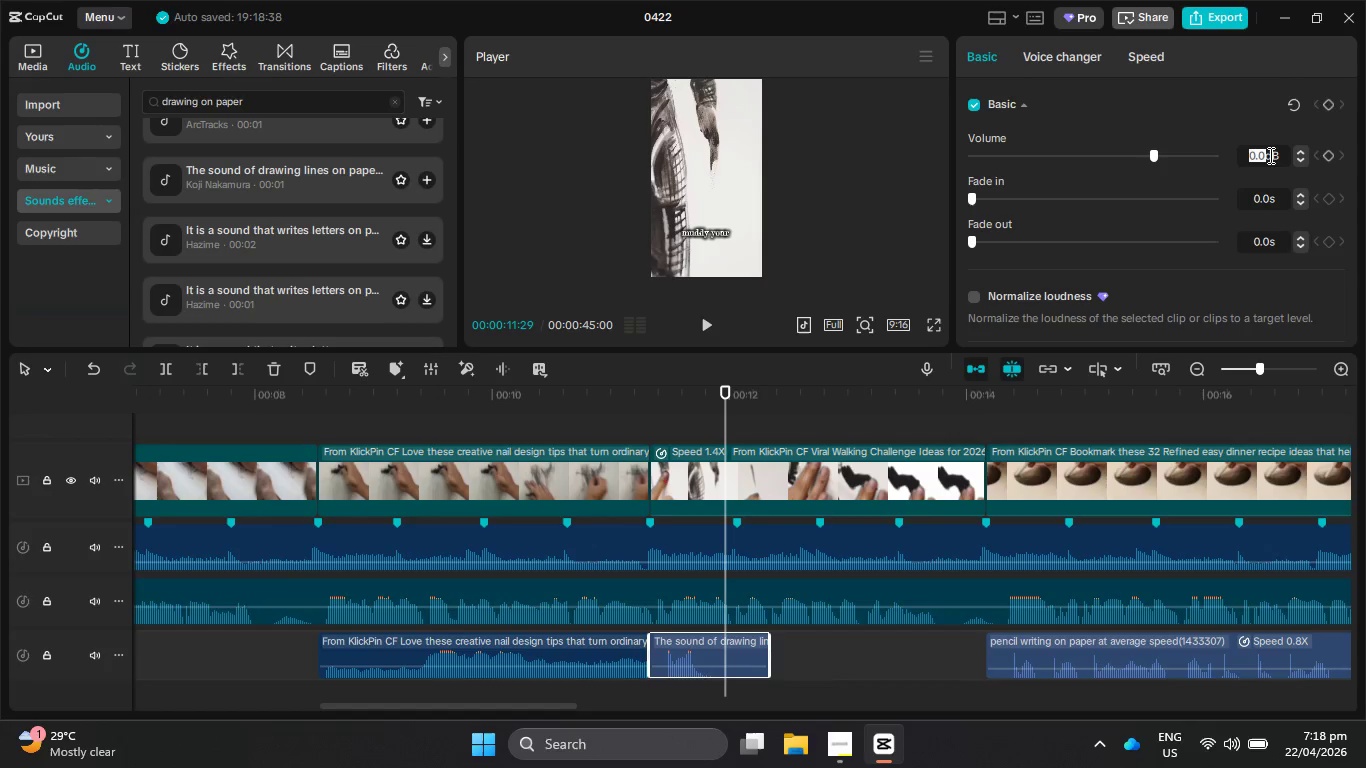 
key(NumpadSubtract)
 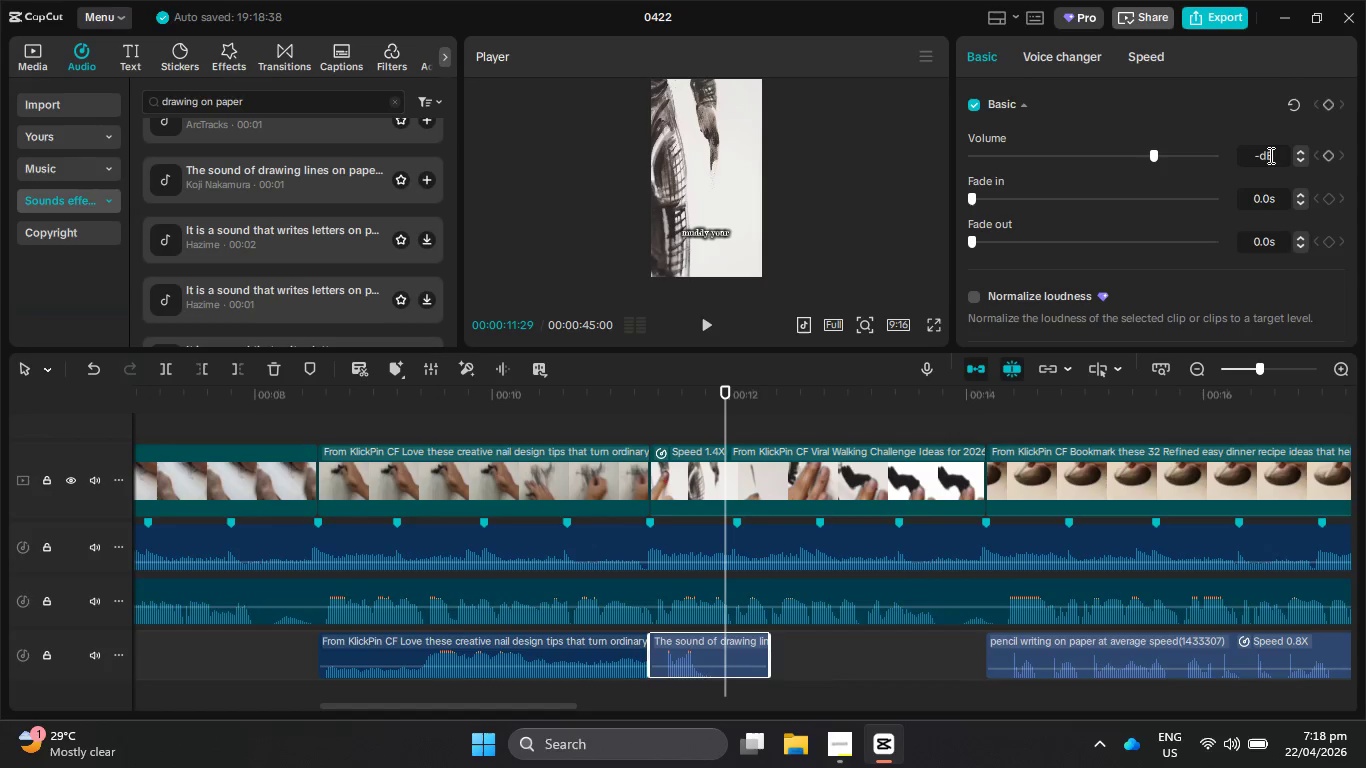 
key(Numpad5)
 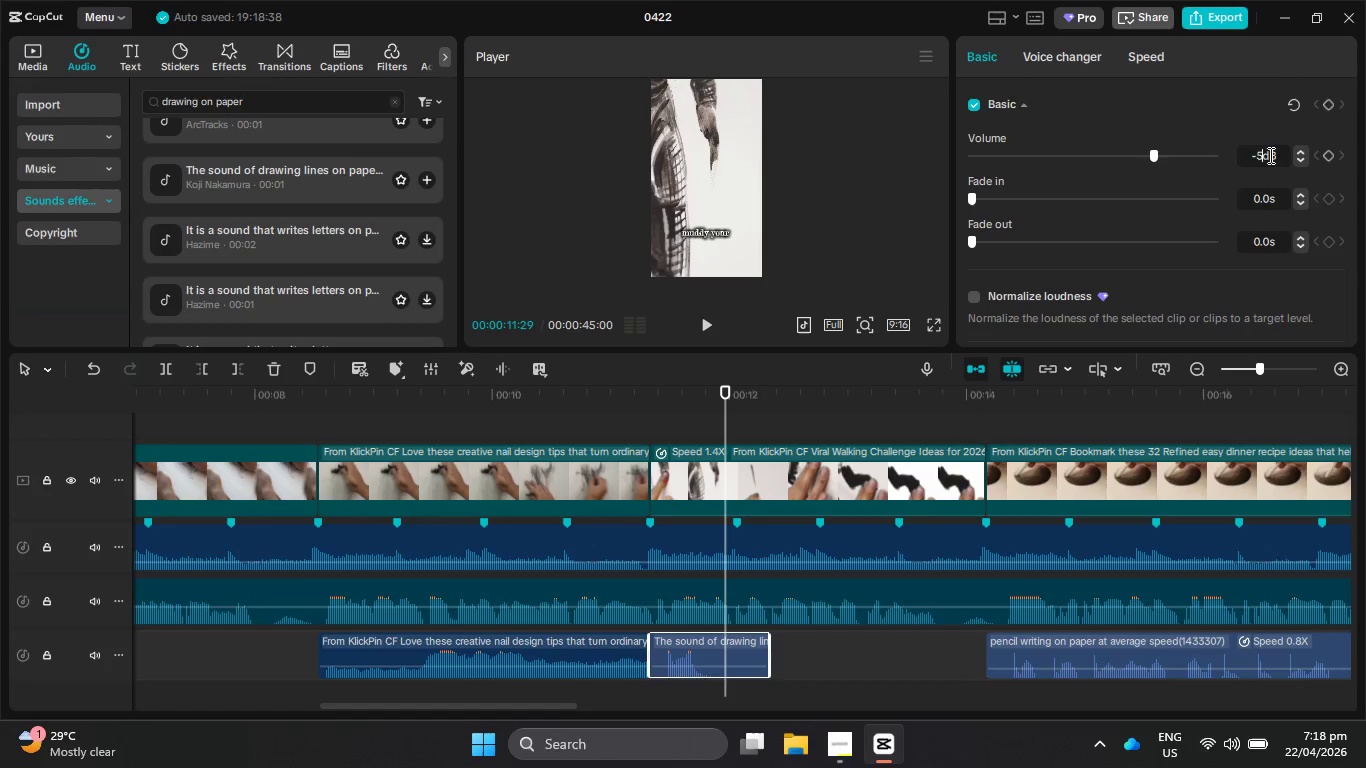 
key(NumpadEnter)
 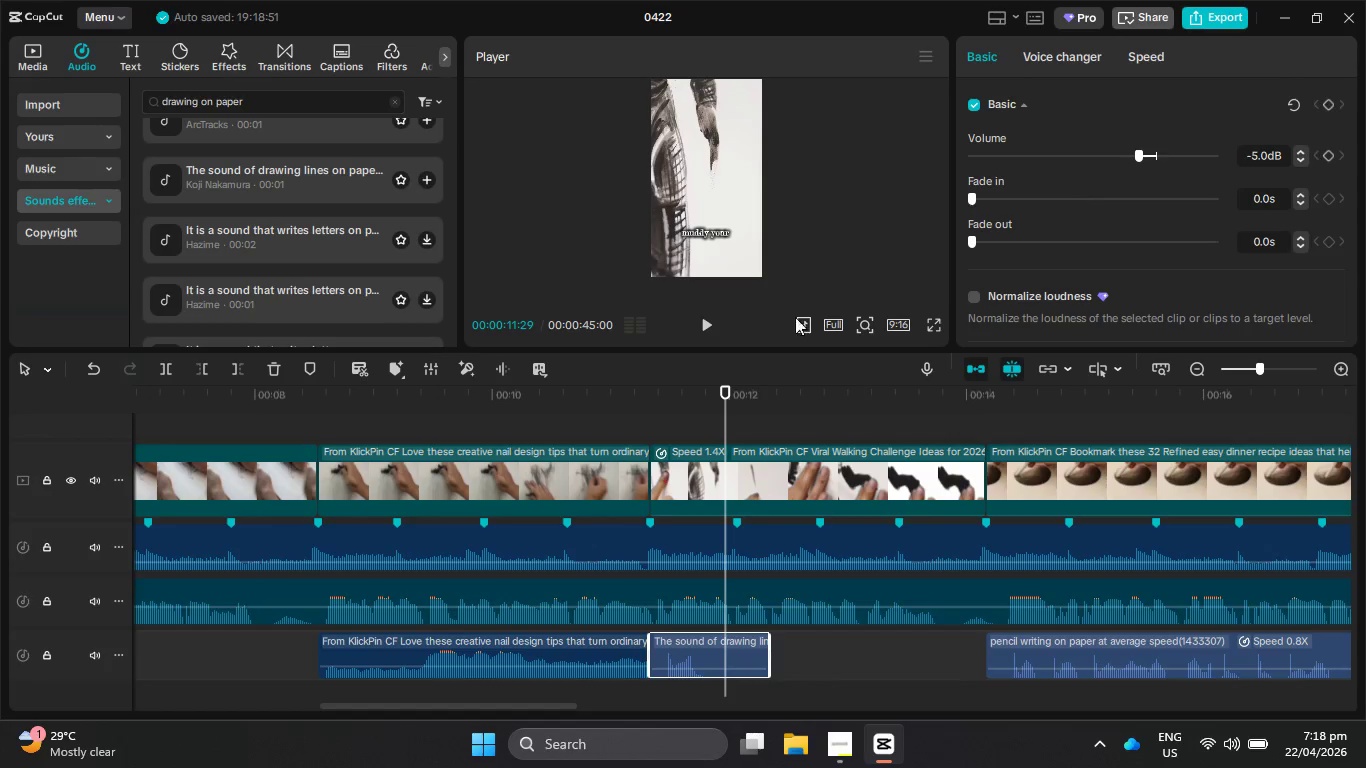 
left_click_drag(start_coordinate=[693, 396], to_coordinate=[668, 400])
 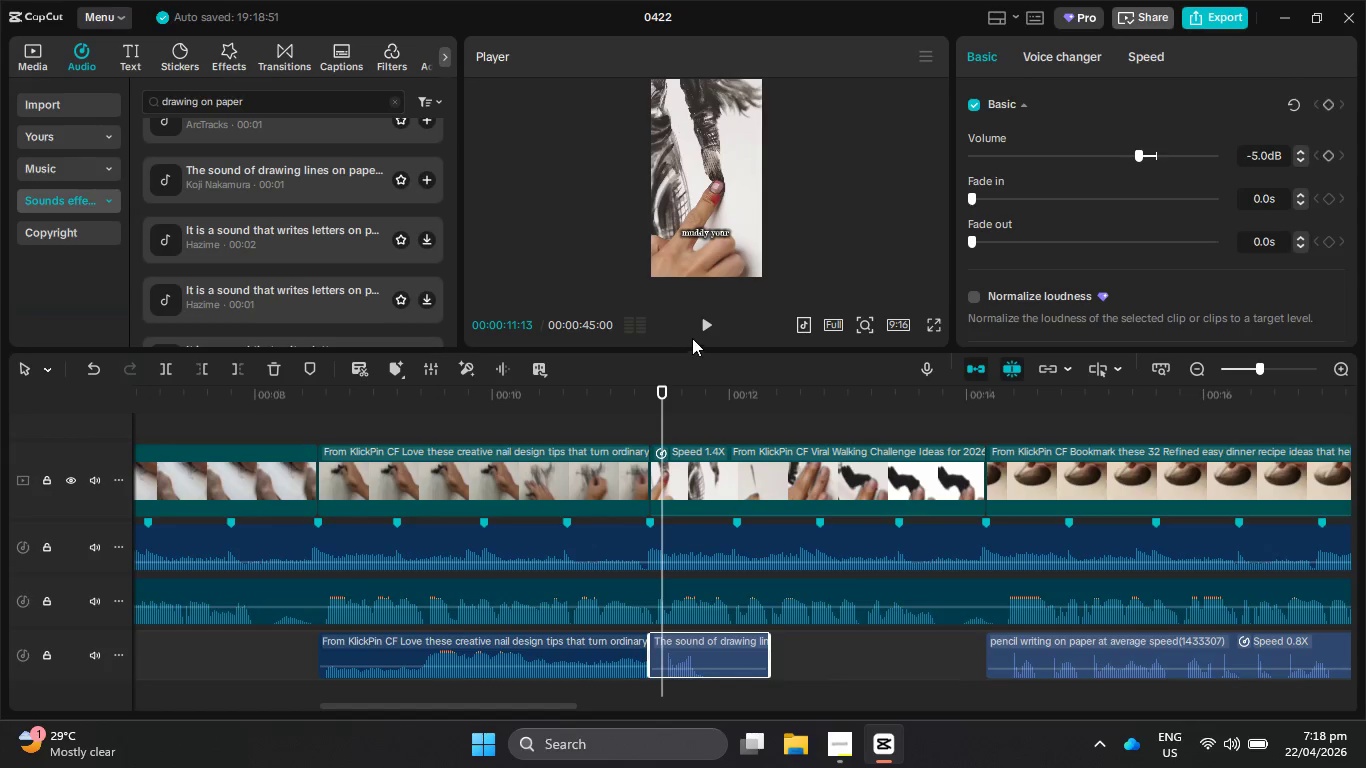 
left_click([707, 327])
 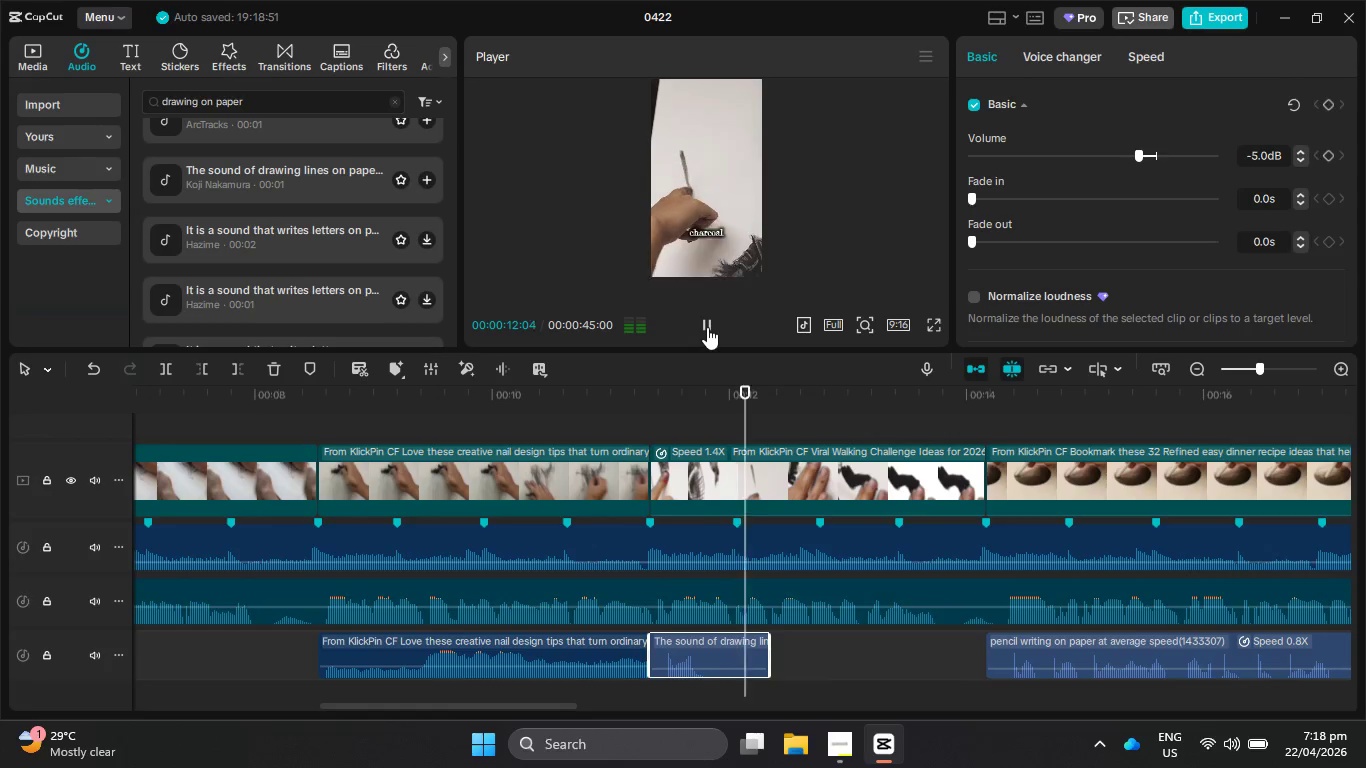 
left_click([707, 327])
 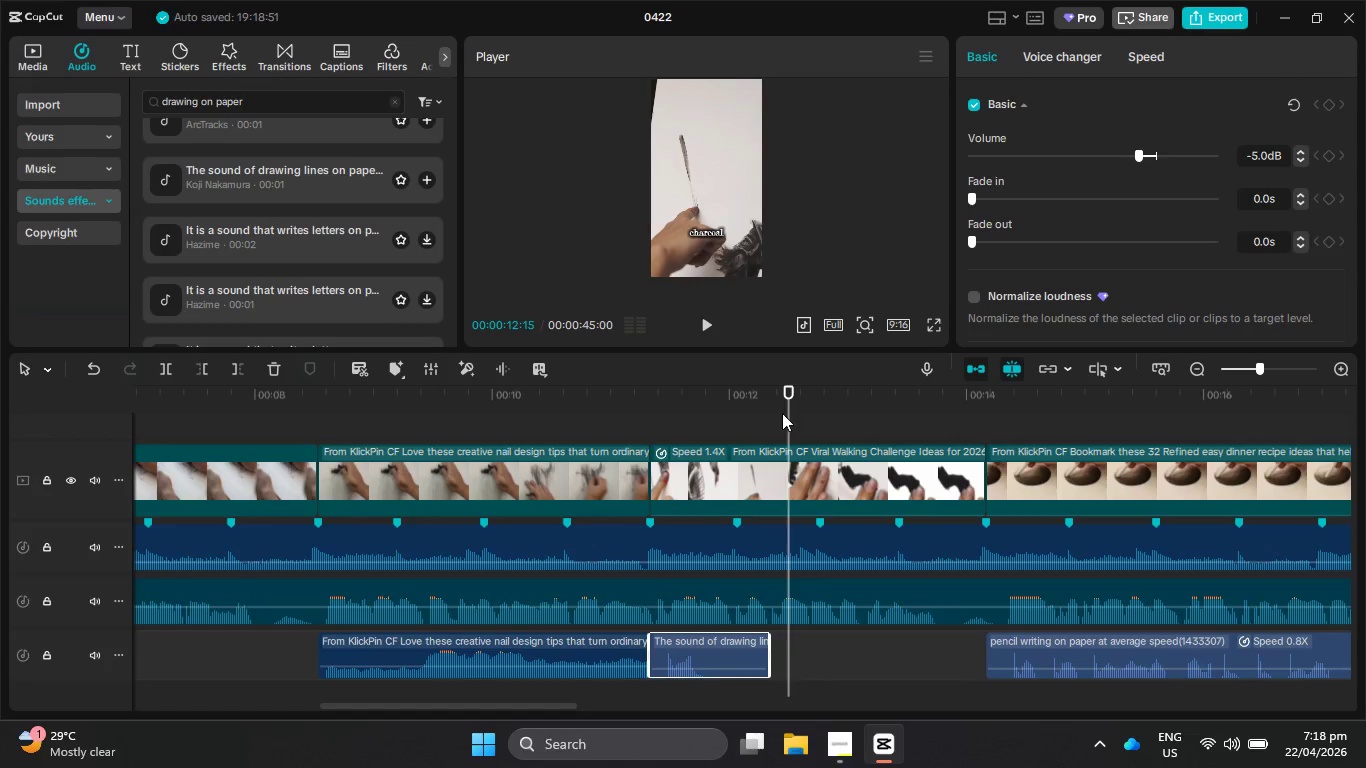 
left_click_drag(start_coordinate=[783, 412], to_coordinate=[740, 411])
 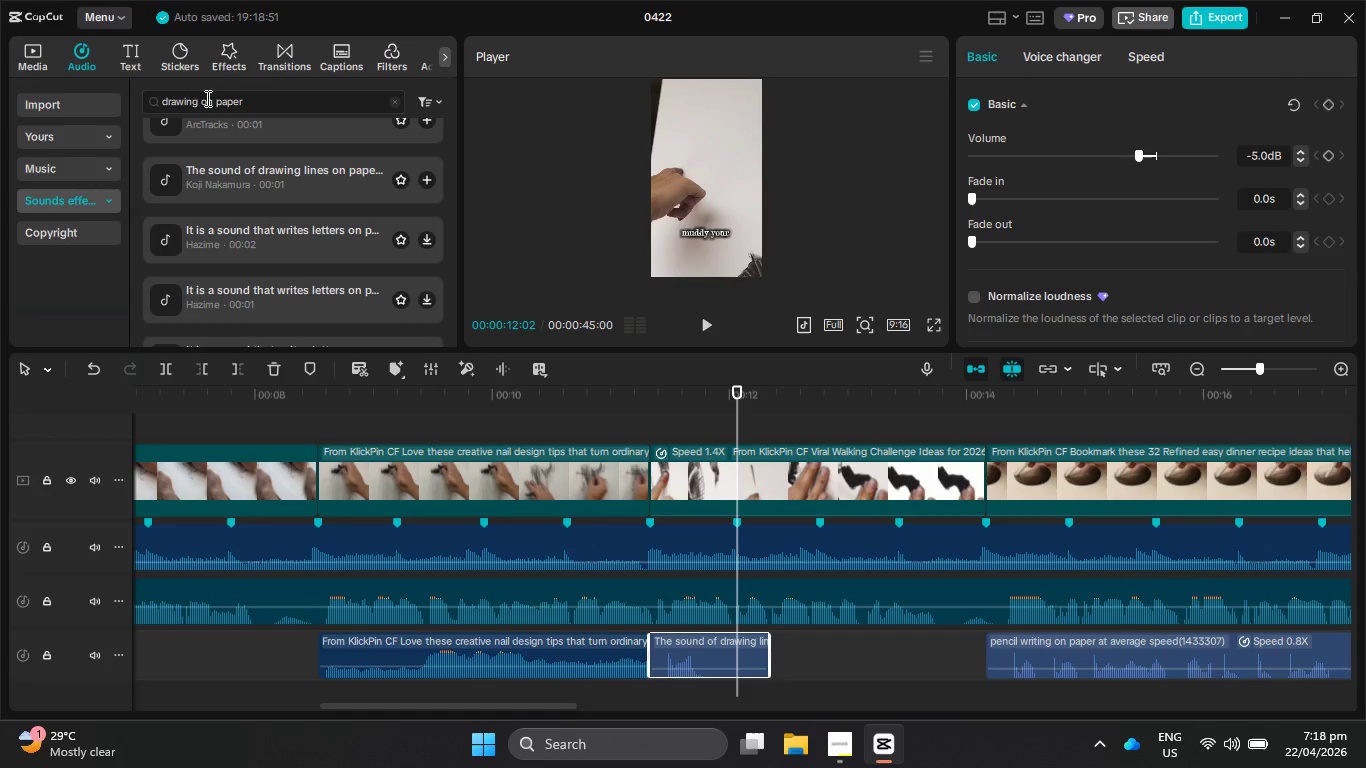 
left_click_drag(start_coordinate=[213, 100], to_coordinate=[156, 101])
 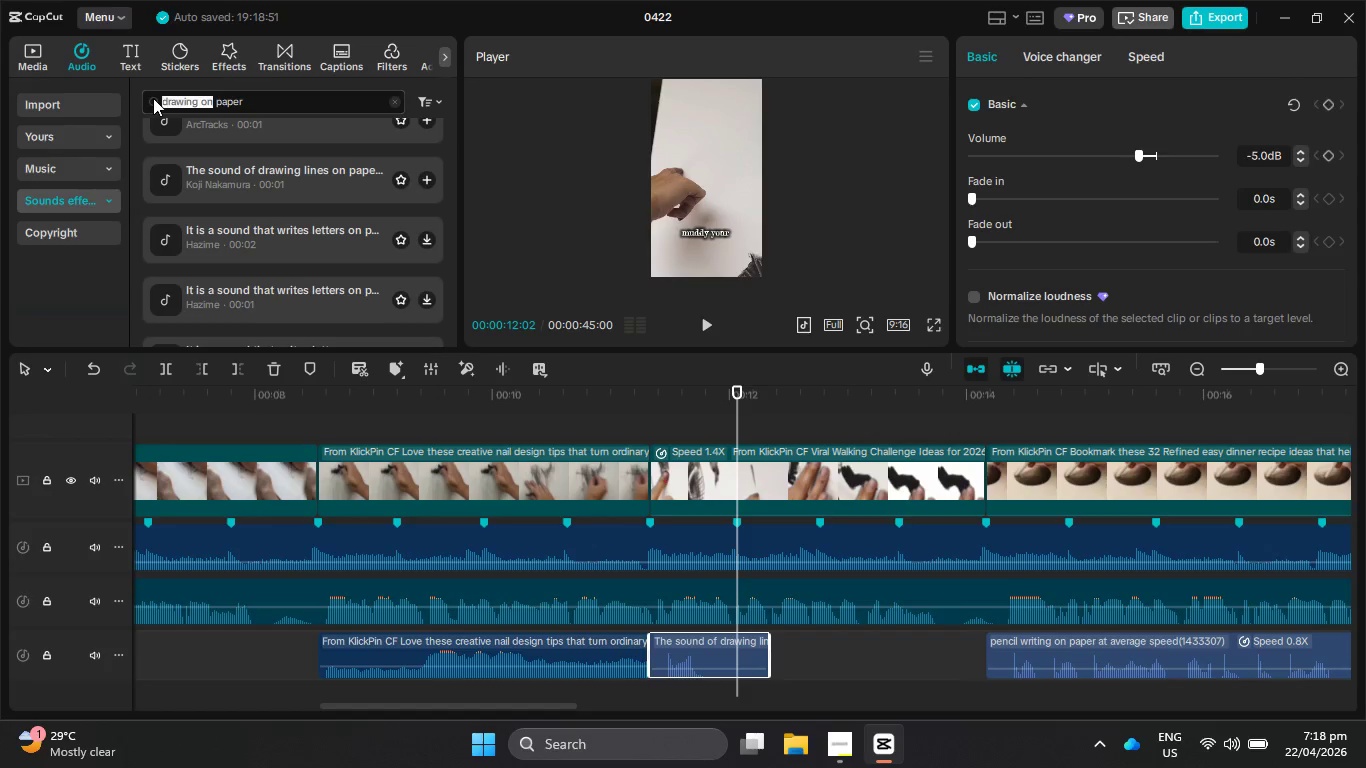 
type(slide hand on )
 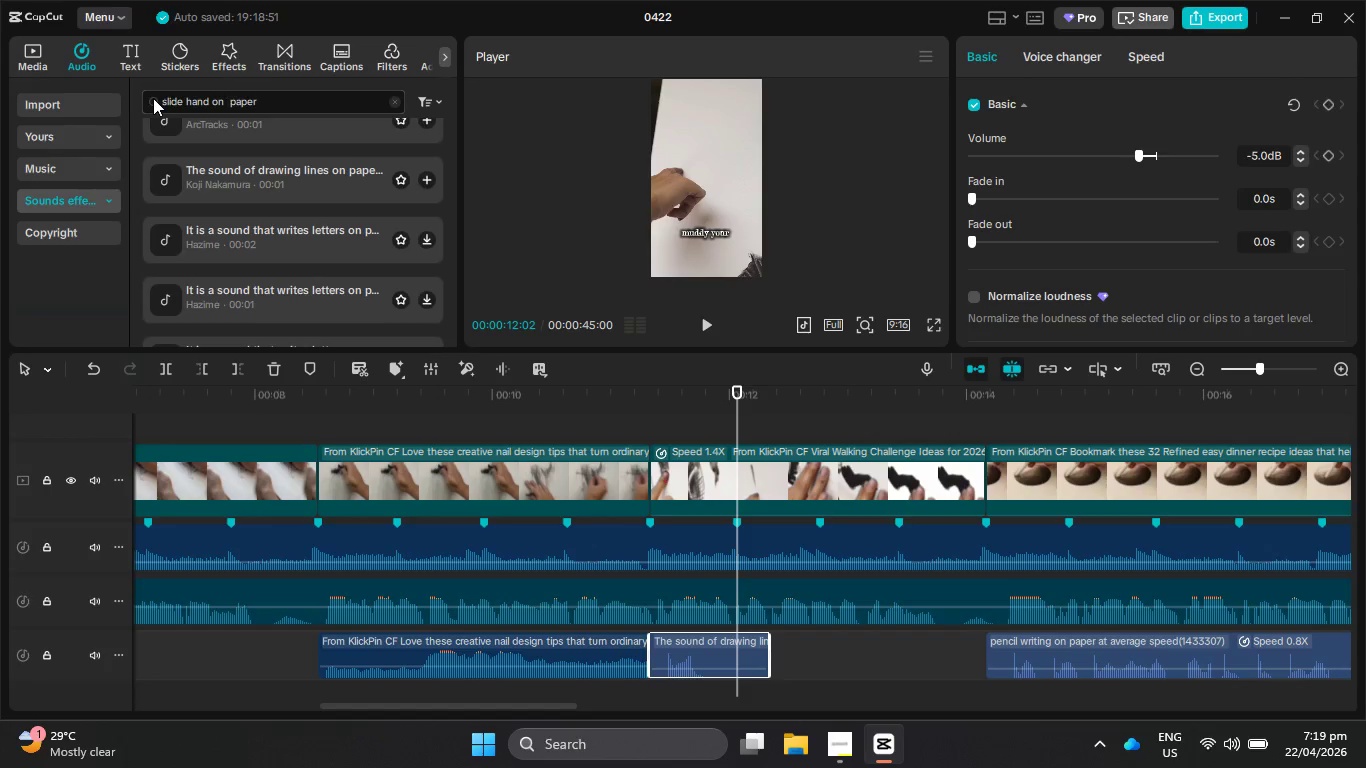 
key(Enter)
 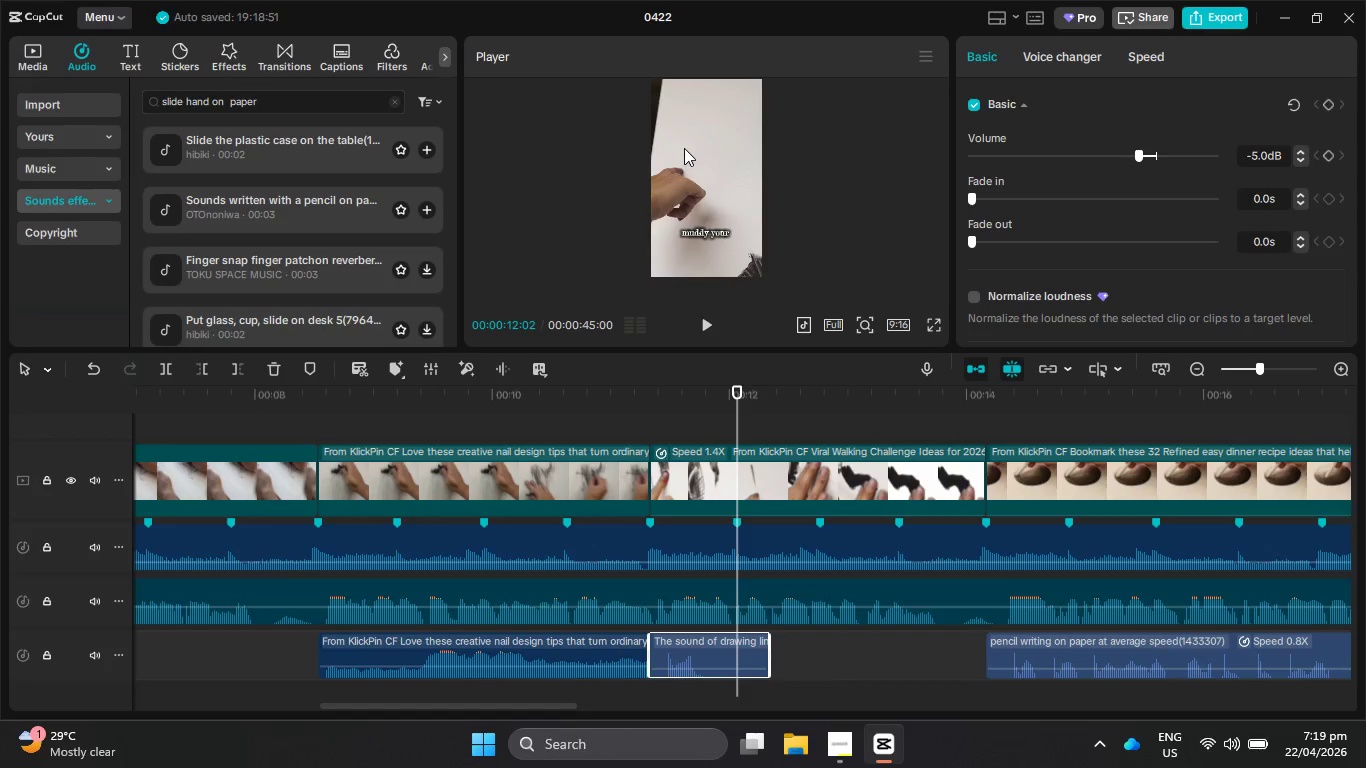 
left_click([289, 140])
 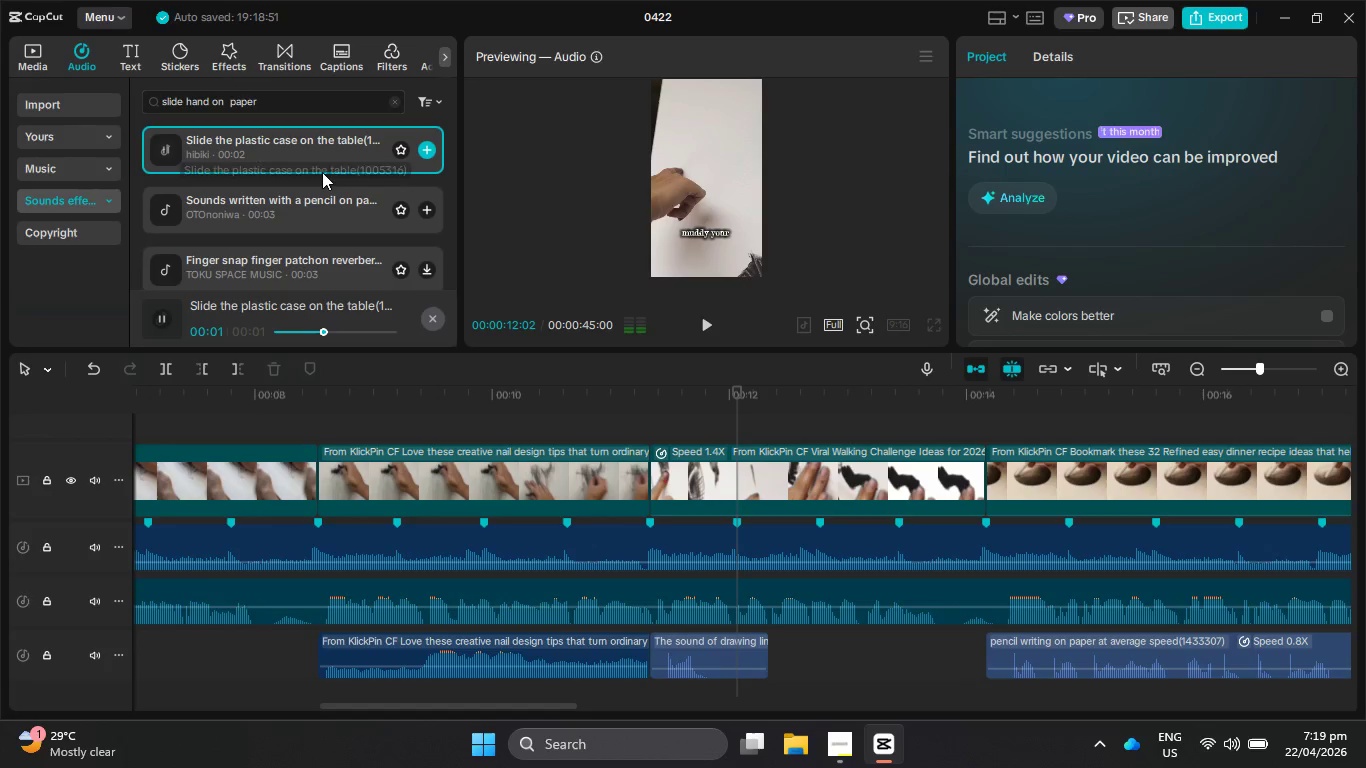 
left_click_drag(start_coordinate=[305, 150], to_coordinate=[723, 682])
 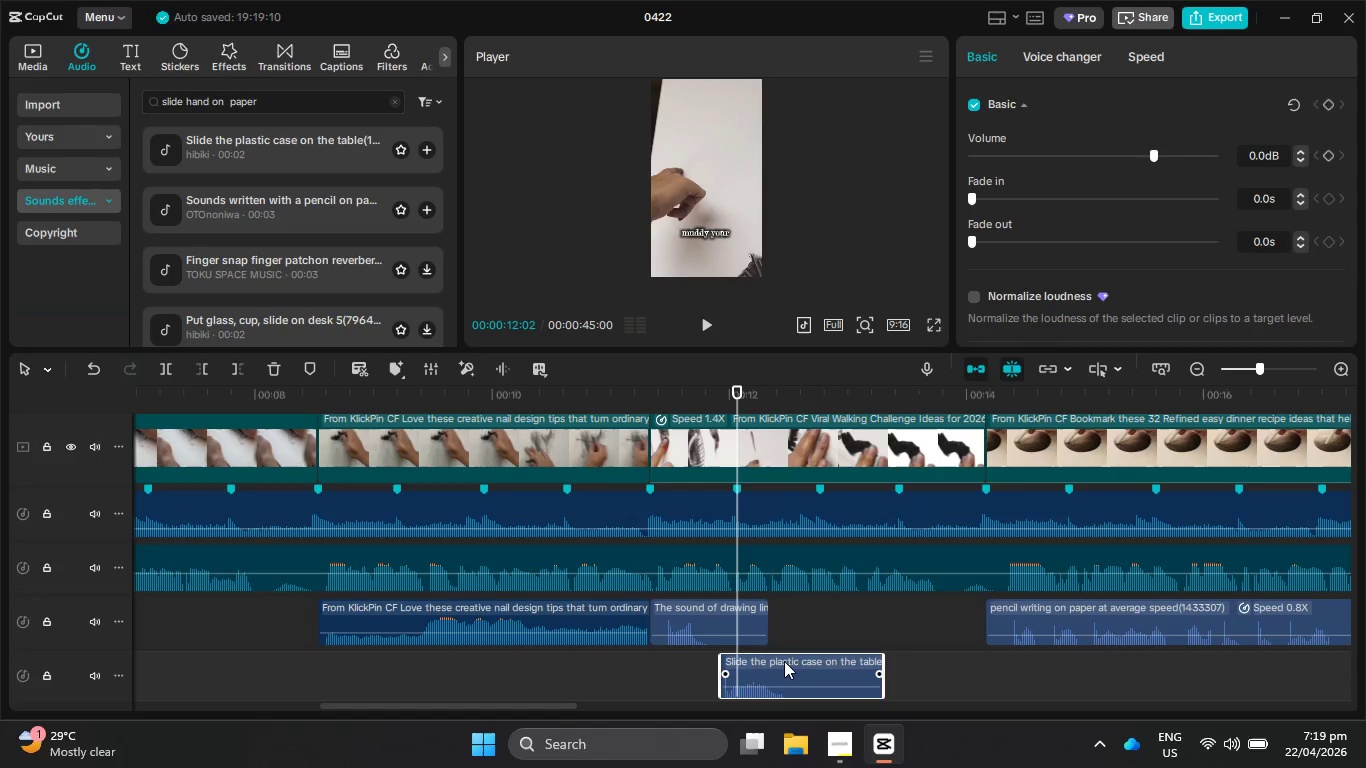 
scroll: coordinate [758, 595], scroll_direction: down, amount: 4.0
 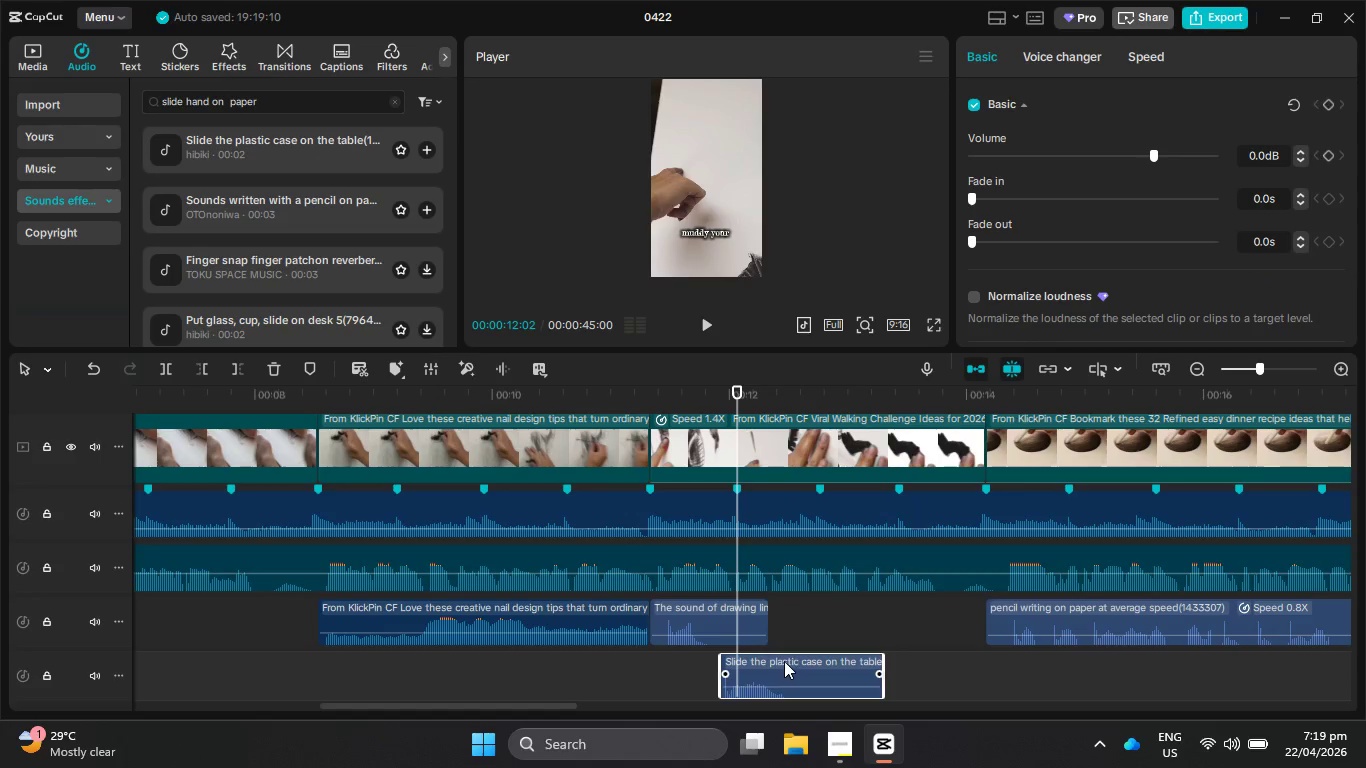 
left_click_drag(start_coordinate=[784, 659], to_coordinate=[795, 660])
 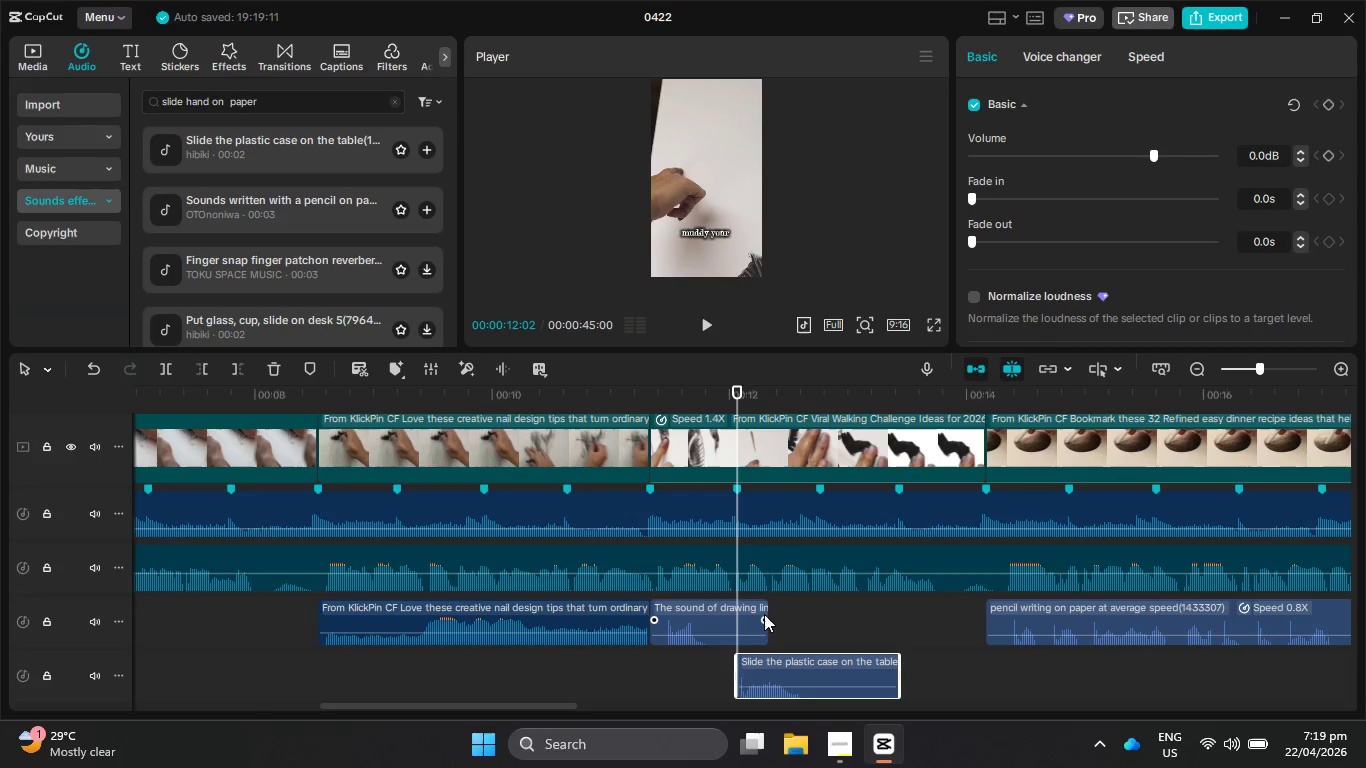 
left_click([759, 614])
 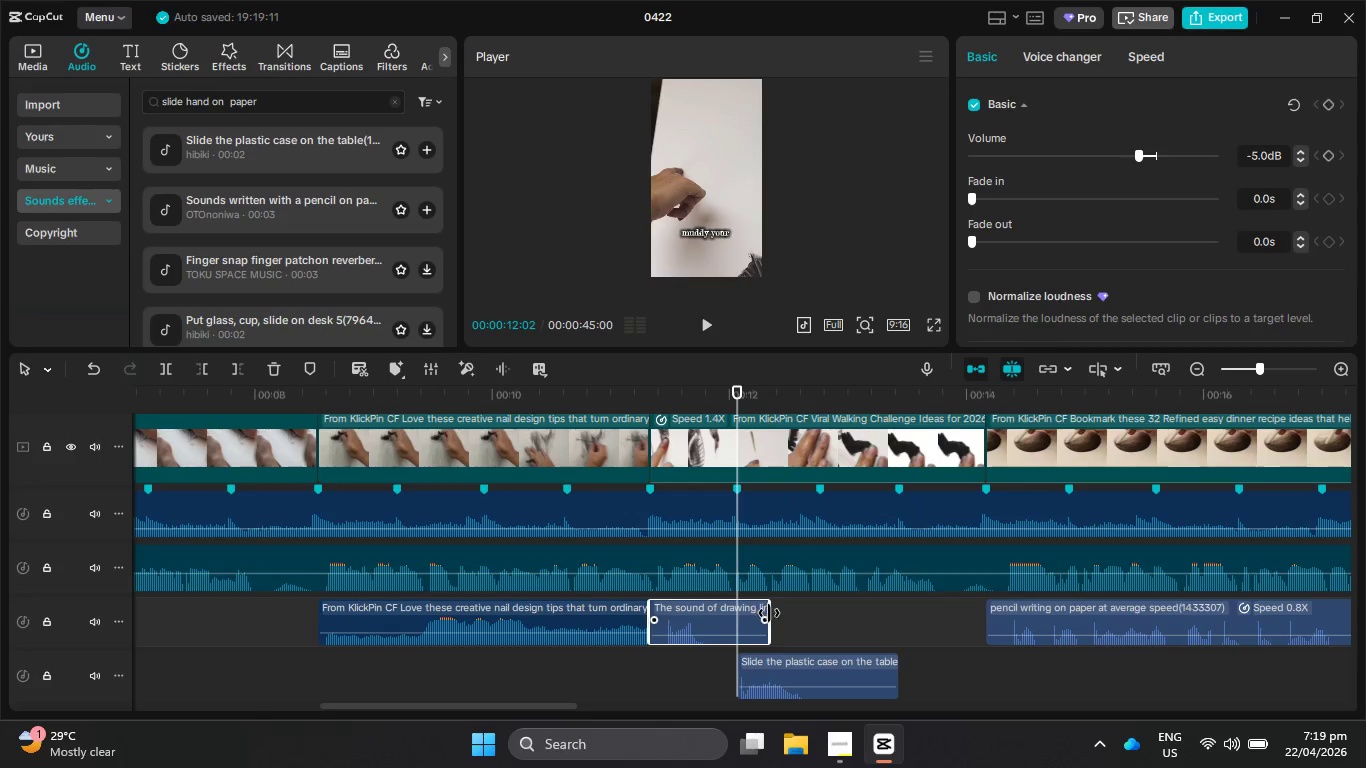 
left_click_drag(start_coordinate=[770, 612], to_coordinate=[716, 611])
 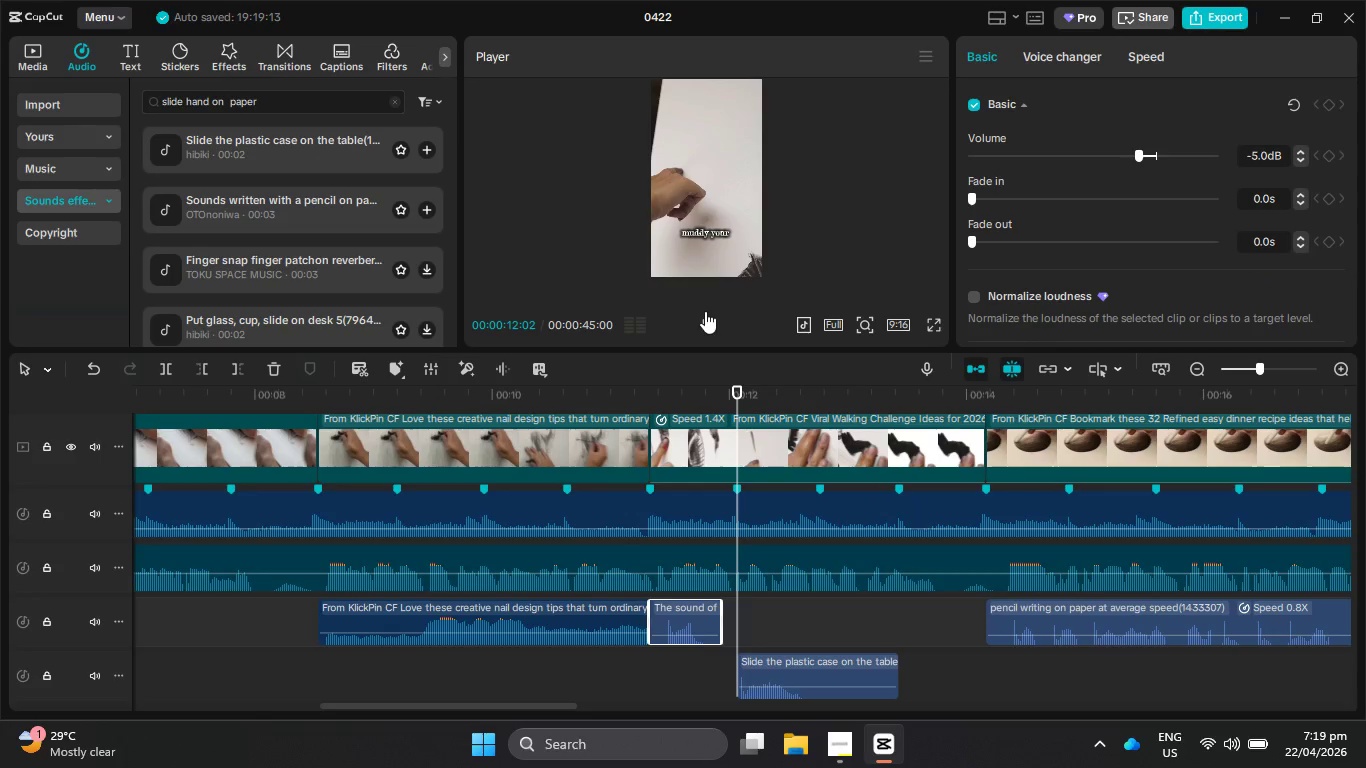 
left_click([705, 317])
 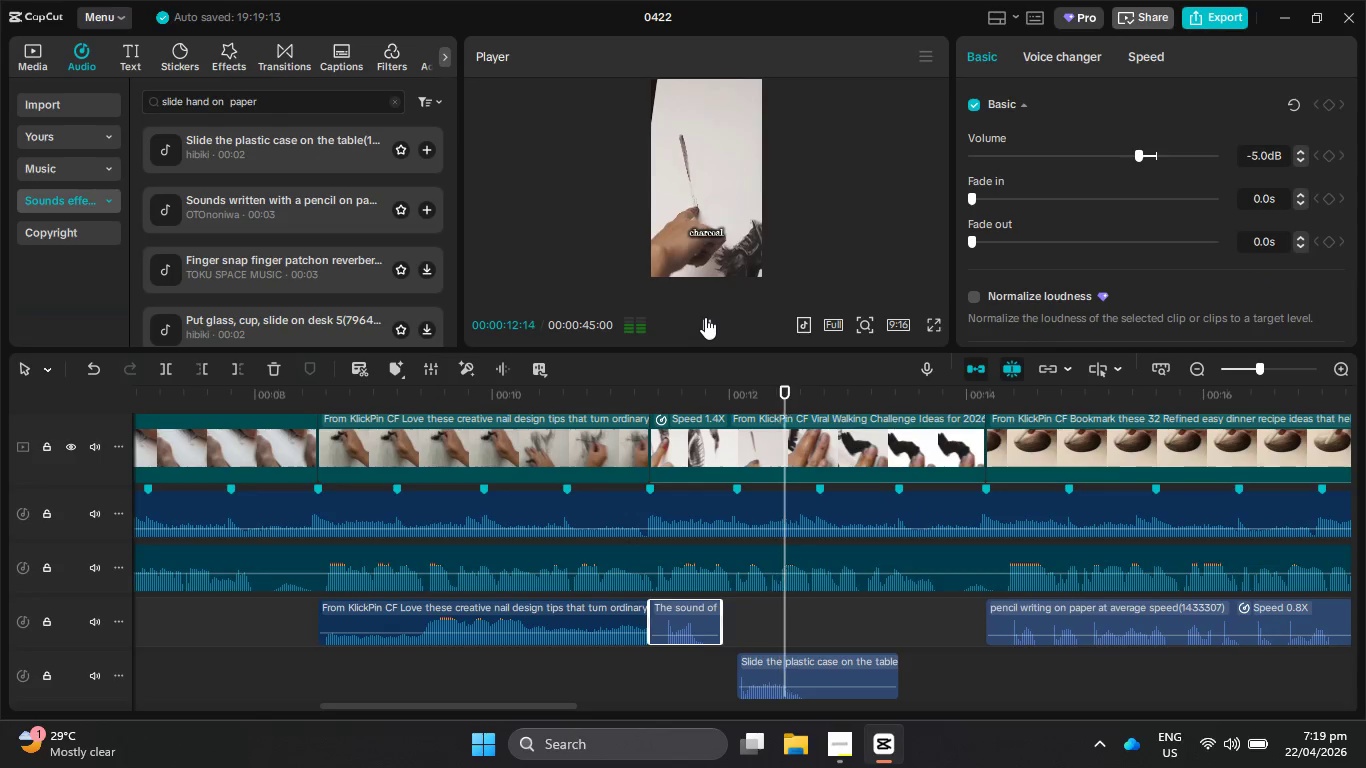 
left_click([705, 317])
 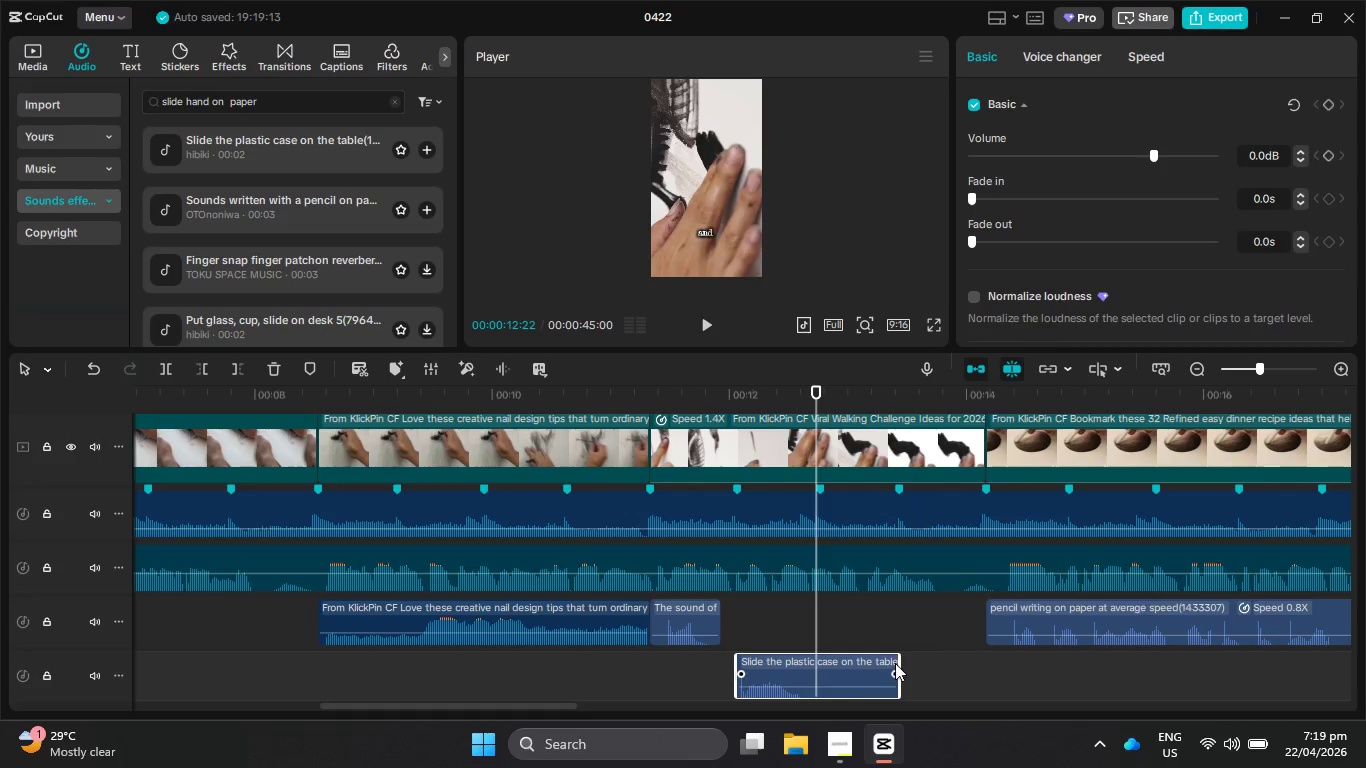 
left_click_drag(start_coordinate=[902, 663], to_coordinate=[800, 664])
 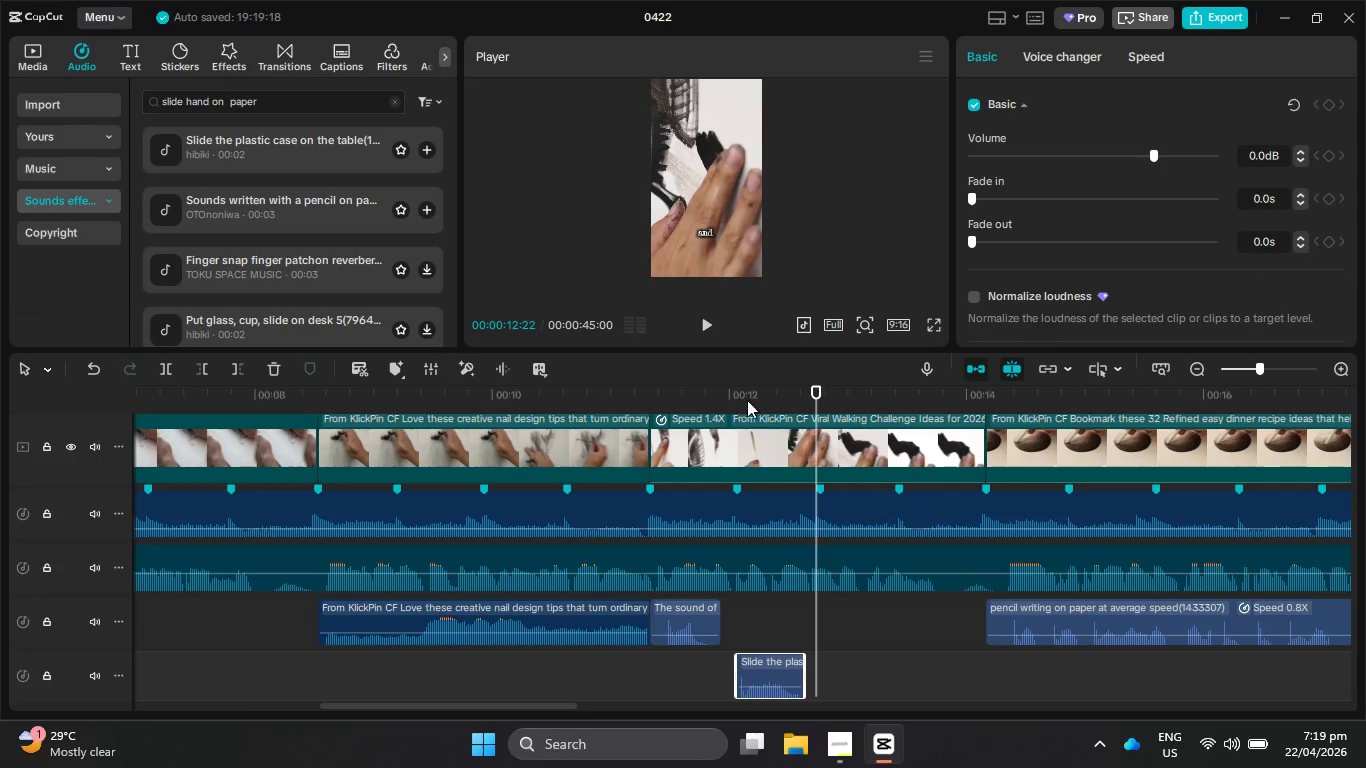 
left_click_drag(start_coordinate=[742, 388], to_coordinate=[655, 395])
 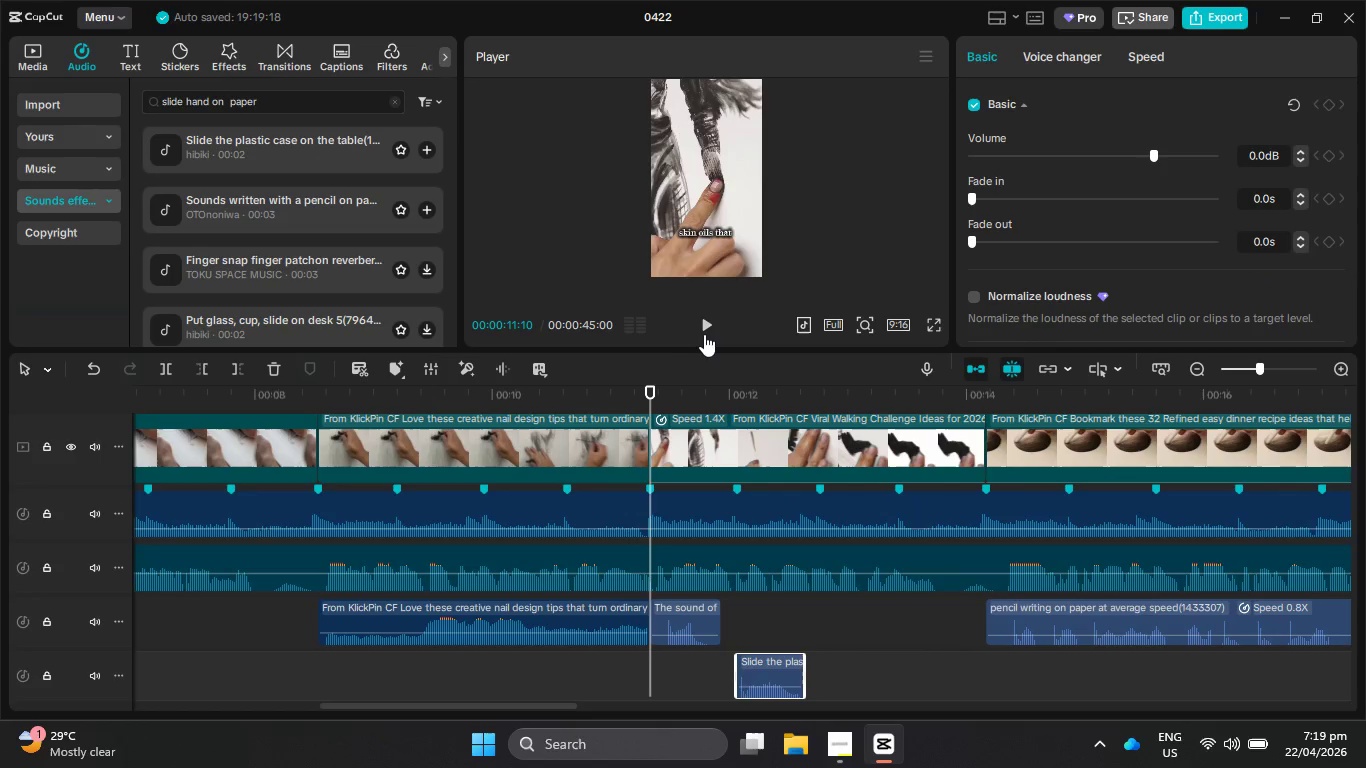 
left_click([704, 333])
 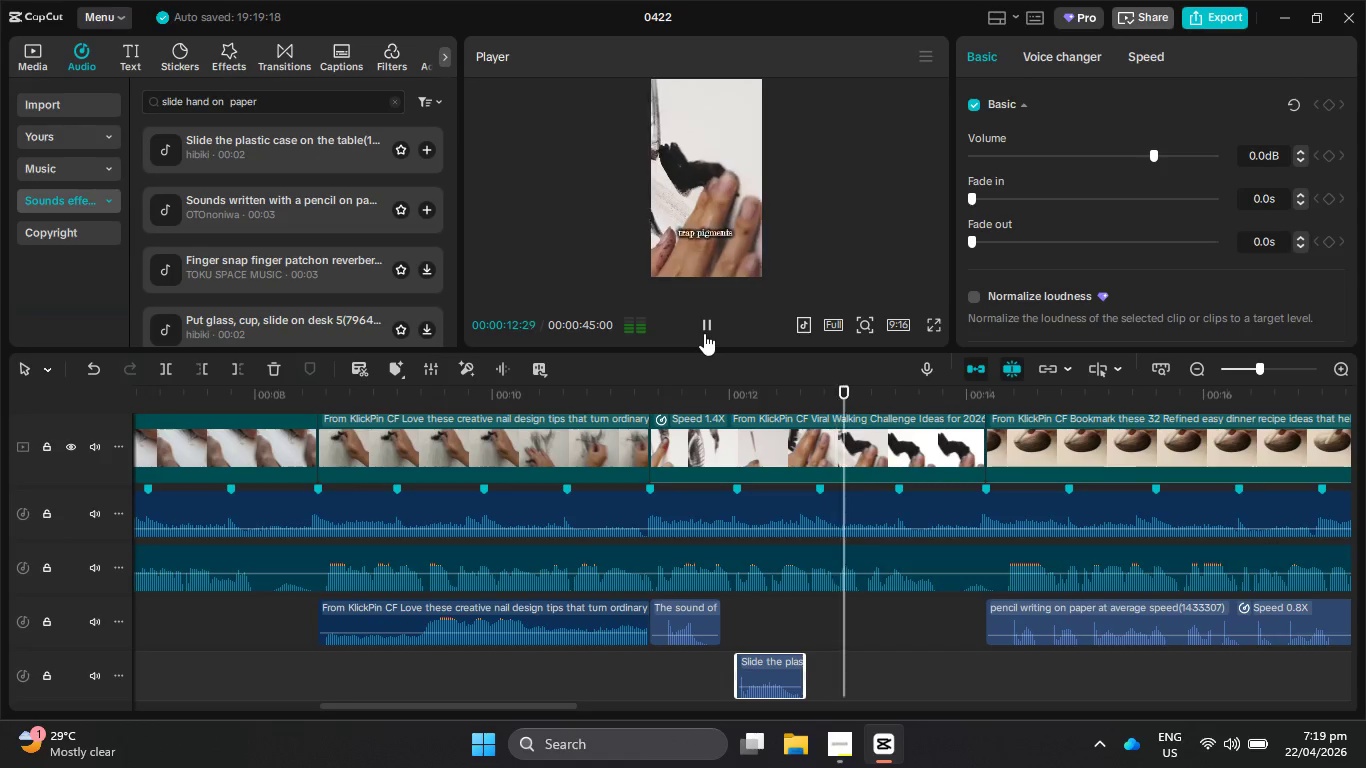 
left_click([704, 333])
 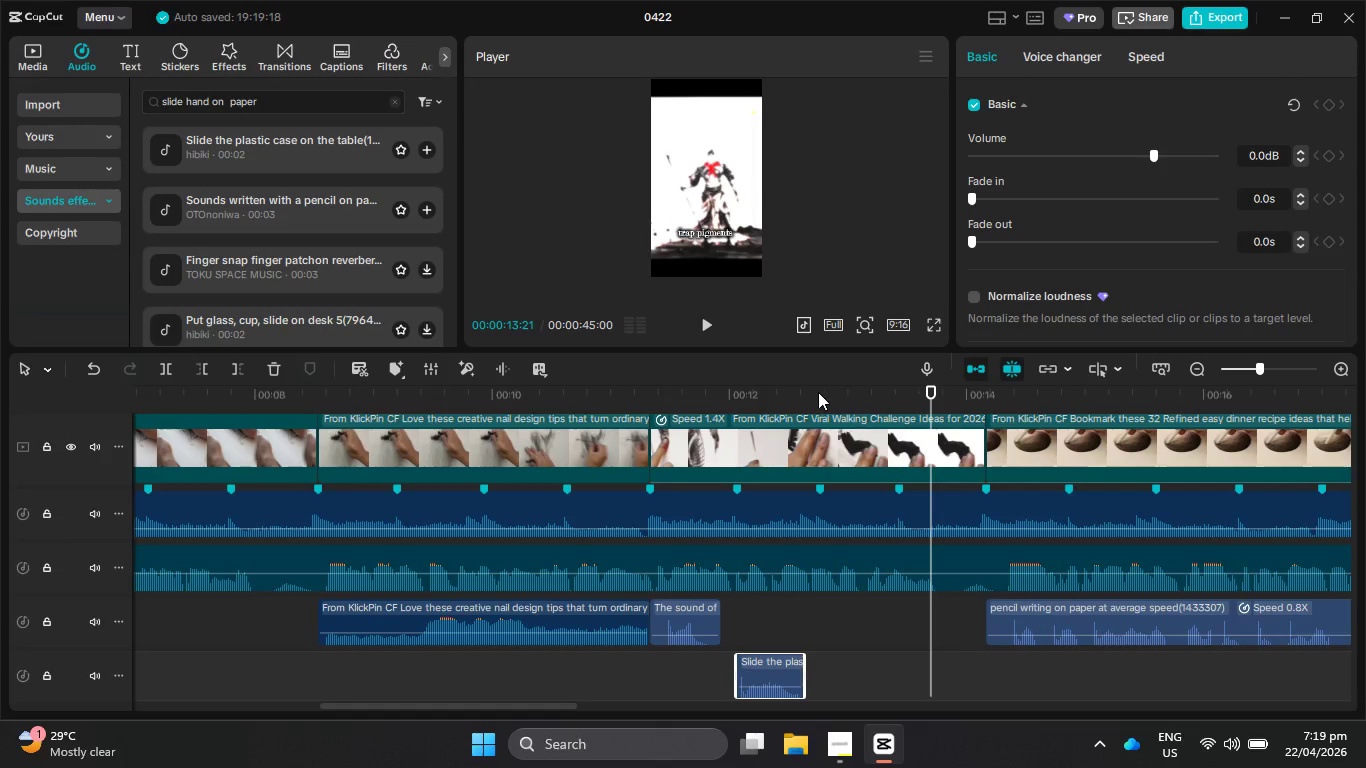 
left_click_drag(start_coordinate=[821, 391], to_coordinate=[807, 386])
 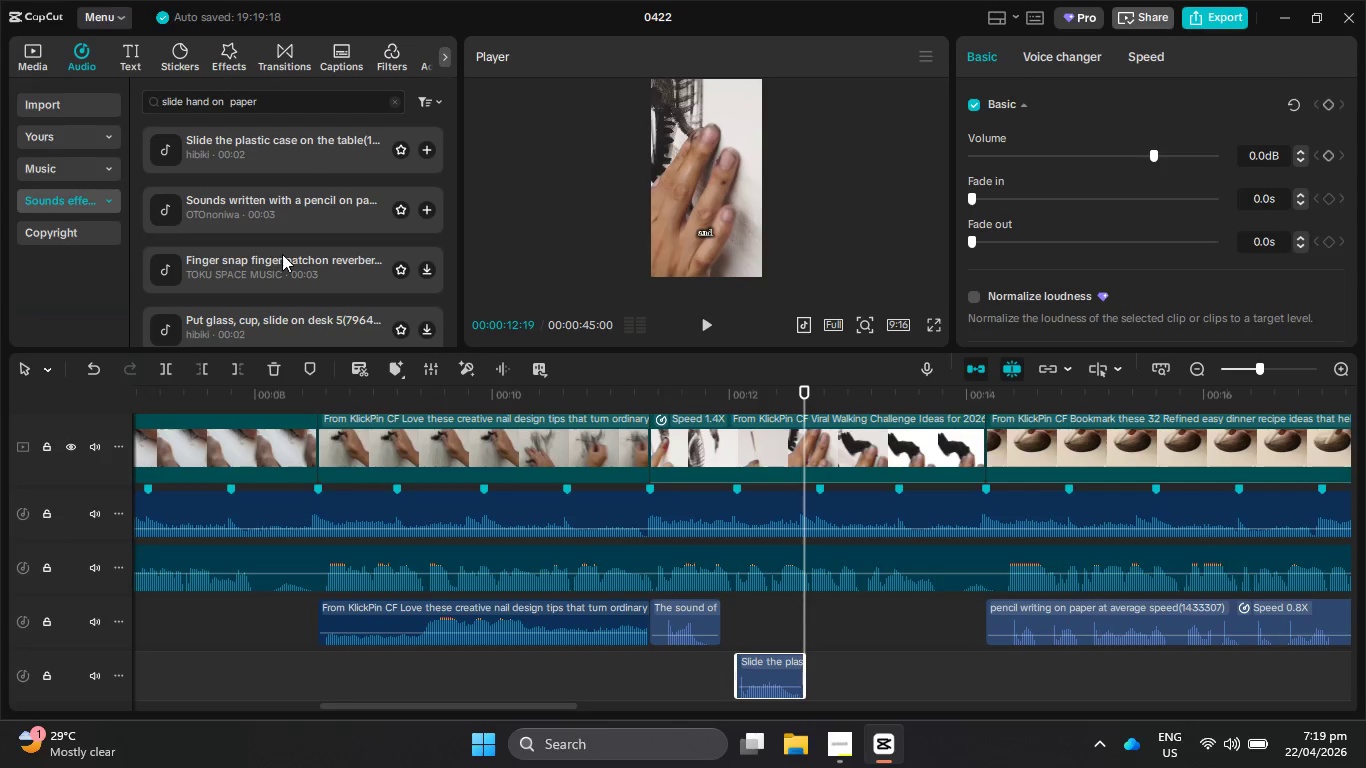 
left_click([282, 255])
 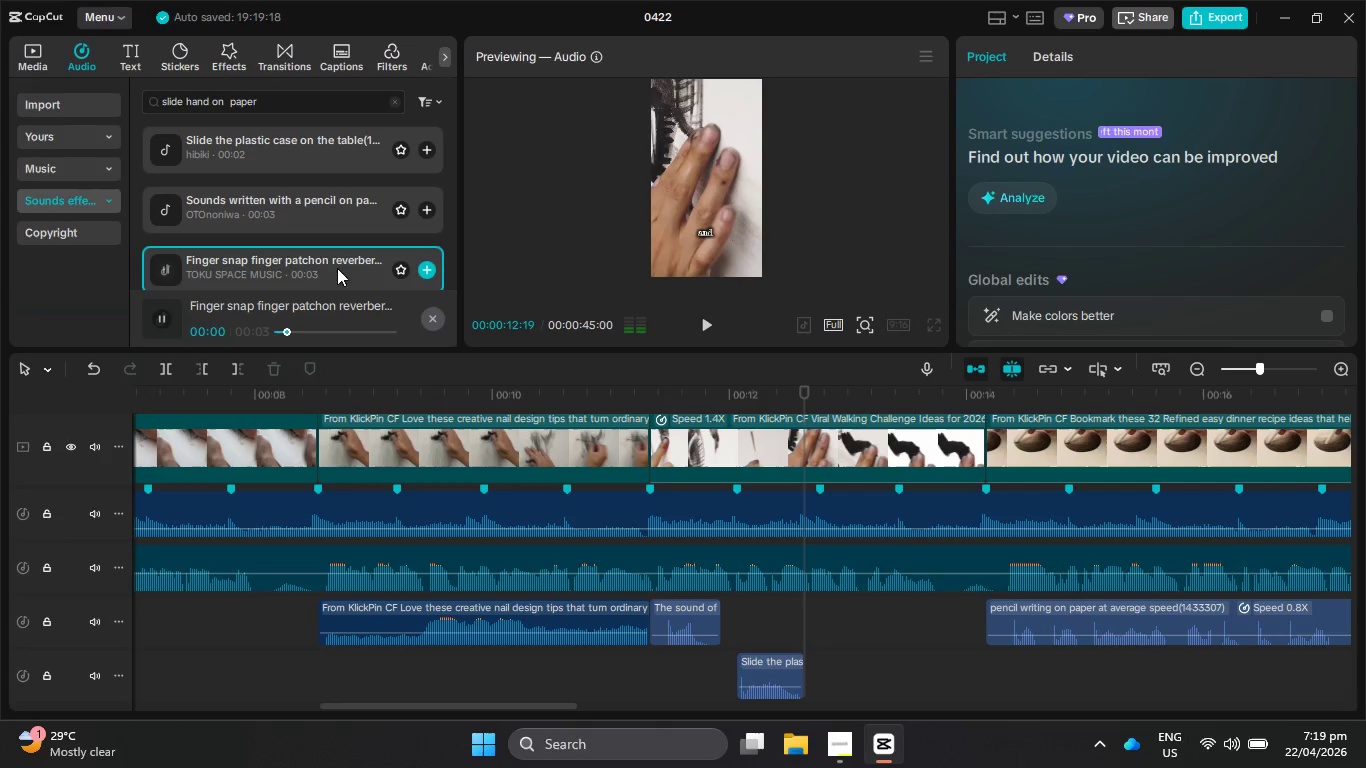 
left_click([332, 222])
 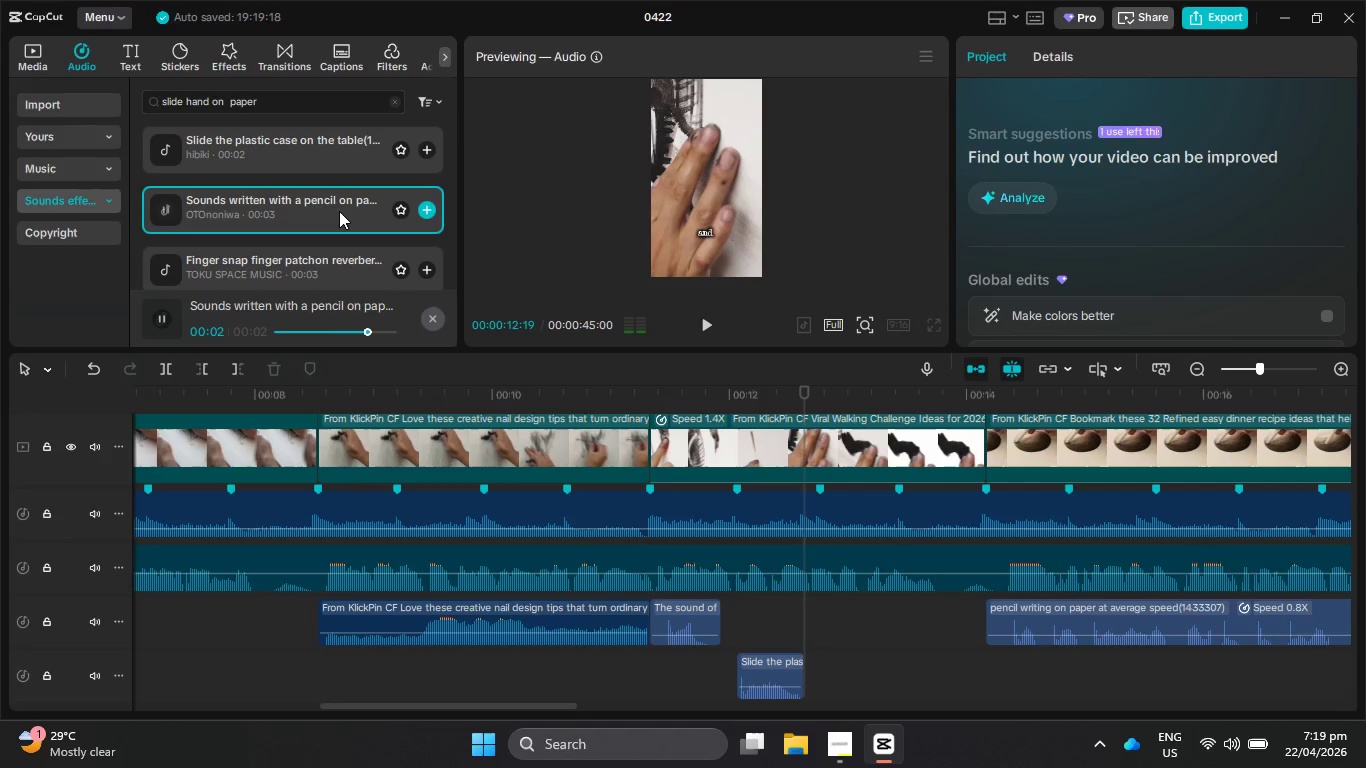 
left_click([322, 147])
 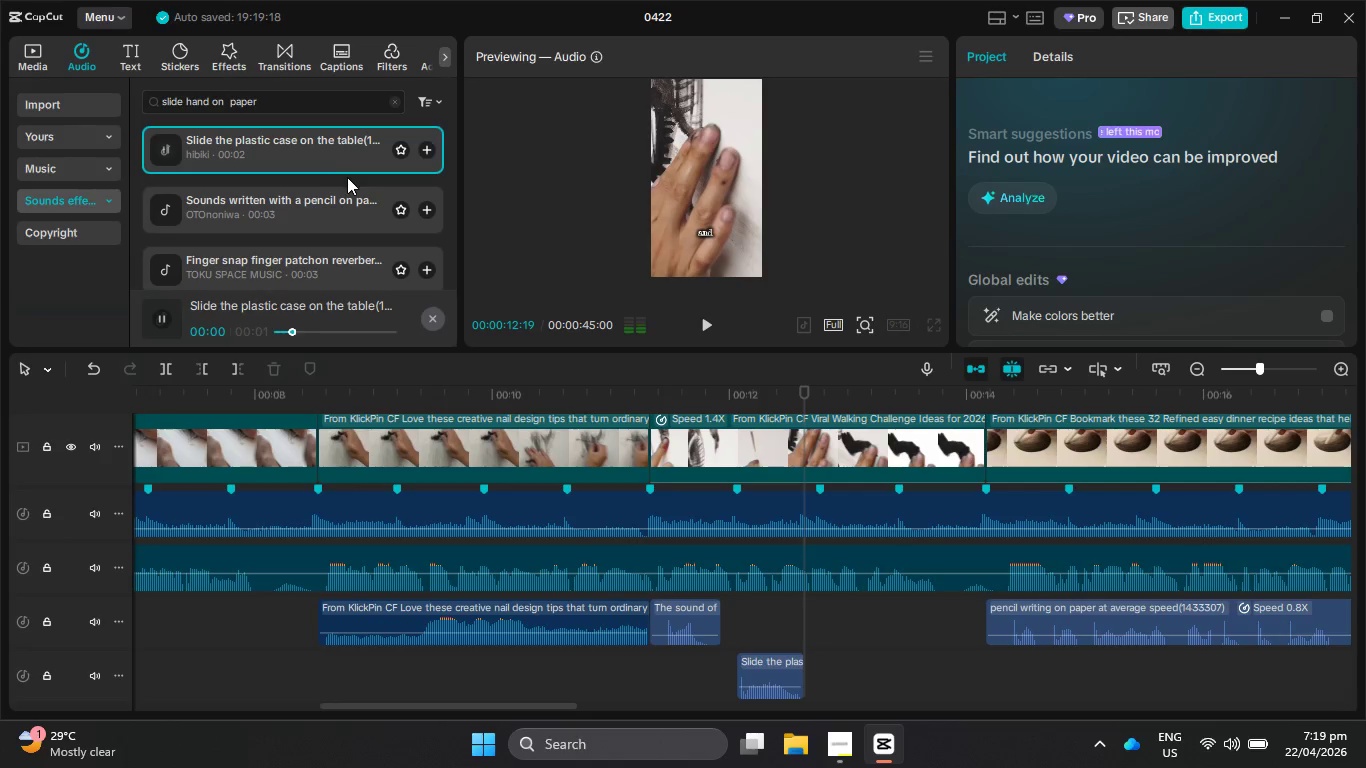 
scroll: coordinate [348, 178], scroll_direction: down, amount: 1.0
 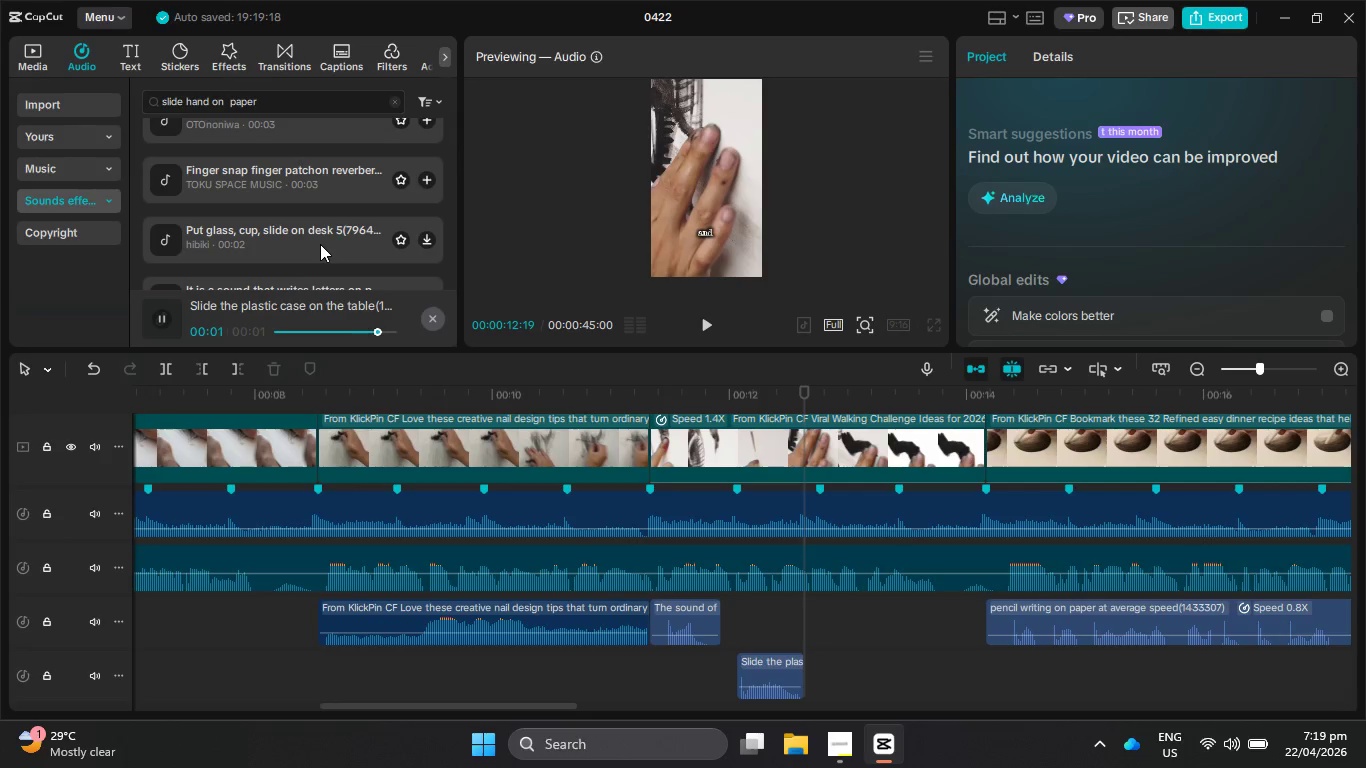 
scroll: coordinate [323, 238], scroll_direction: up, amount: 1.0
 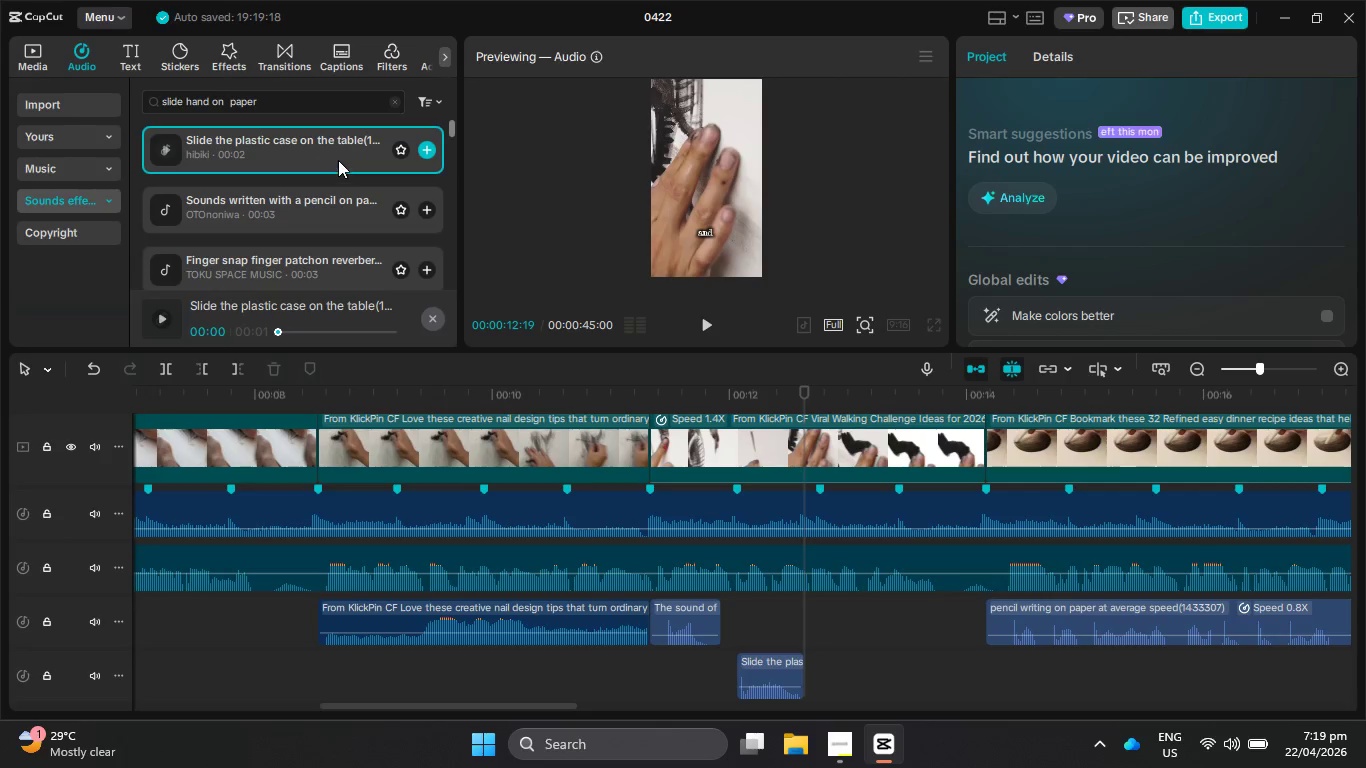 
left_click_drag(start_coordinate=[338, 158], to_coordinate=[803, 677])
 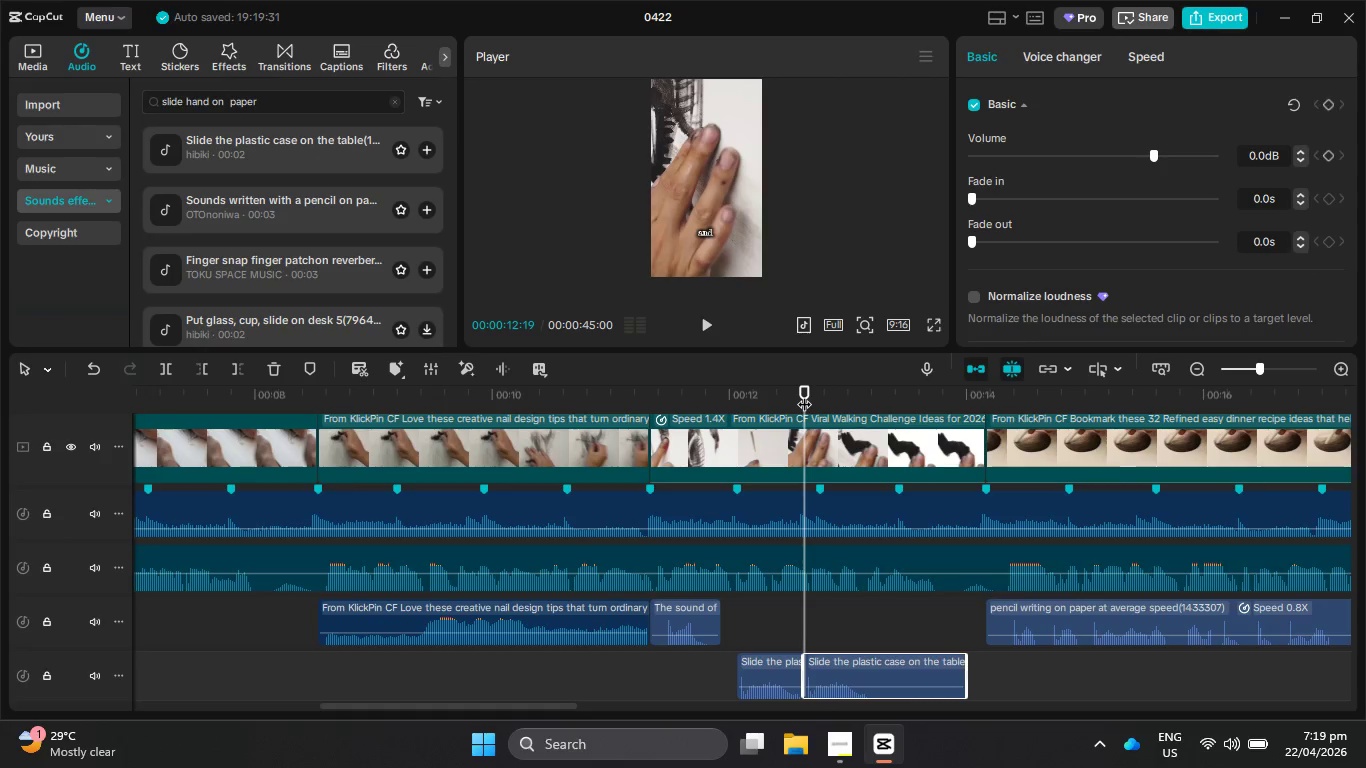 
left_click_drag(start_coordinate=[804, 394], to_coordinate=[815, 395])
 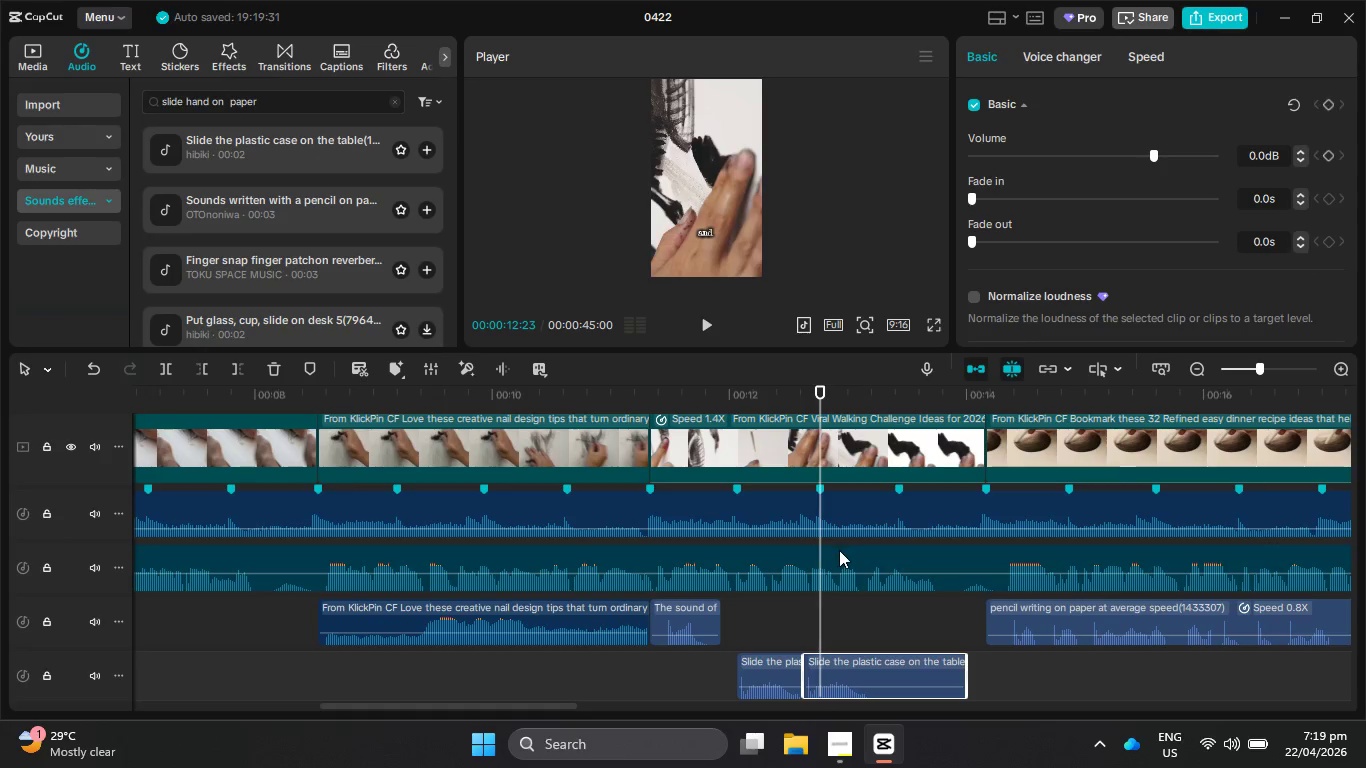 
scroll: coordinate [839, 551], scroll_direction: down, amount: 1.0
 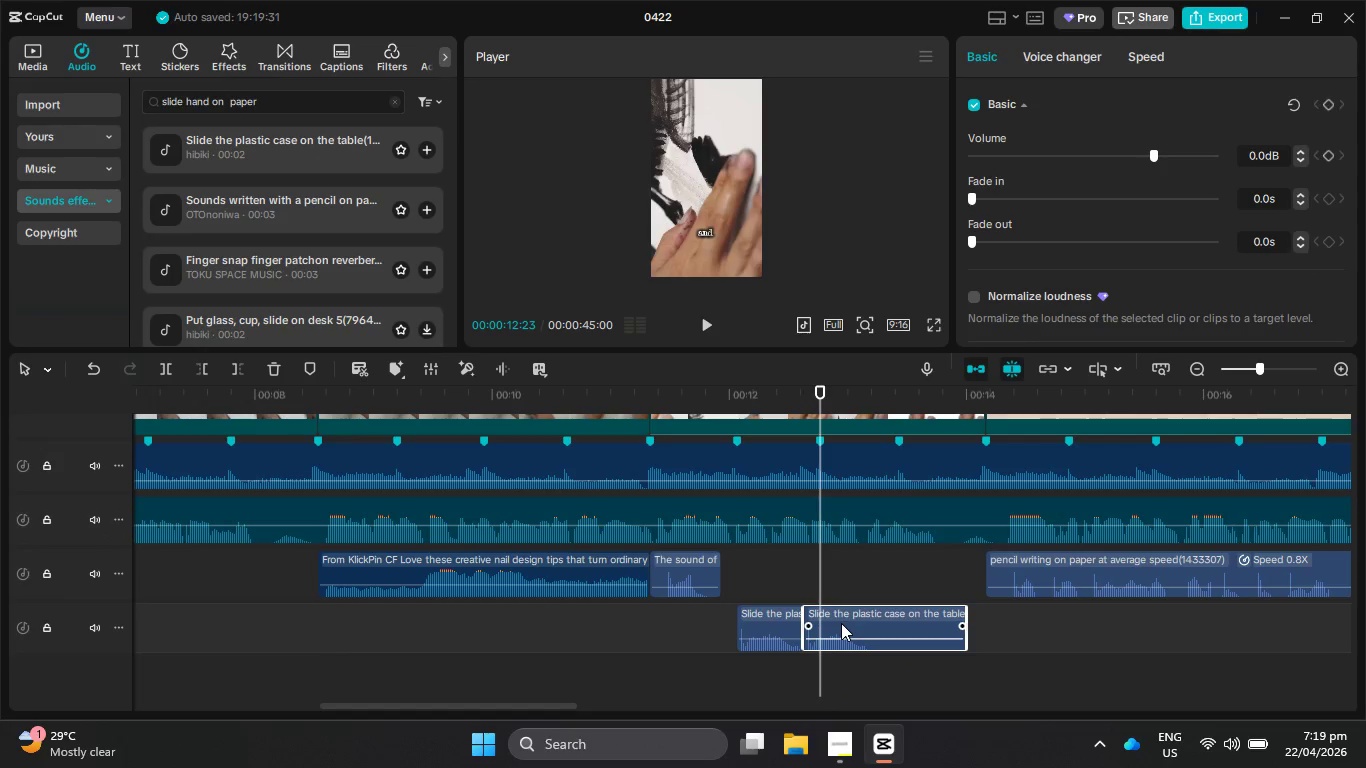 
hold_key(key=ControlLeft, duration=0.84)
 